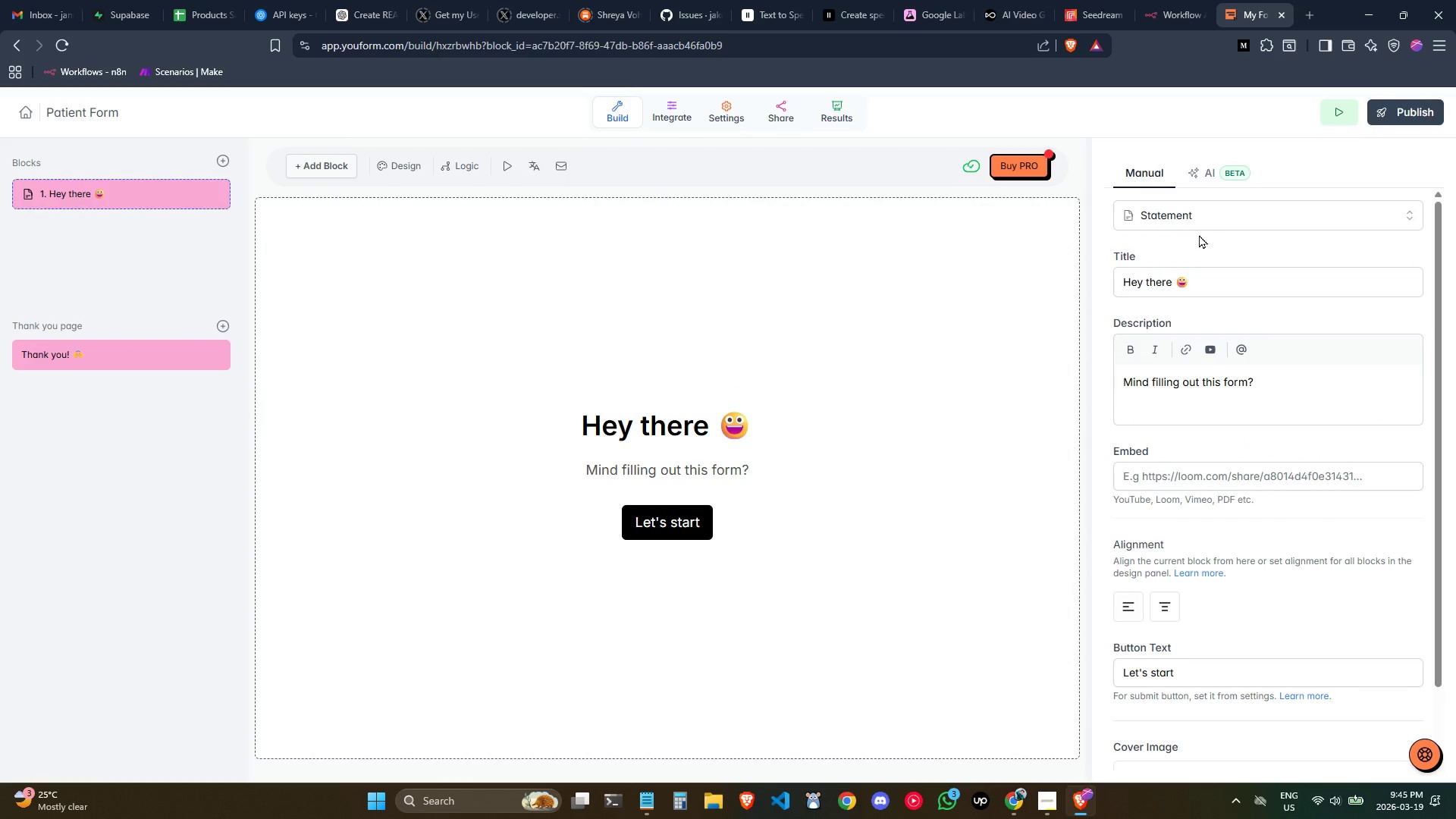 
left_click([1207, 220])
 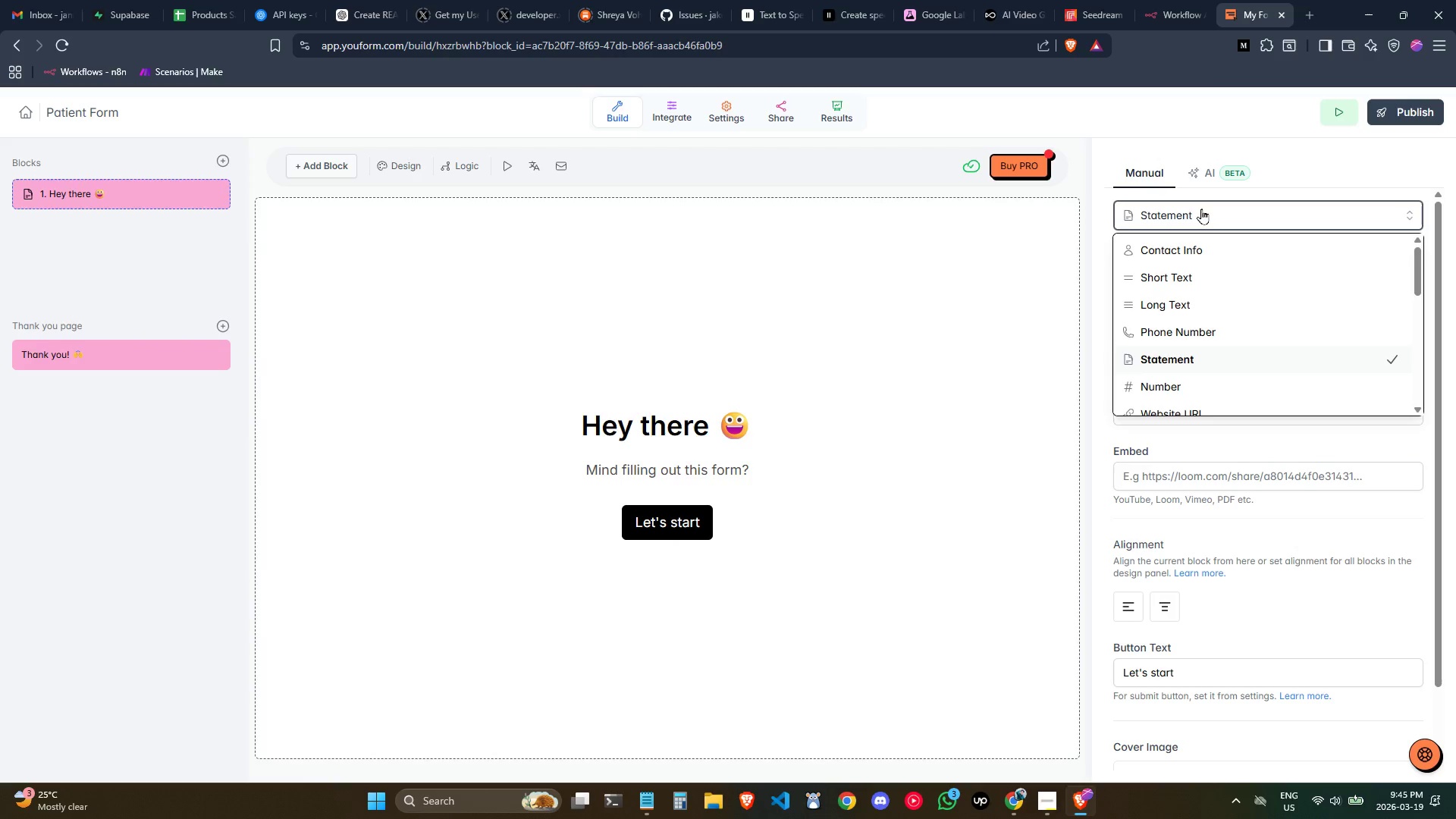 
scroll: coordinate [1206, 357], scroll_direction: none, amount: 0.0
 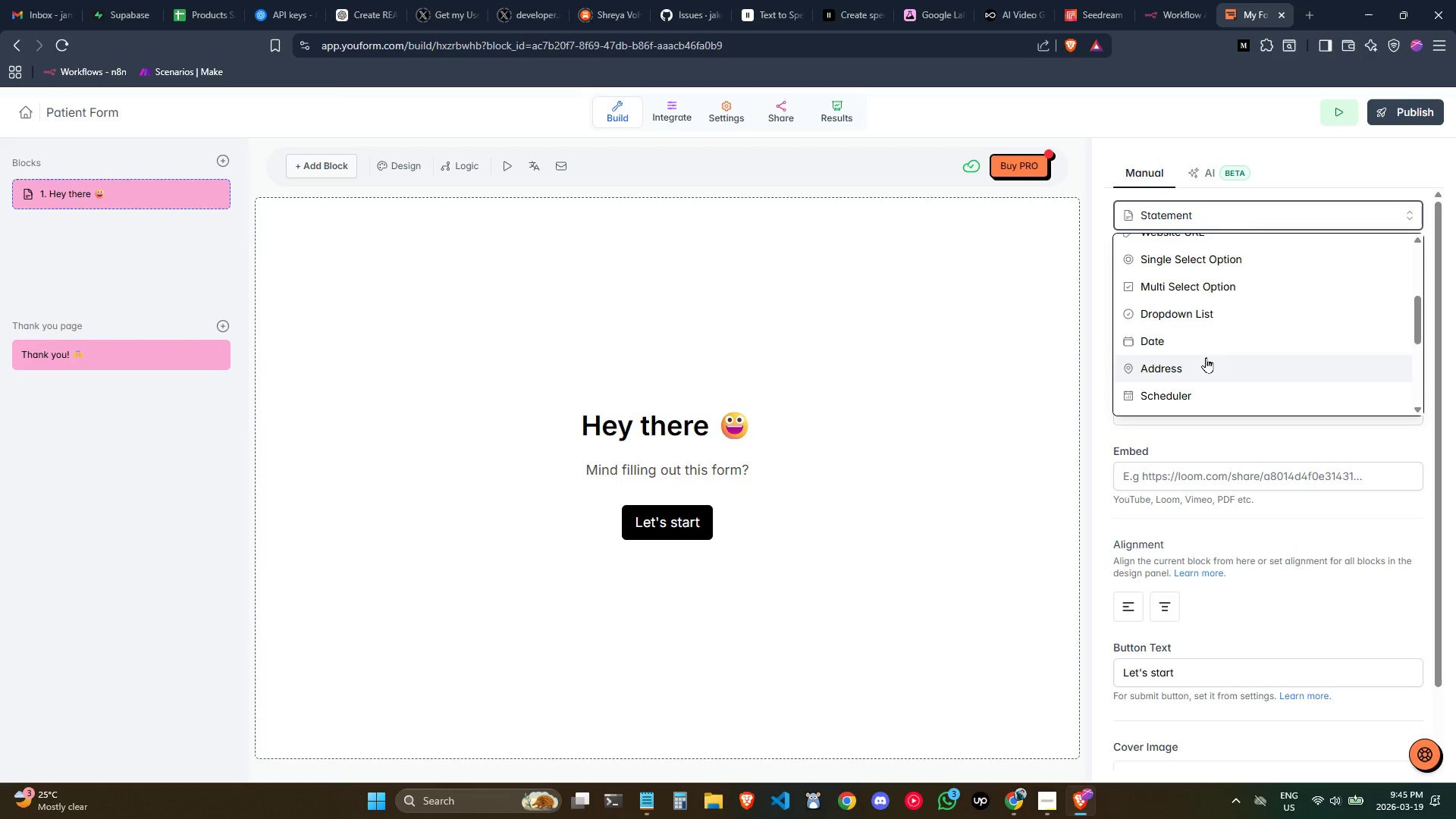 
scroll: coordinate [1206, 357], scroll_direction: up, amount: 1.0
 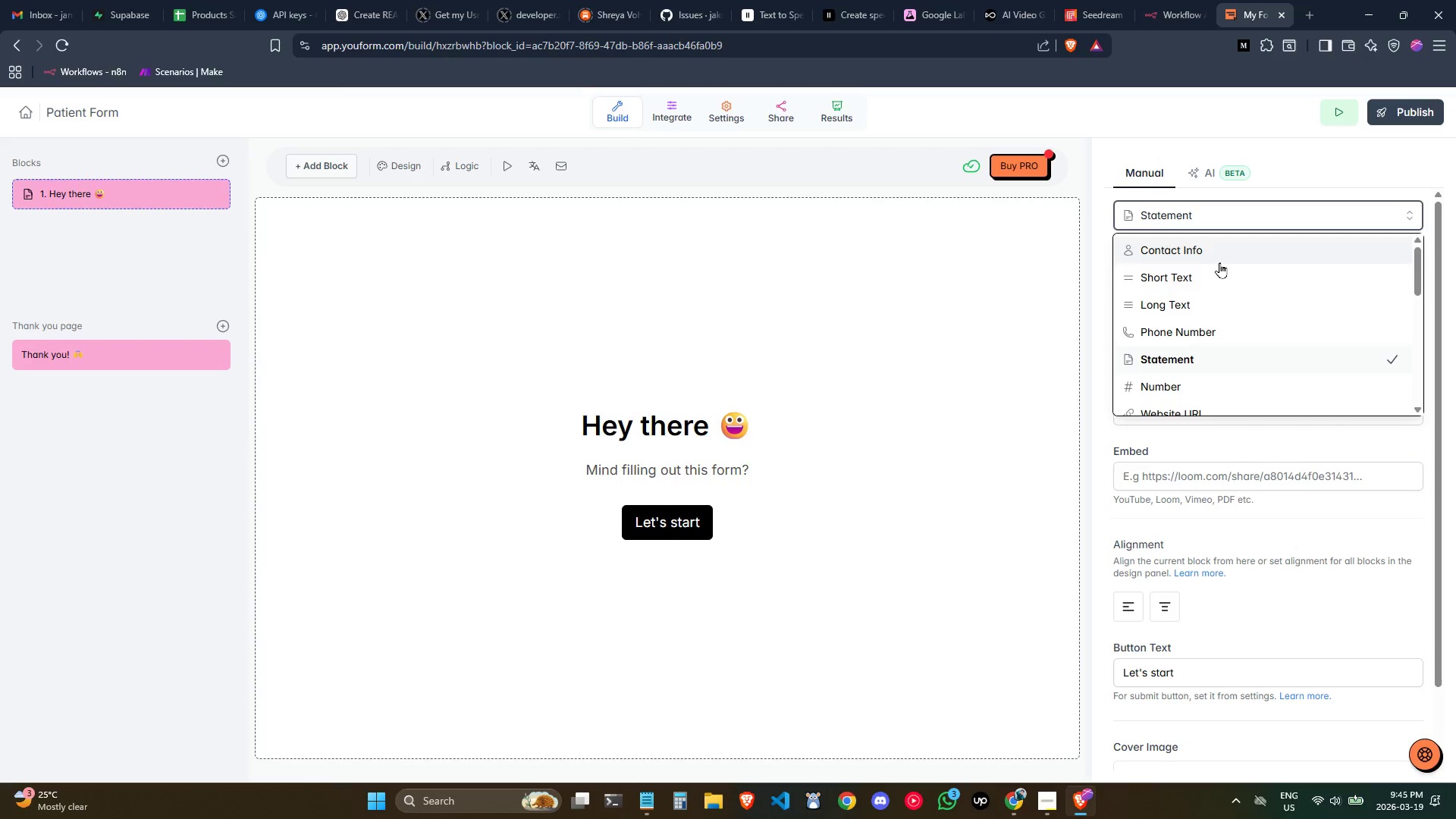 
left_click([1227, 271])
 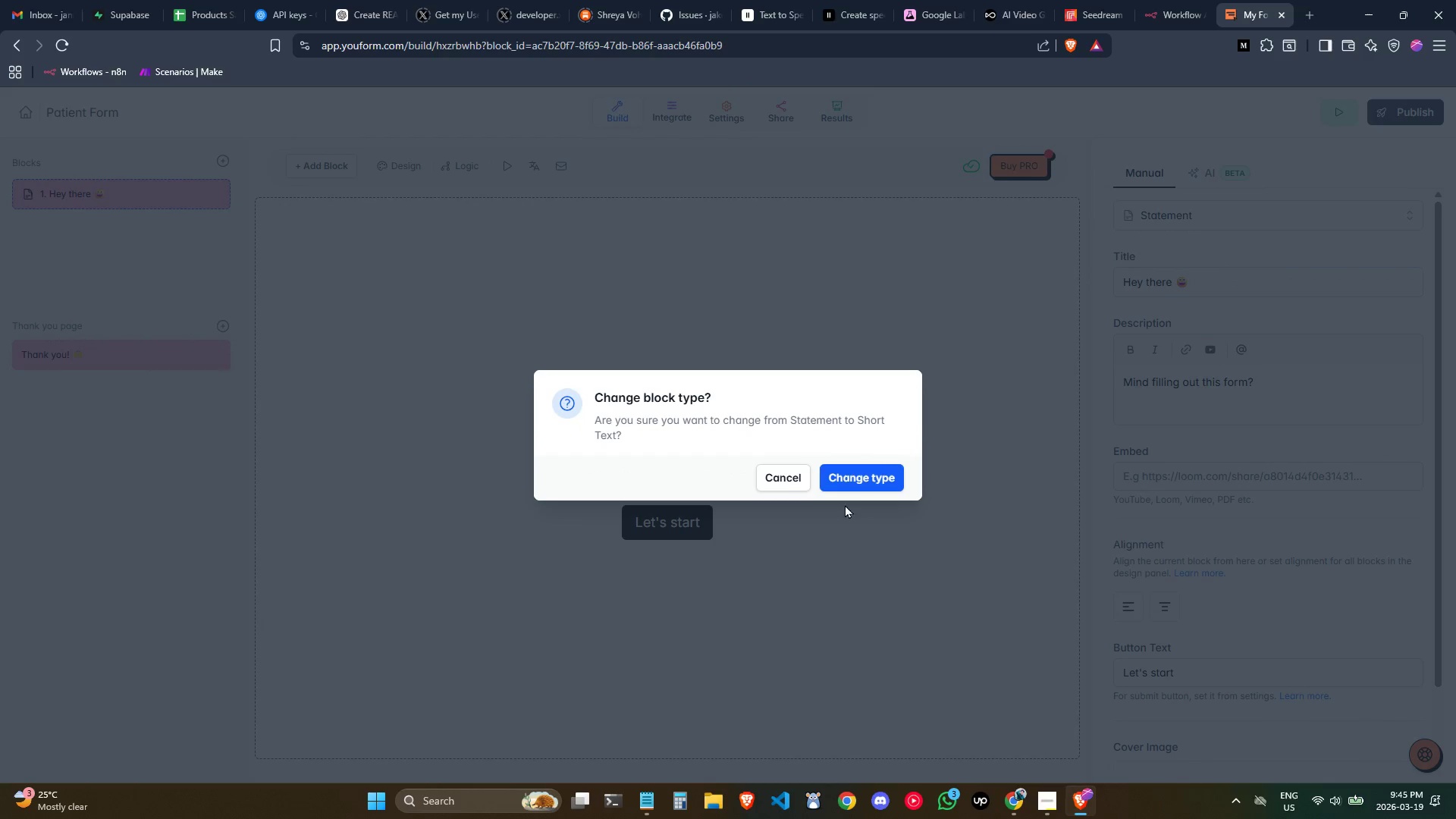 
left_click([780, 479])
 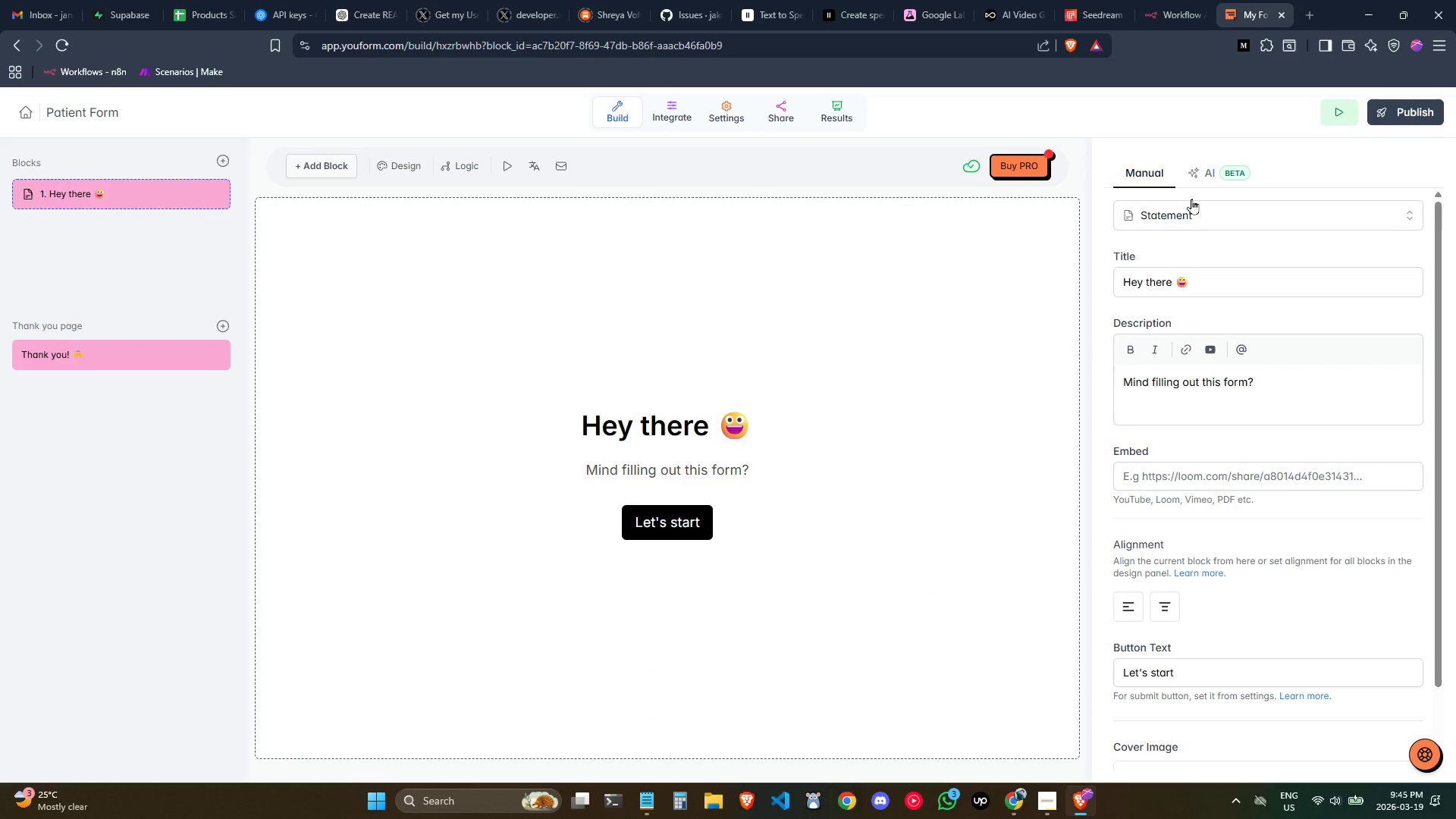 
scroll: coordinate [1191, 243], scroll_direction: up, amount: 1.0
 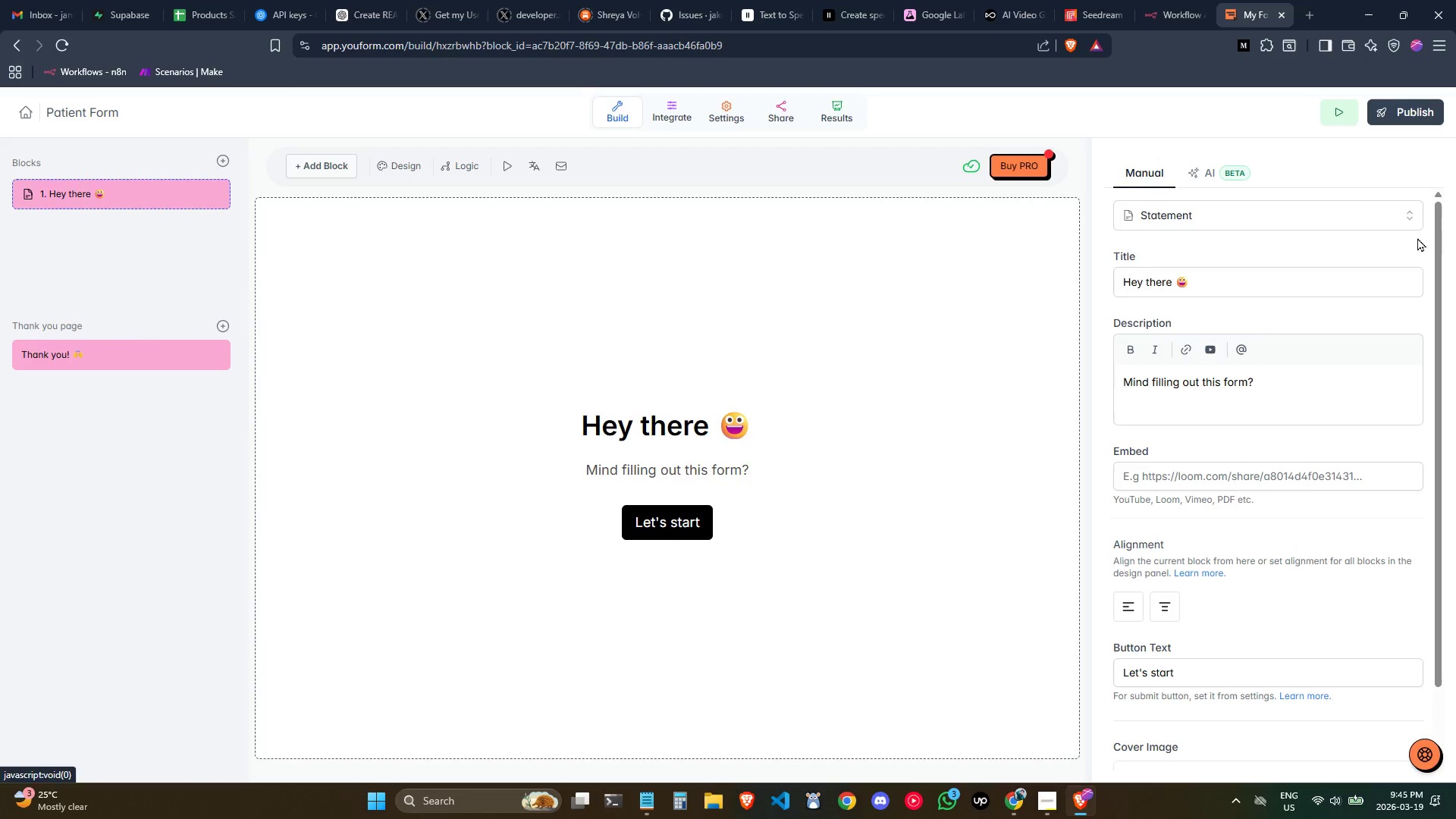 
left_click([1194, 211])
 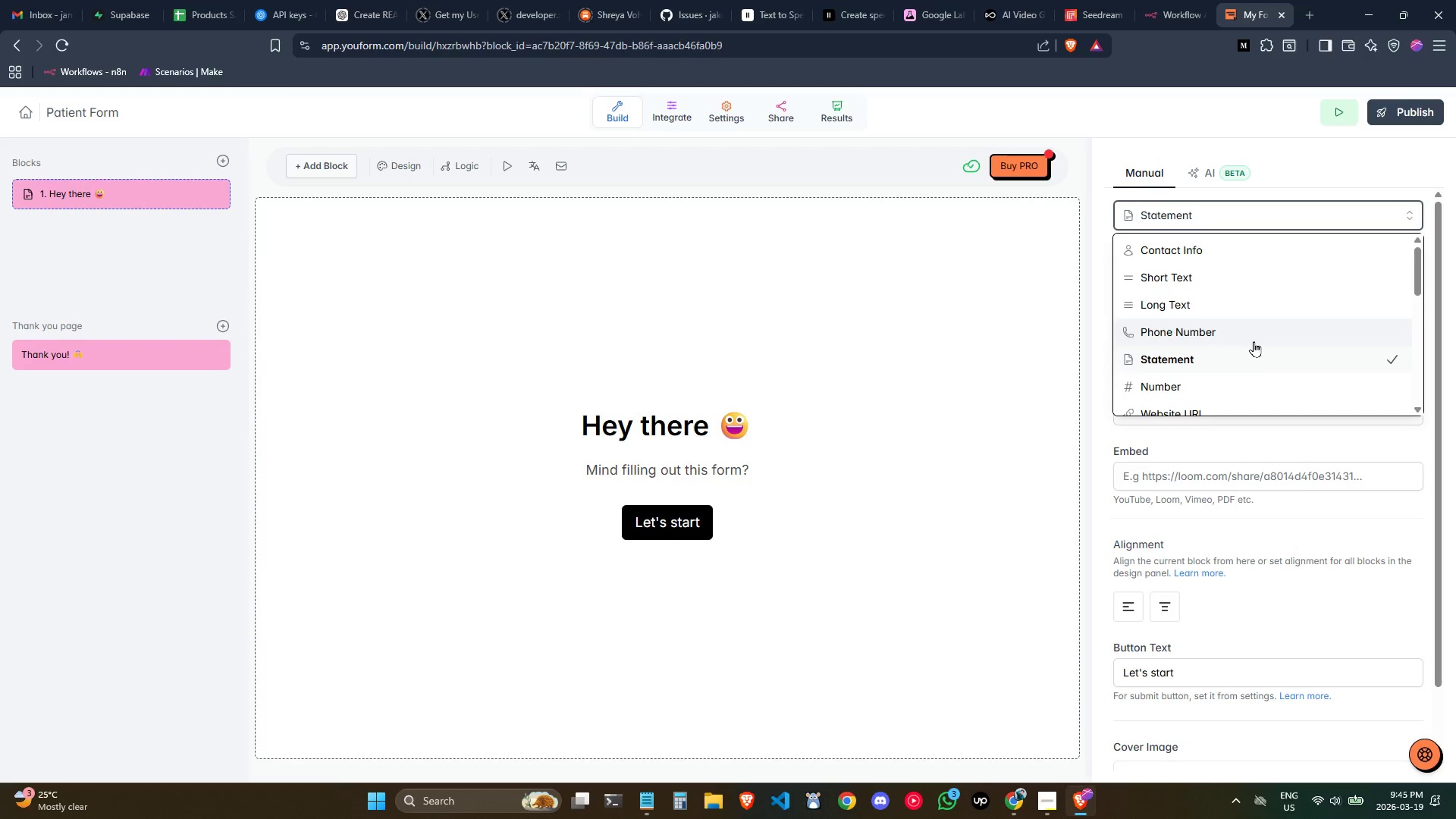 
scroll: coordinate [1245, 367], scroll_direction: none, amount: 0.0
 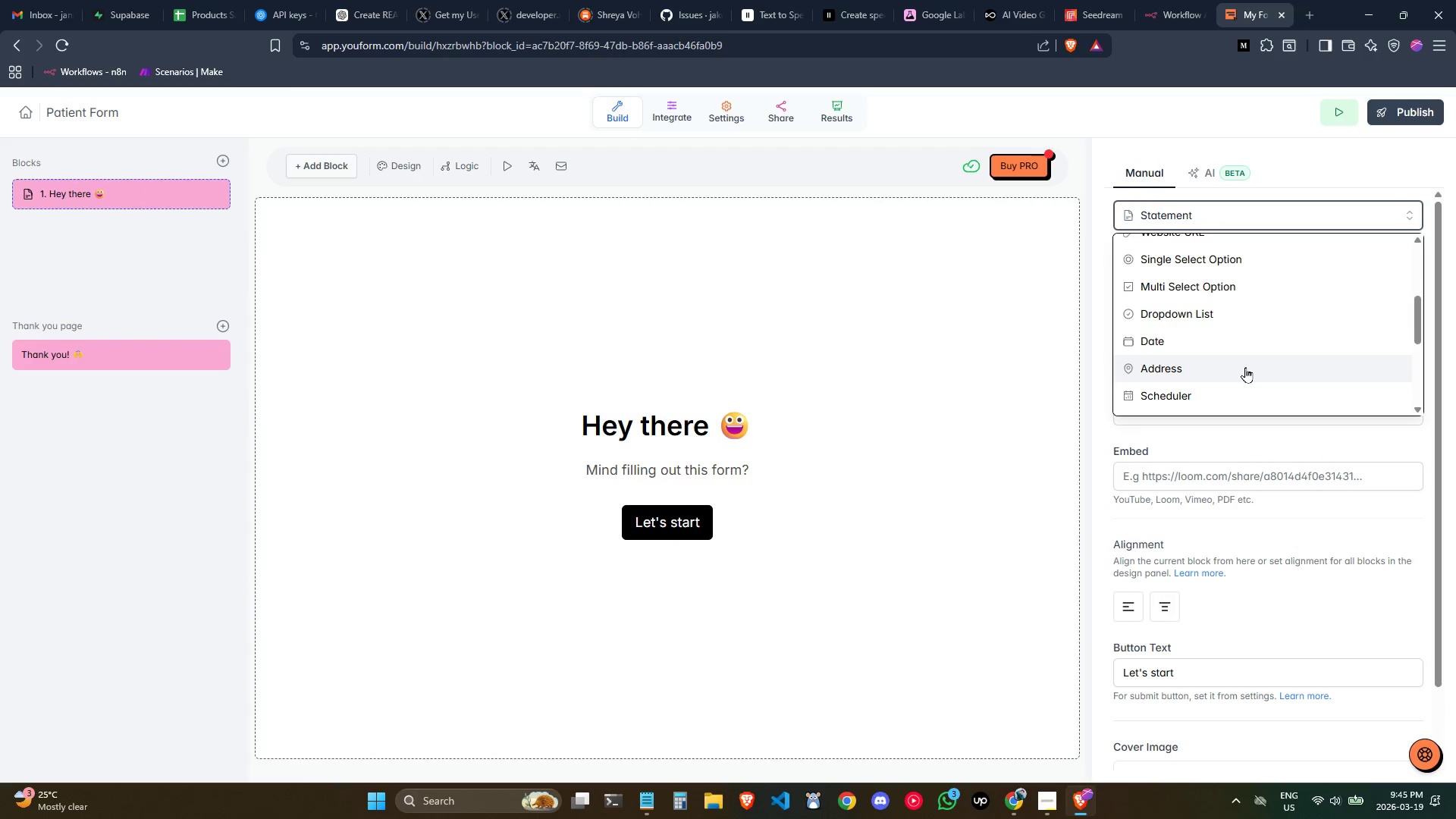 
scroll: coordinate [1245, 367], scroll_direction: down, amount: 1.0
 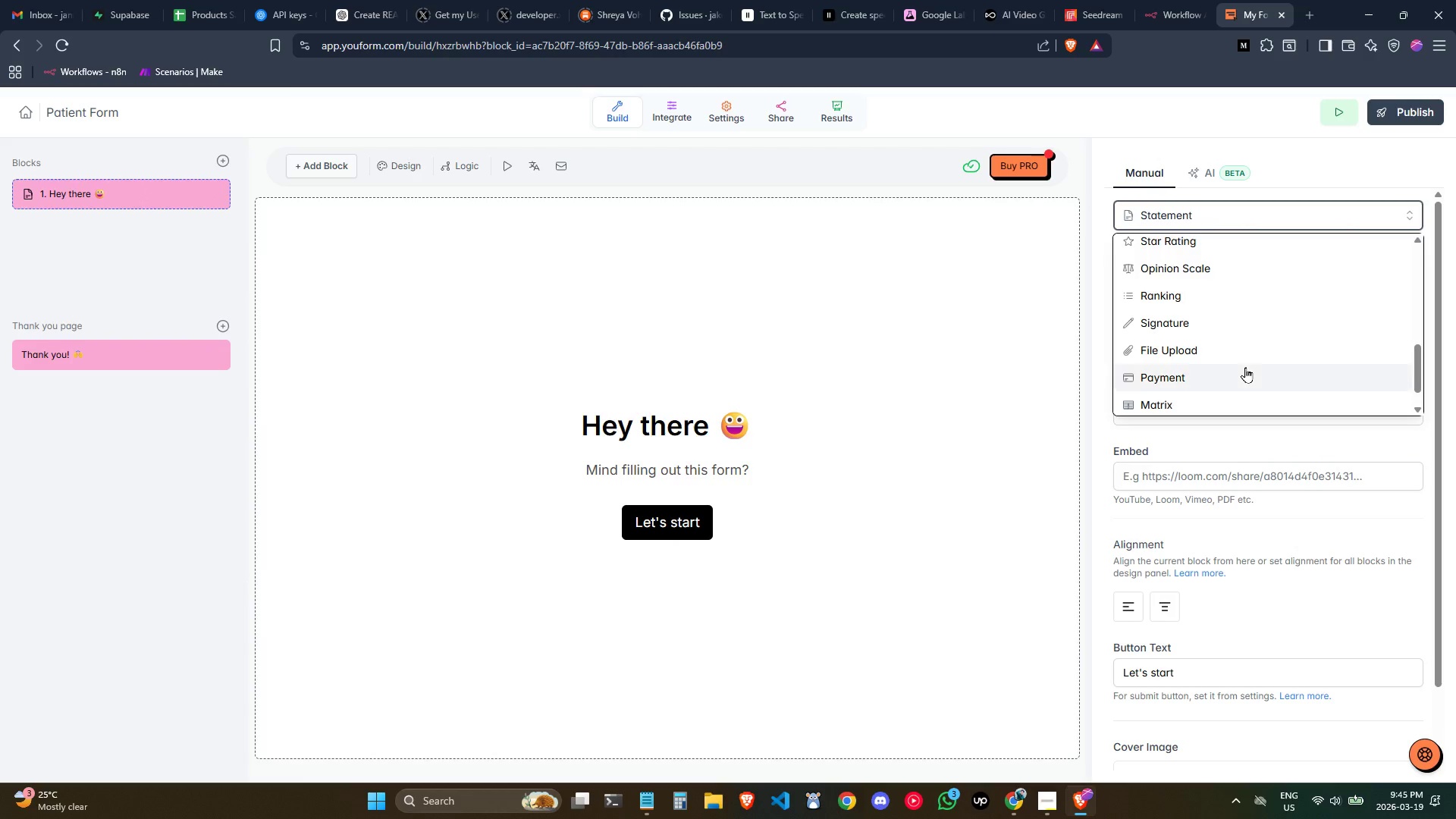 
scroll: coordinate [1245, 367], scroll_direction: up, amount: 2.0
 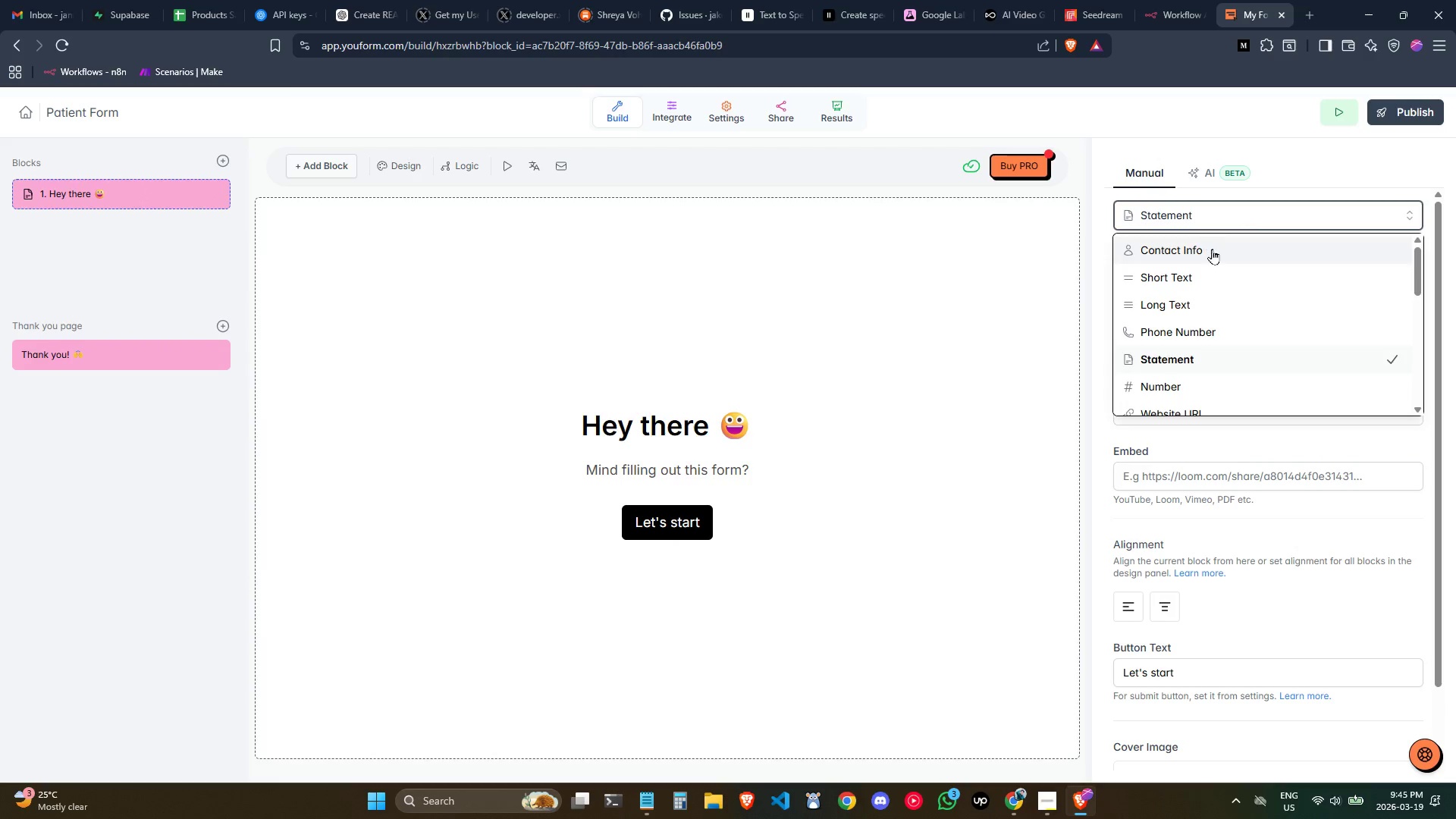 
left_click([883, 466])
 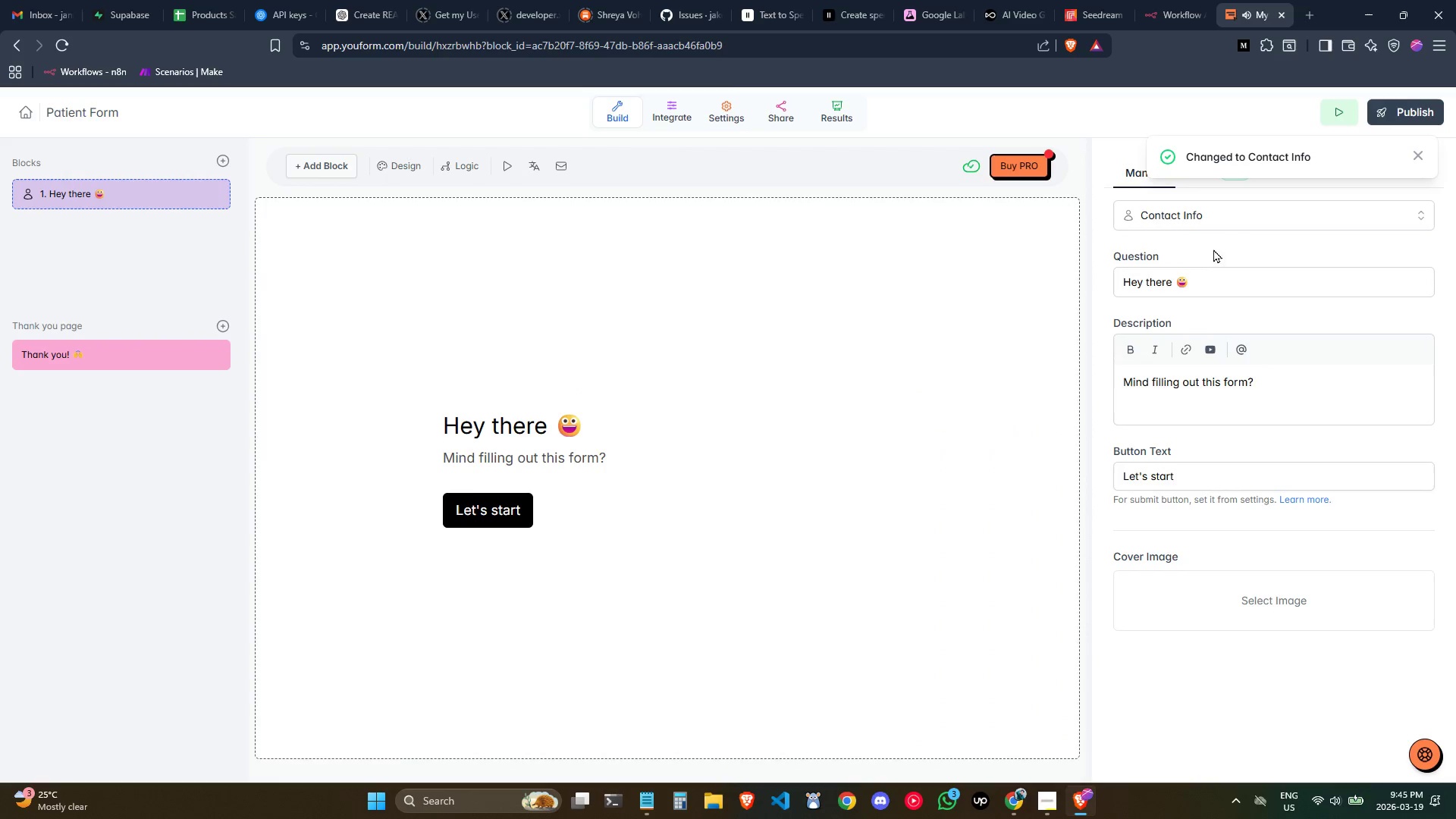 
left_click([1223, 221])
 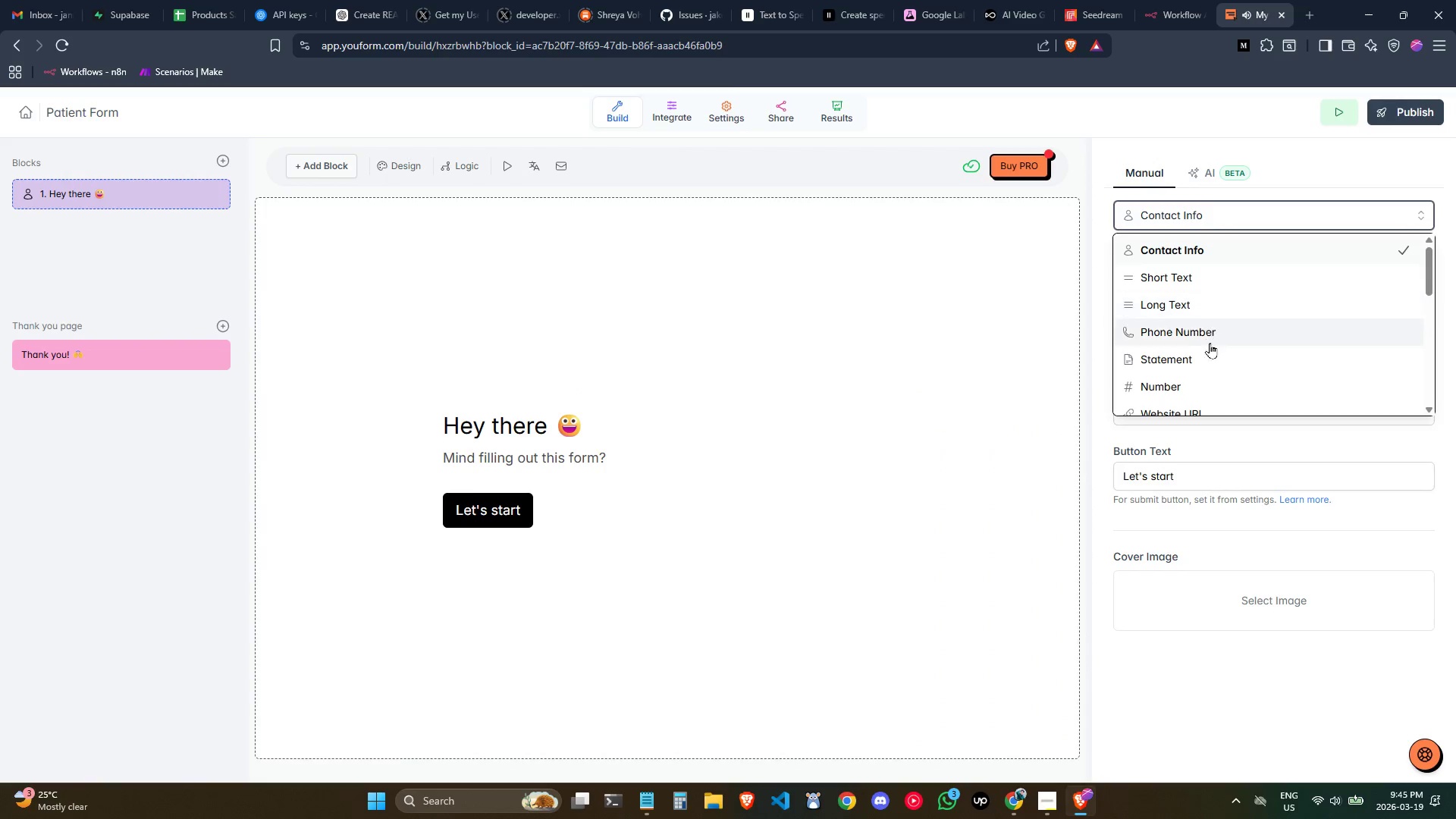 
scroll: coordinate [1207, 359], scroll_direction: none, amount: 0.0
 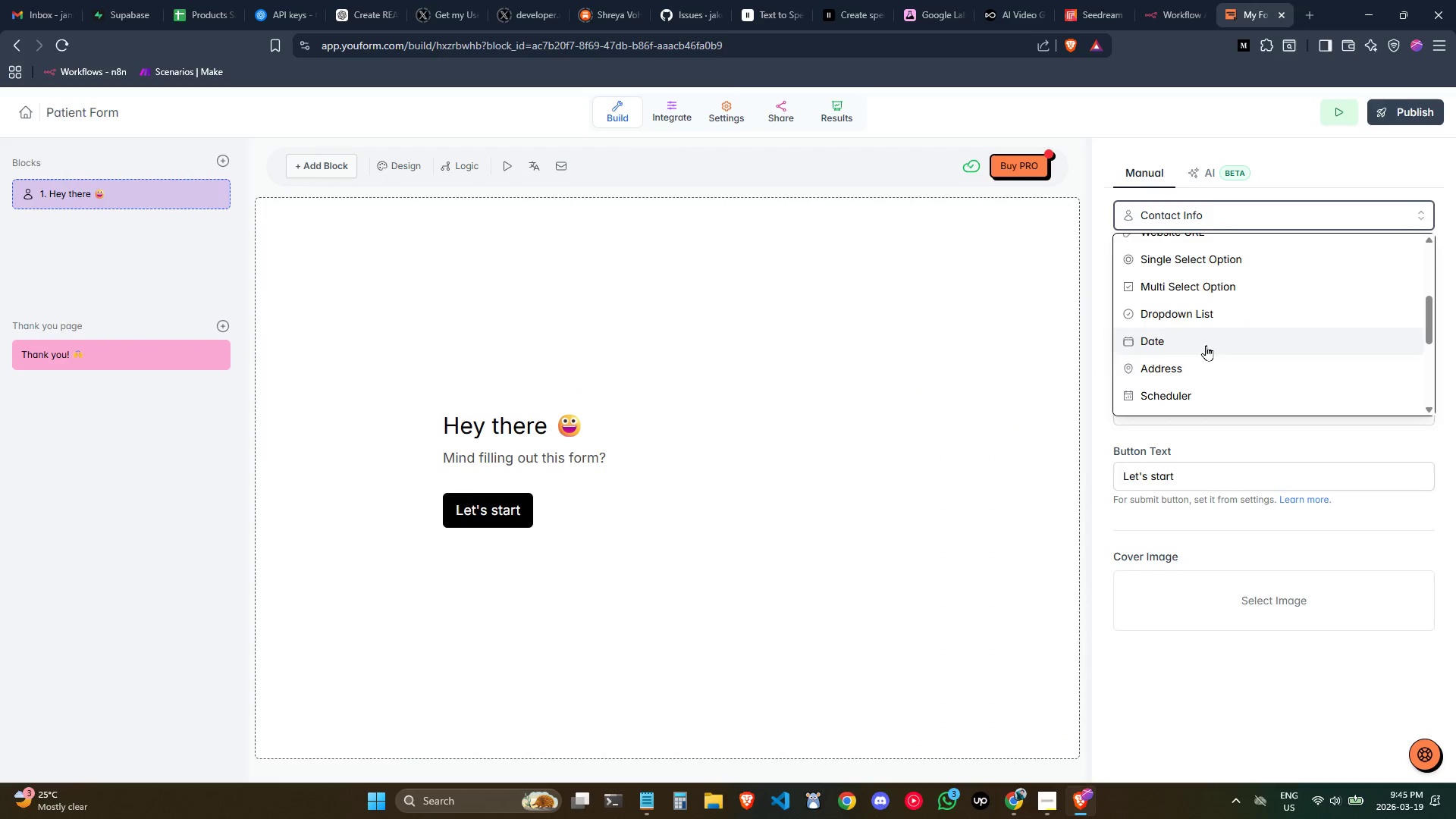 
scroll: coordinate [1205, 312], scroll_direction: up, amount: 1.0
 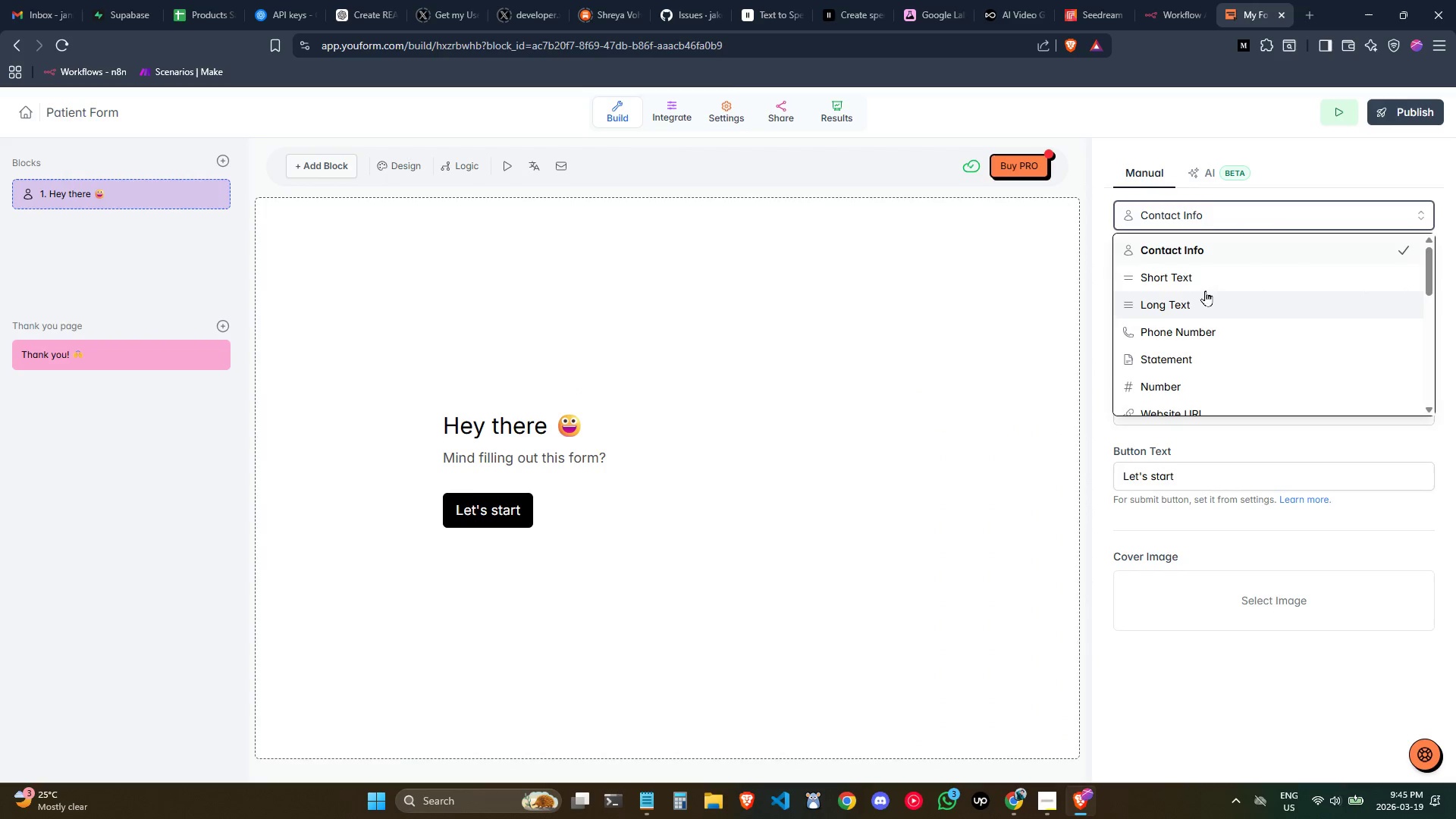 
left_click([1205, 287])
 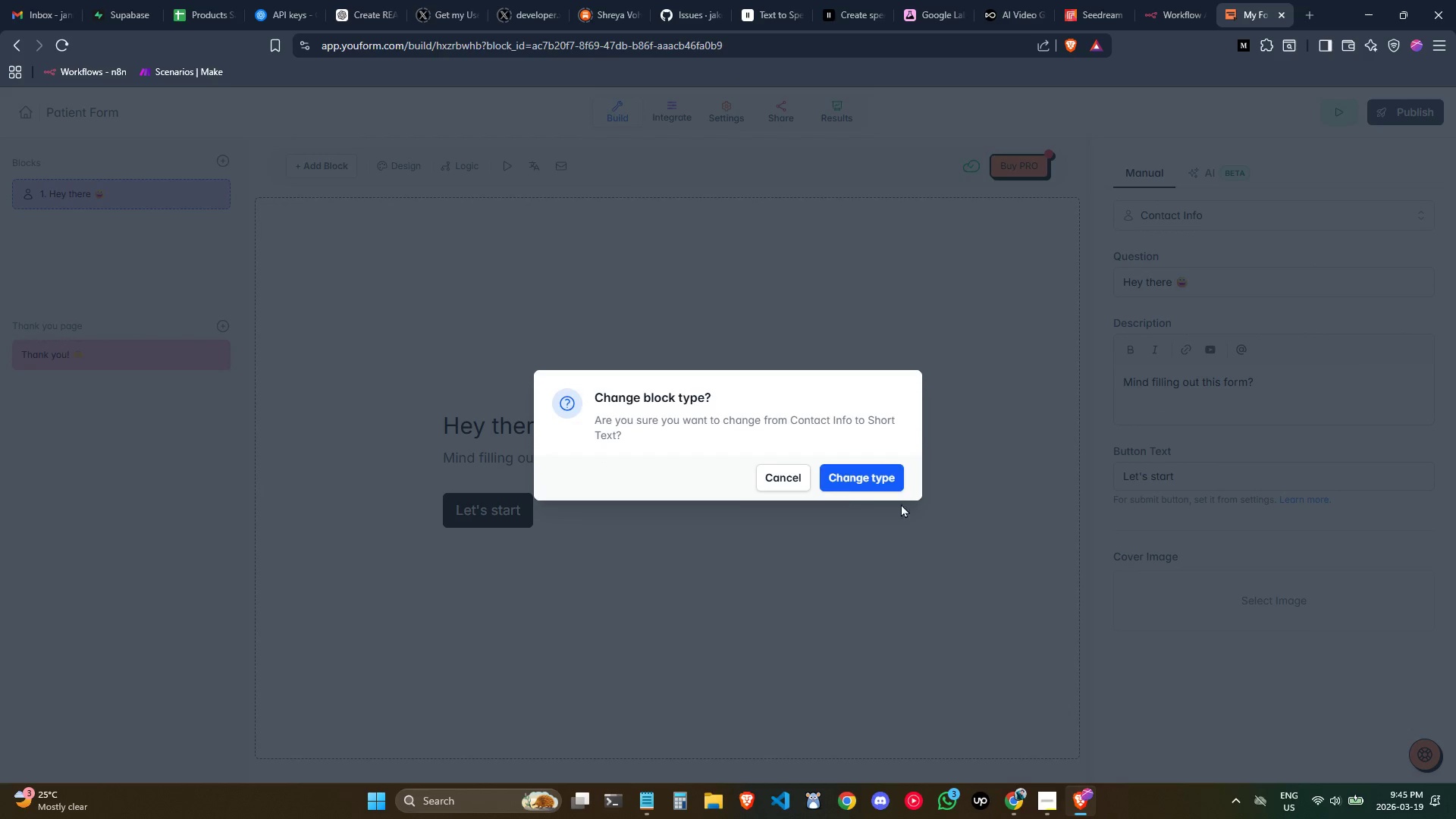 
left_click([855, 479])
 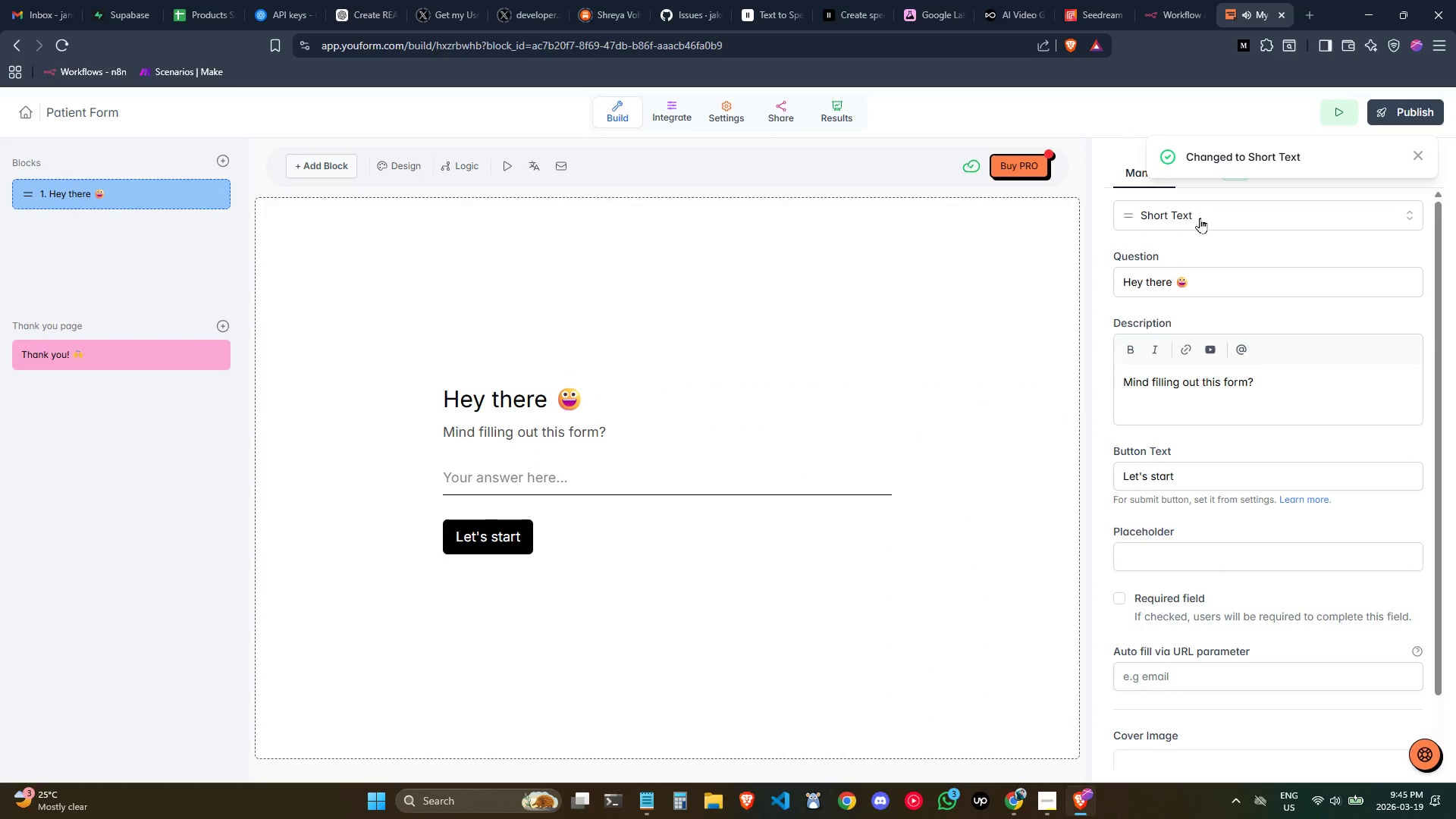 
scroll: coordinate [865, 416], scroll_direction: up, amount: 2.0
 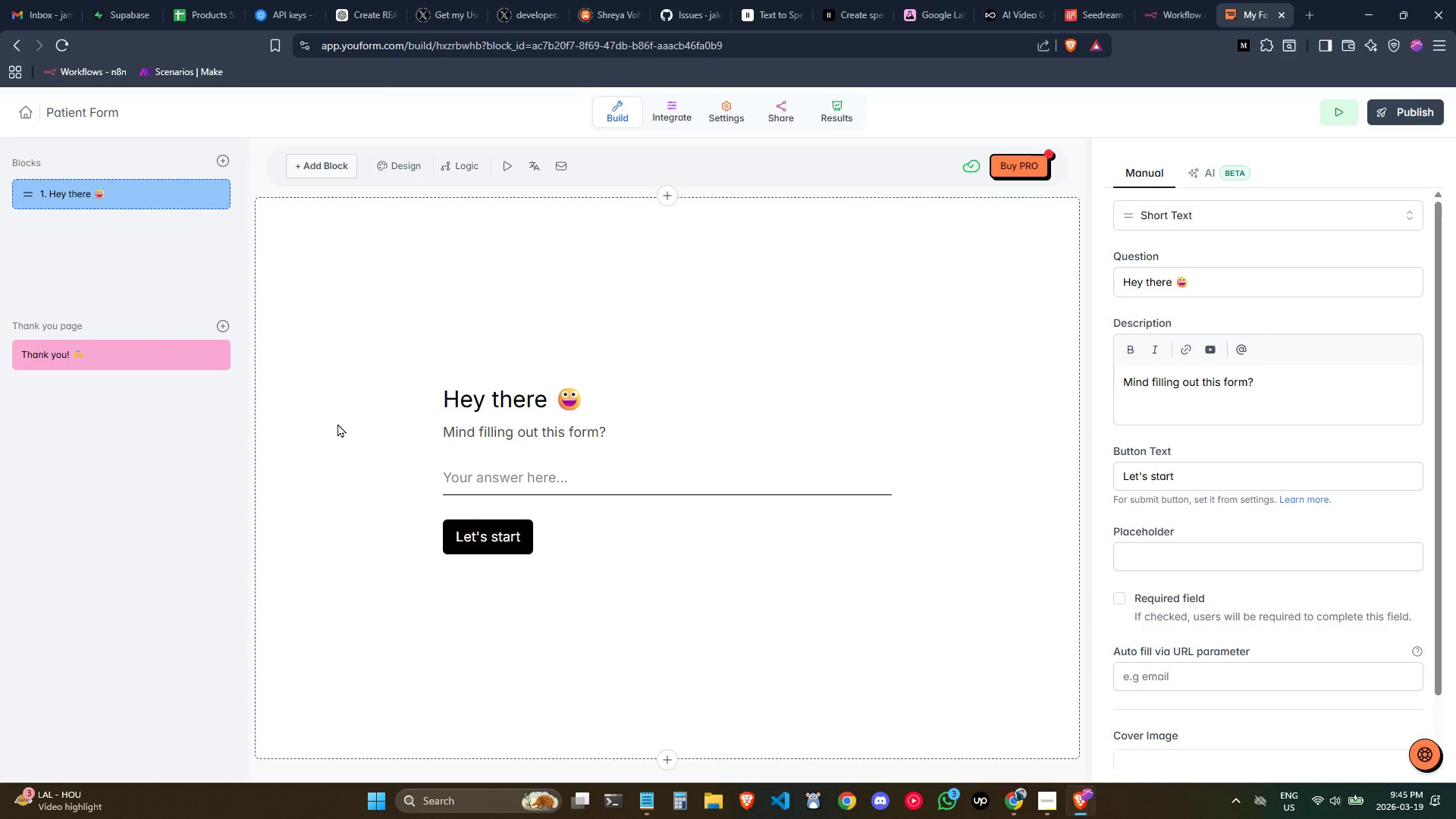 
left_click([178, 200])
 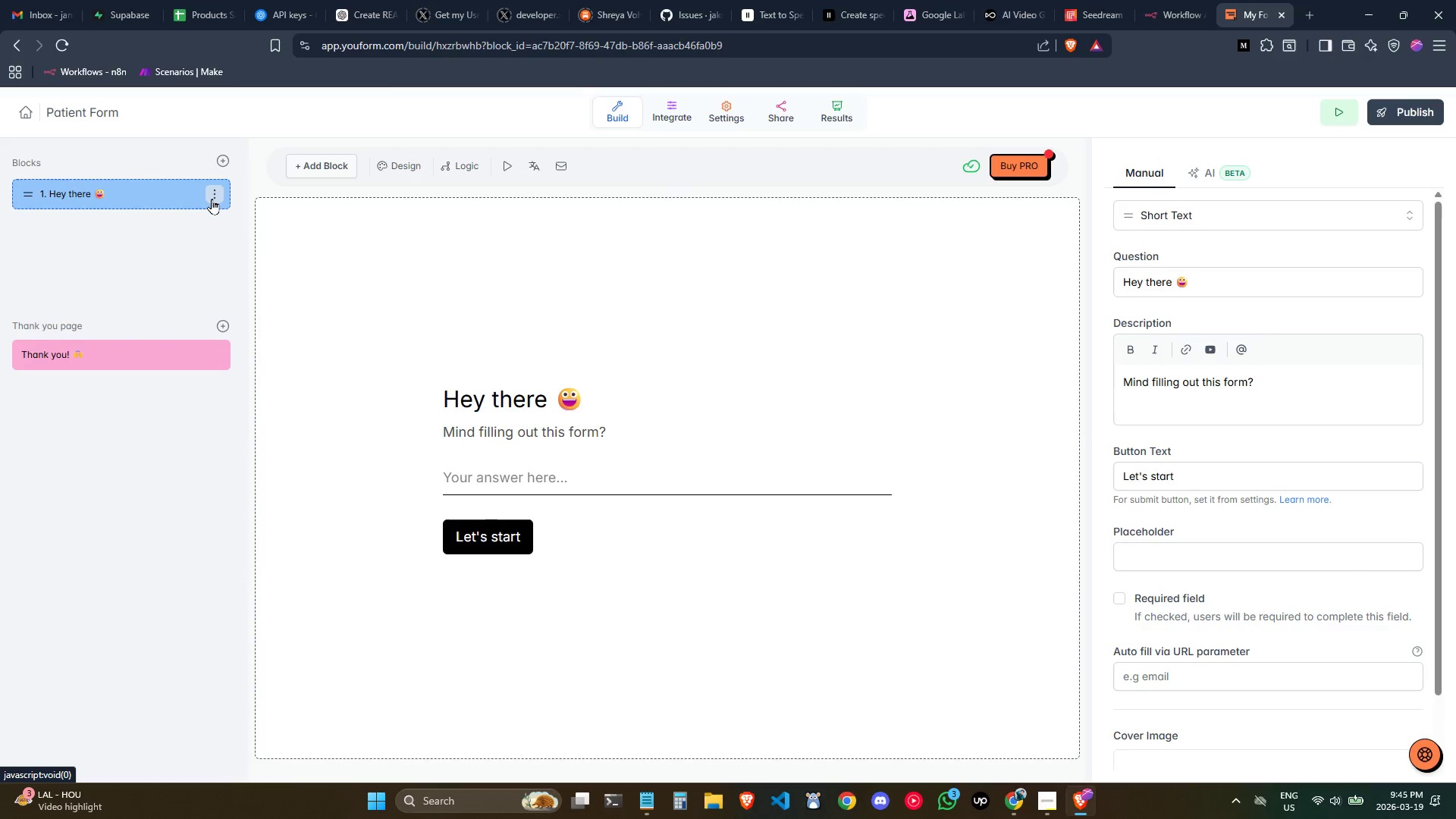 
left_click([216, 199])
 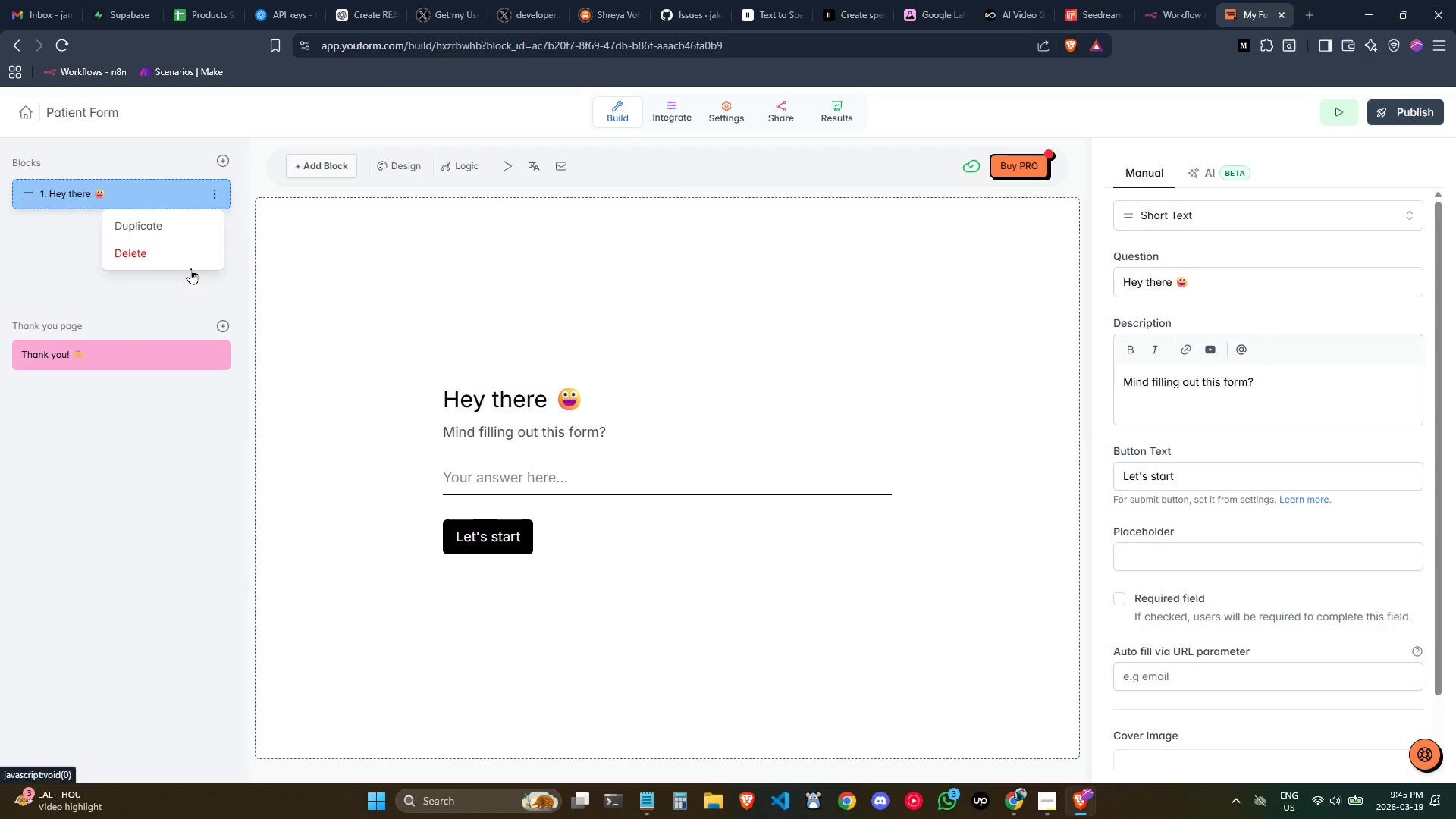 
double_click([187, 259])
 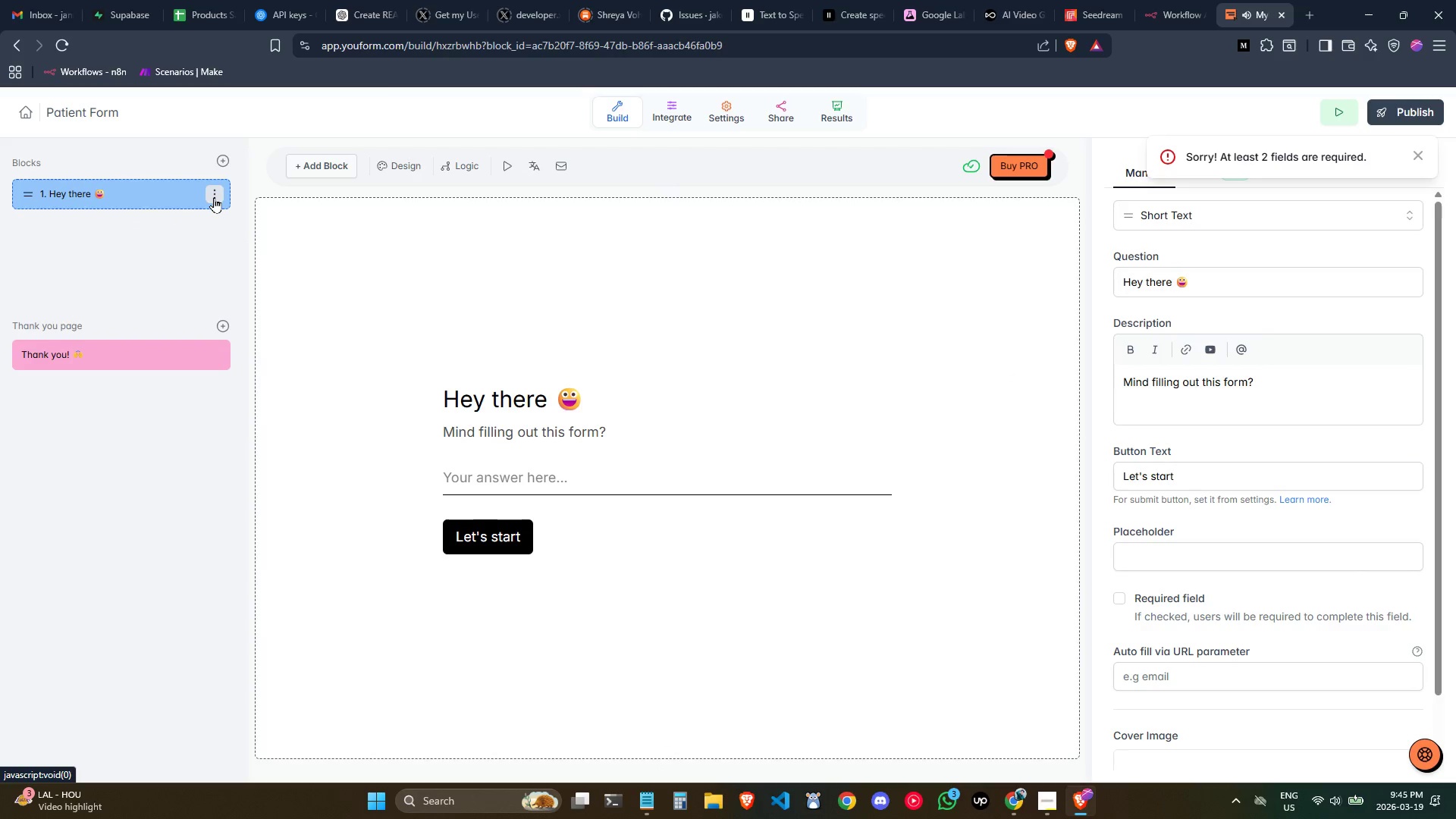 
left_click([184, 260])
 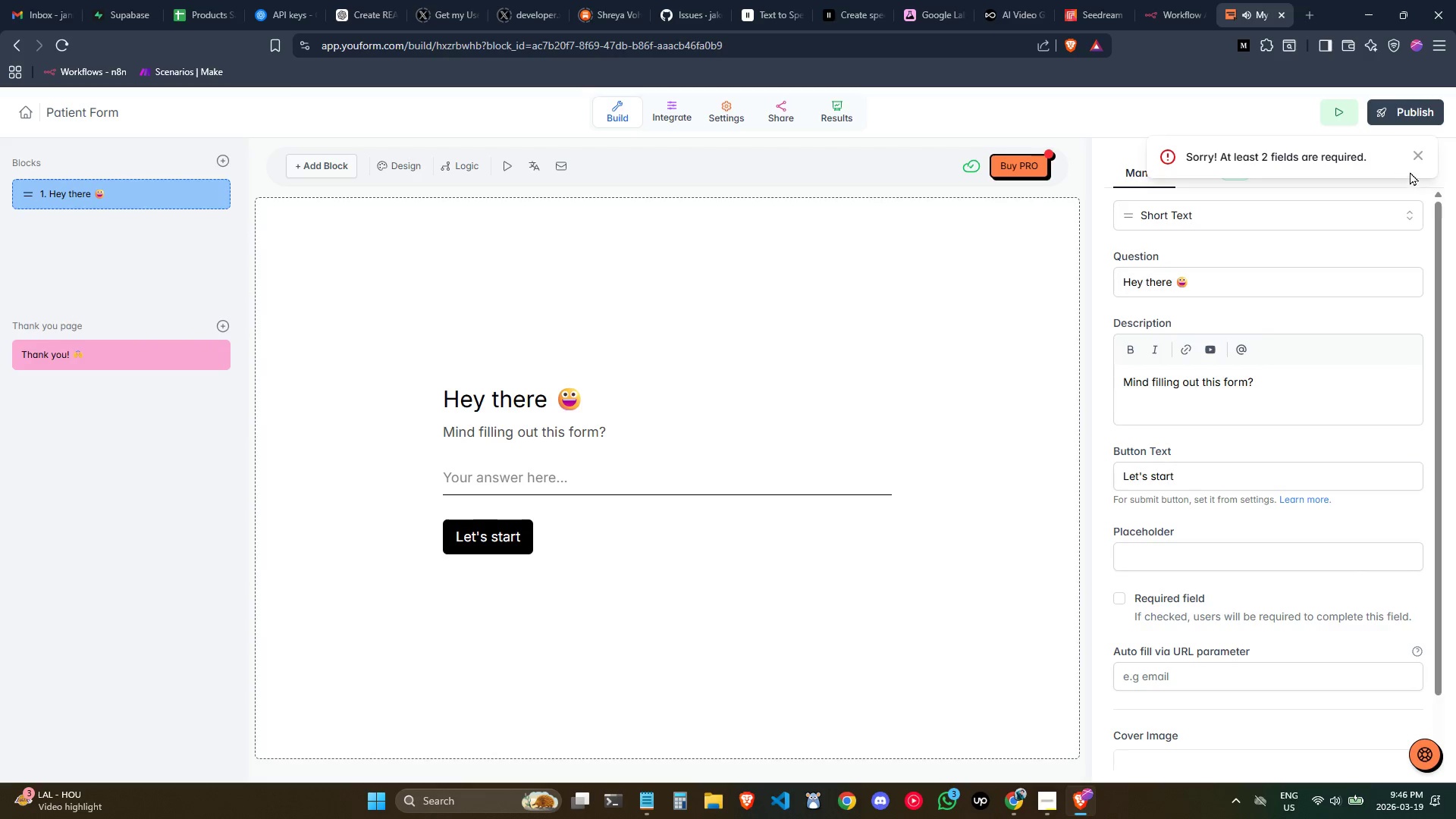 
left_click([1420, 155])
 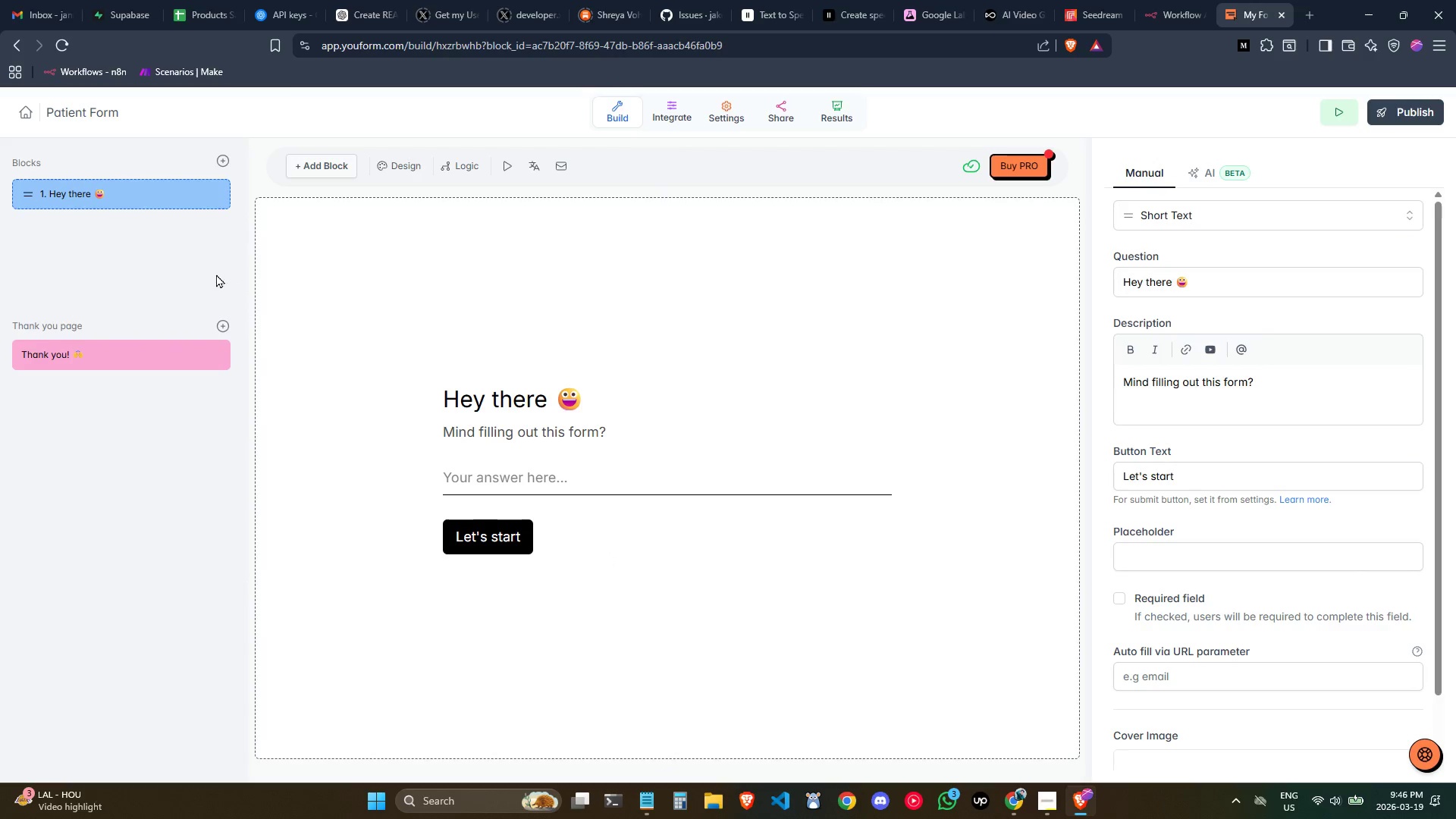 
left_click([224, 163])
 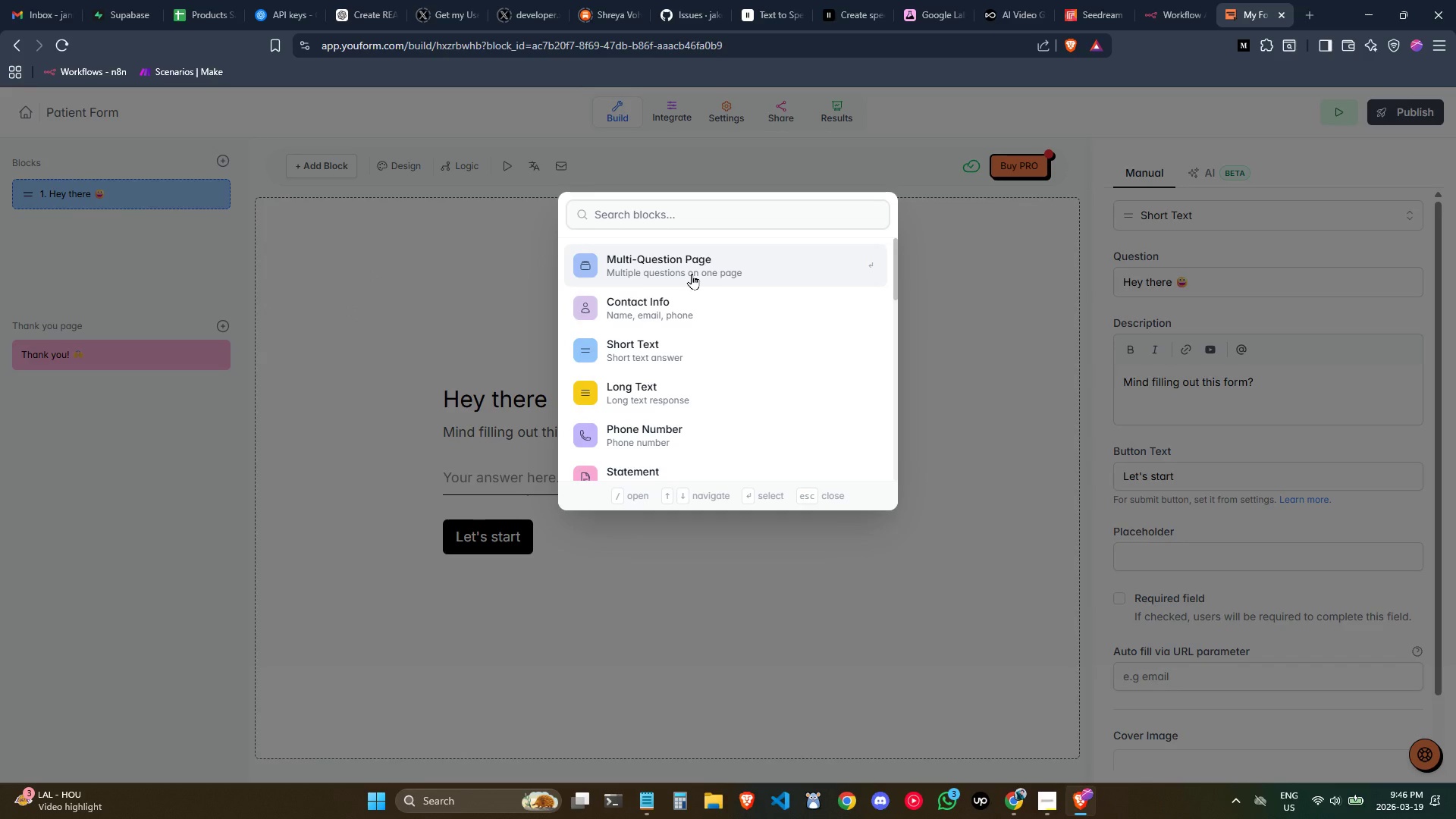 
left_click([692, 274])
 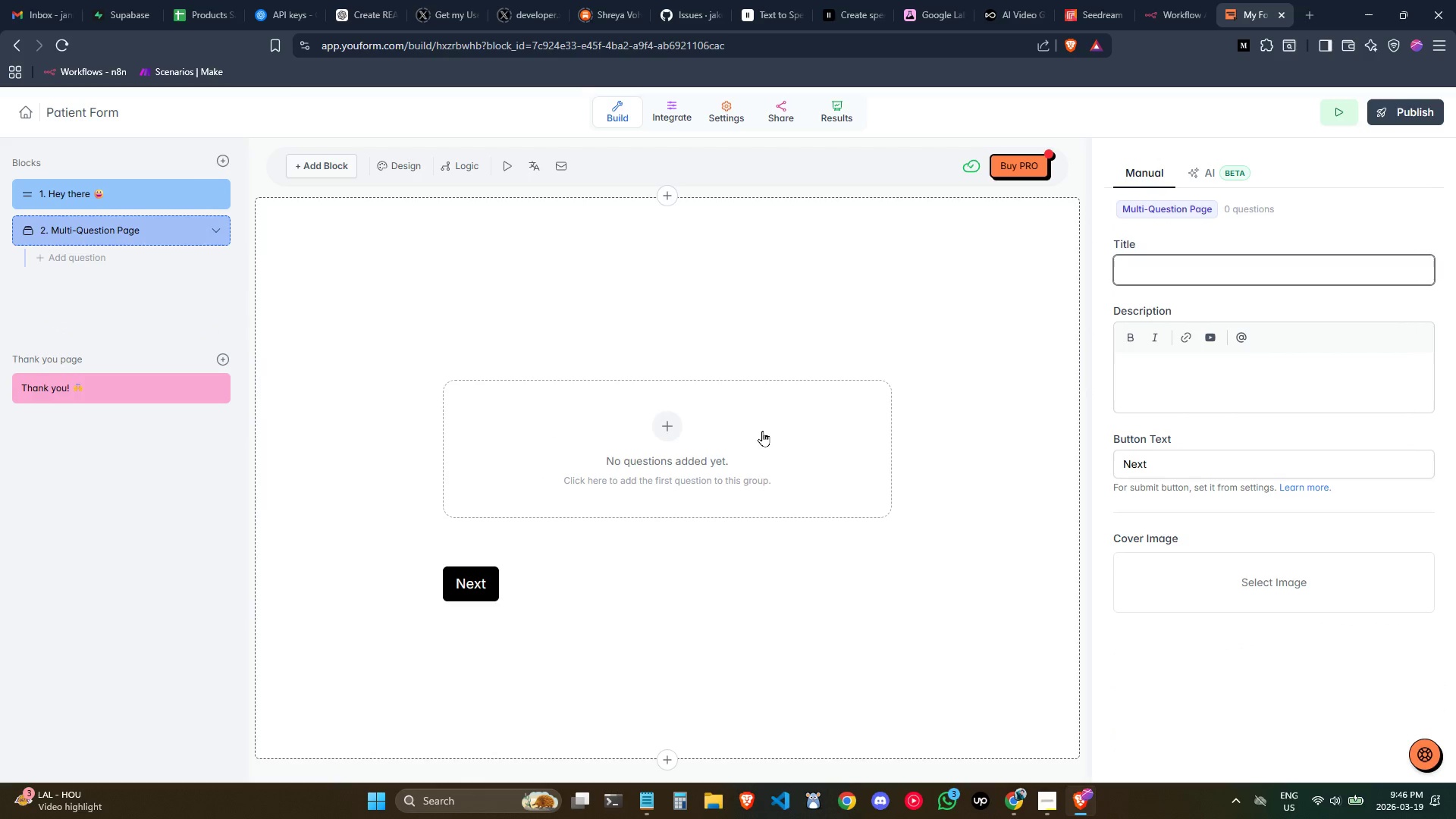 
left_click([731, 429])
 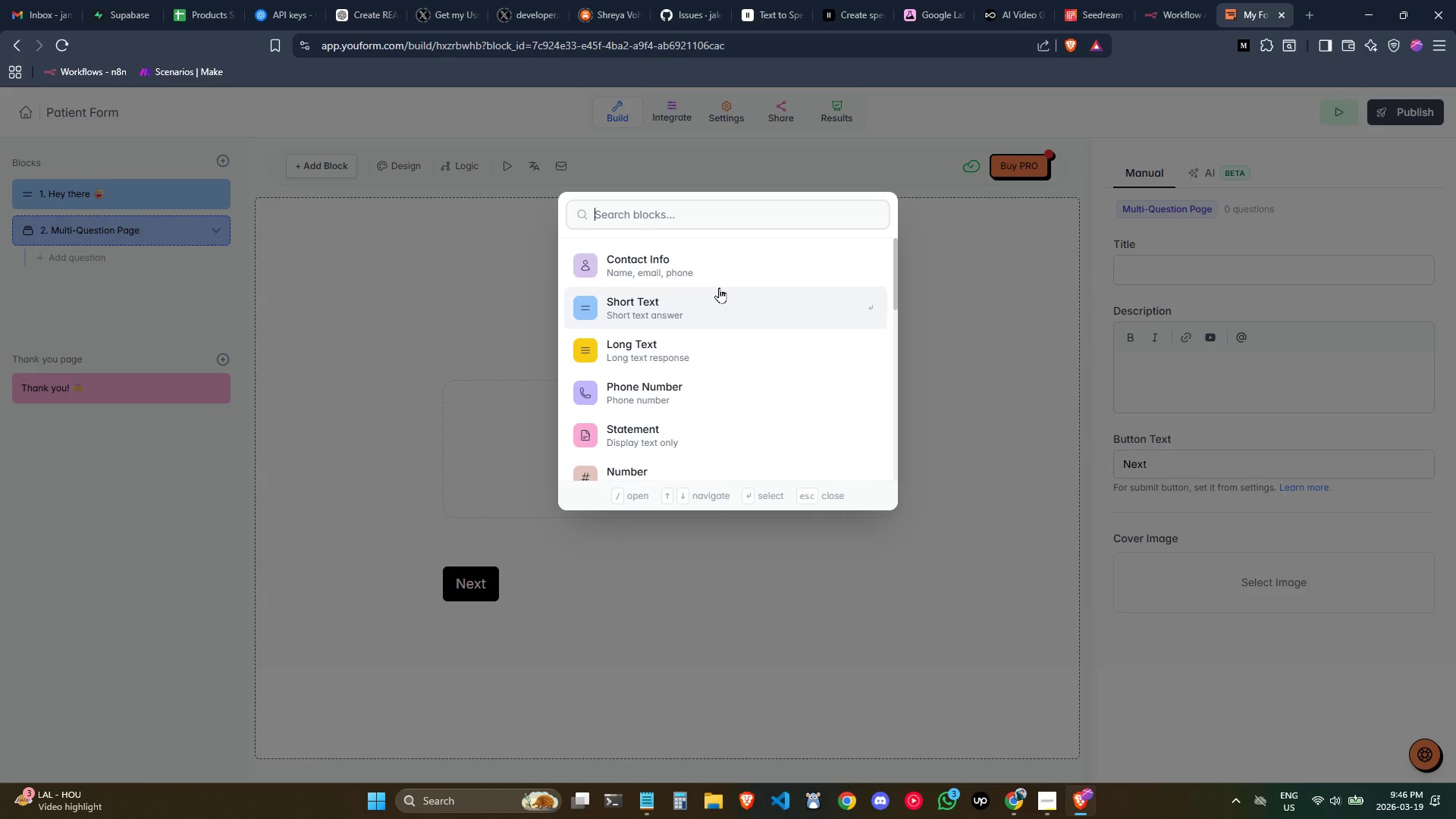 
left_click([703, 306])
 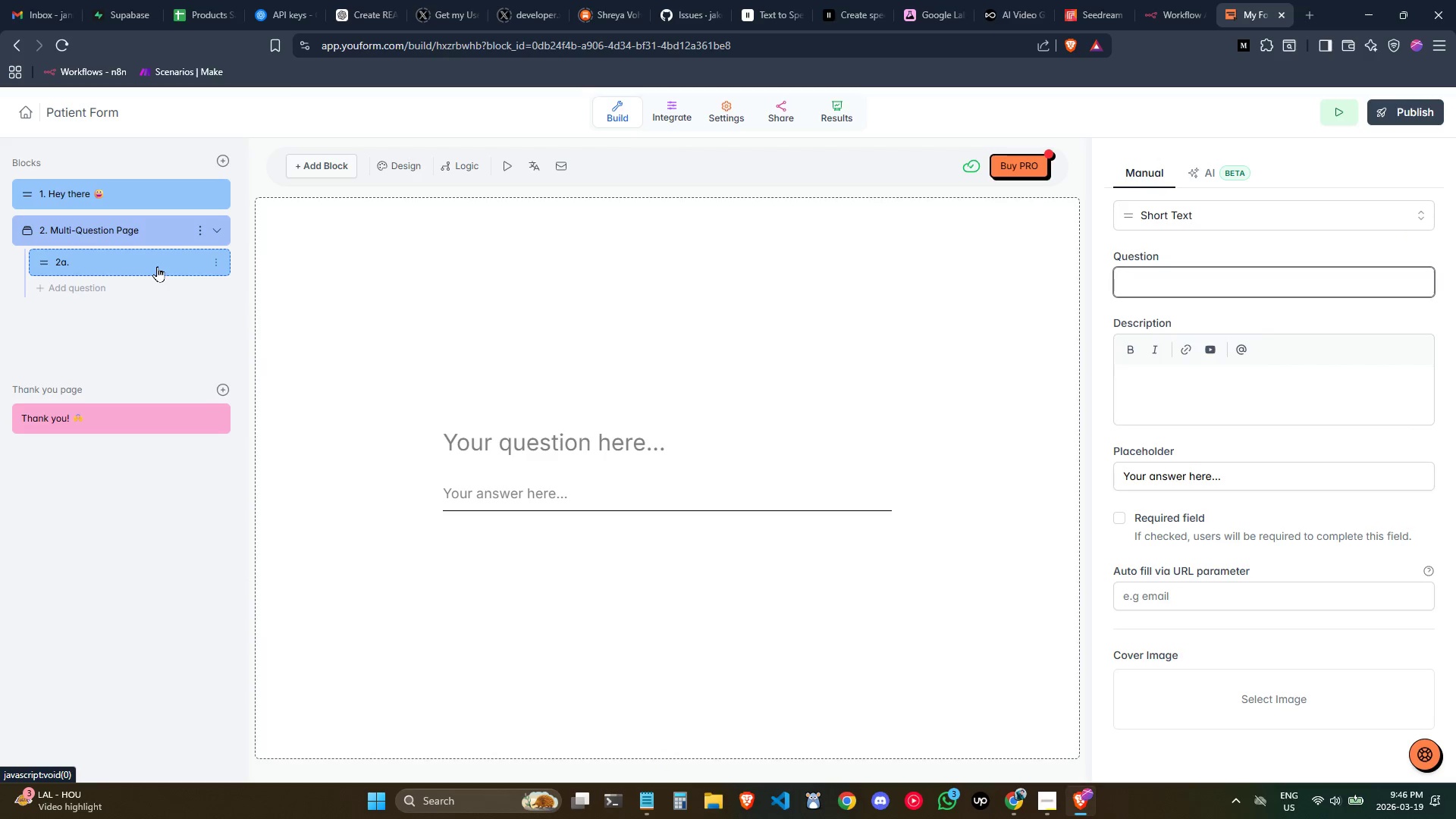 
wait(5.61)
 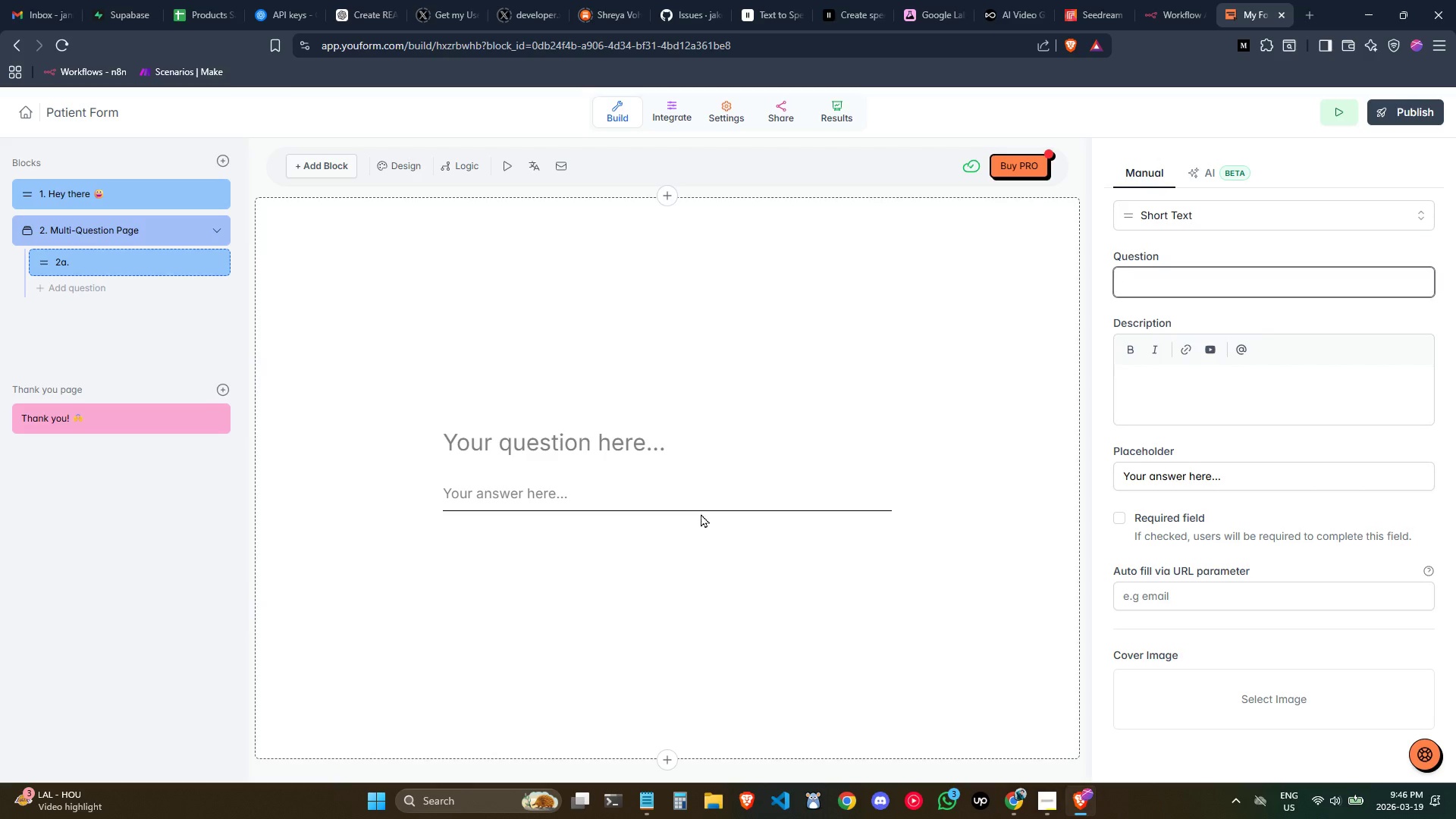 
left_click([203, 231])
 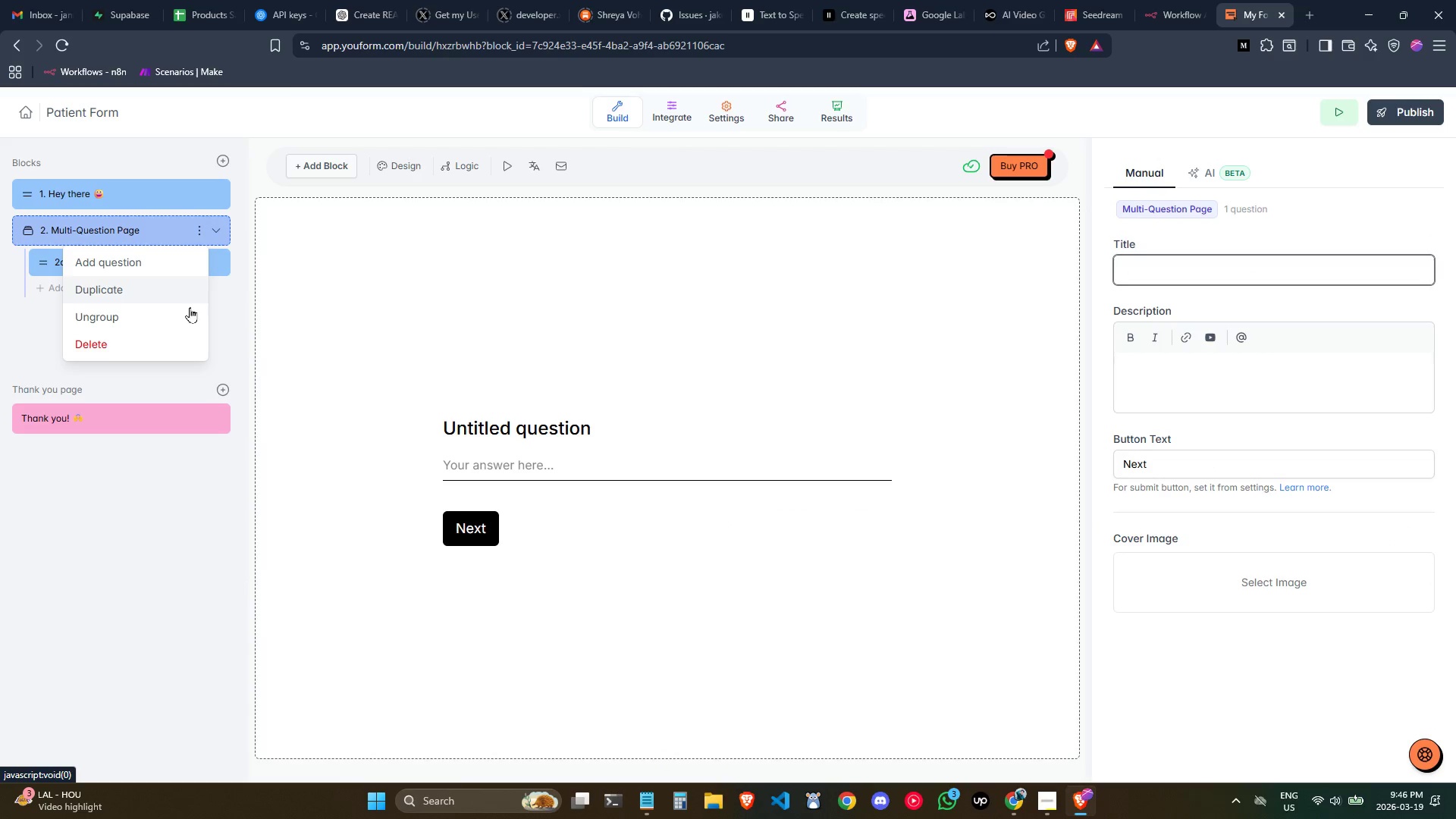 
left_click([173, 344])
 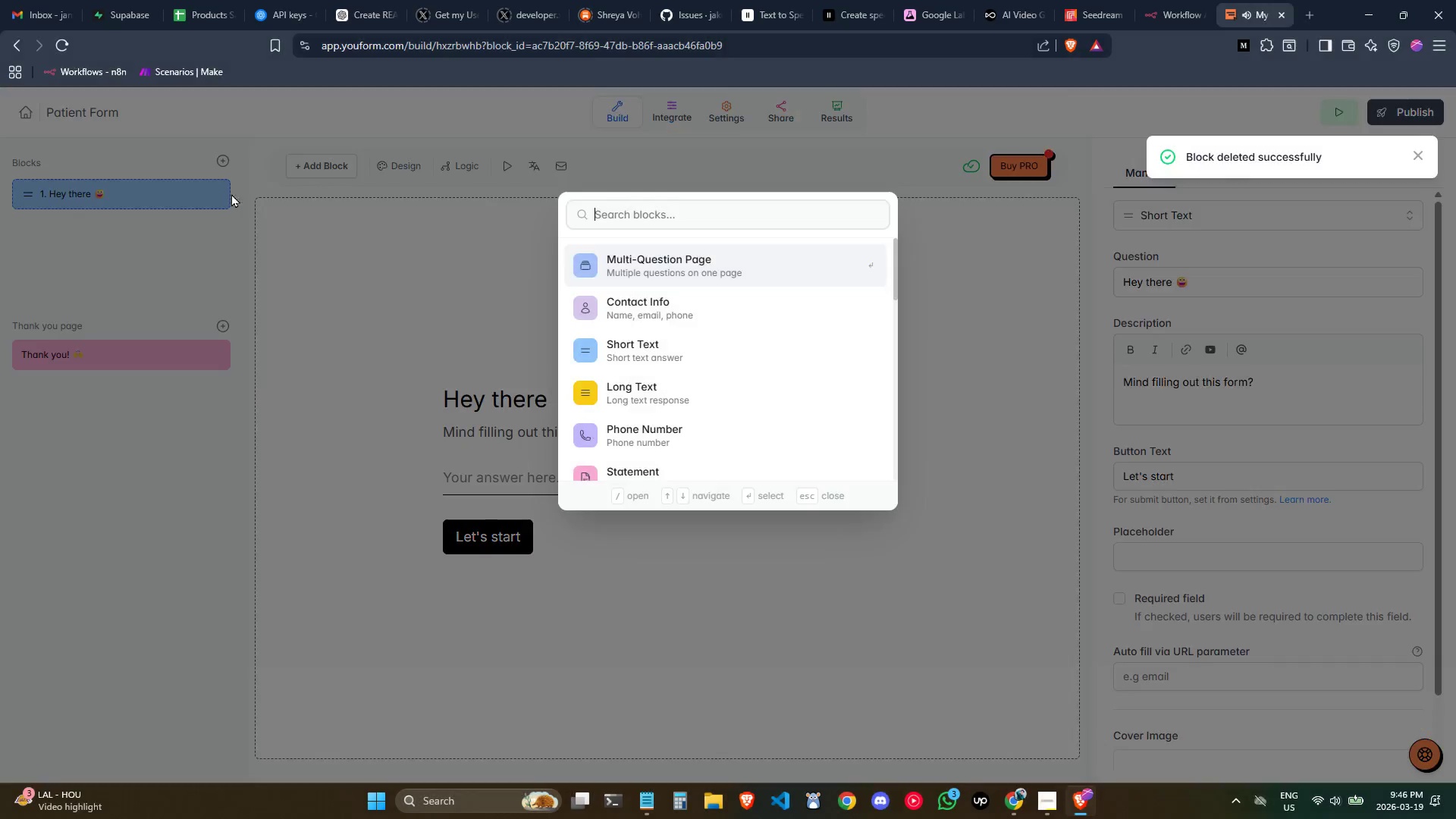 
scroll: coordinate [730, 350], scroll_direction: none, amount: 0.0
 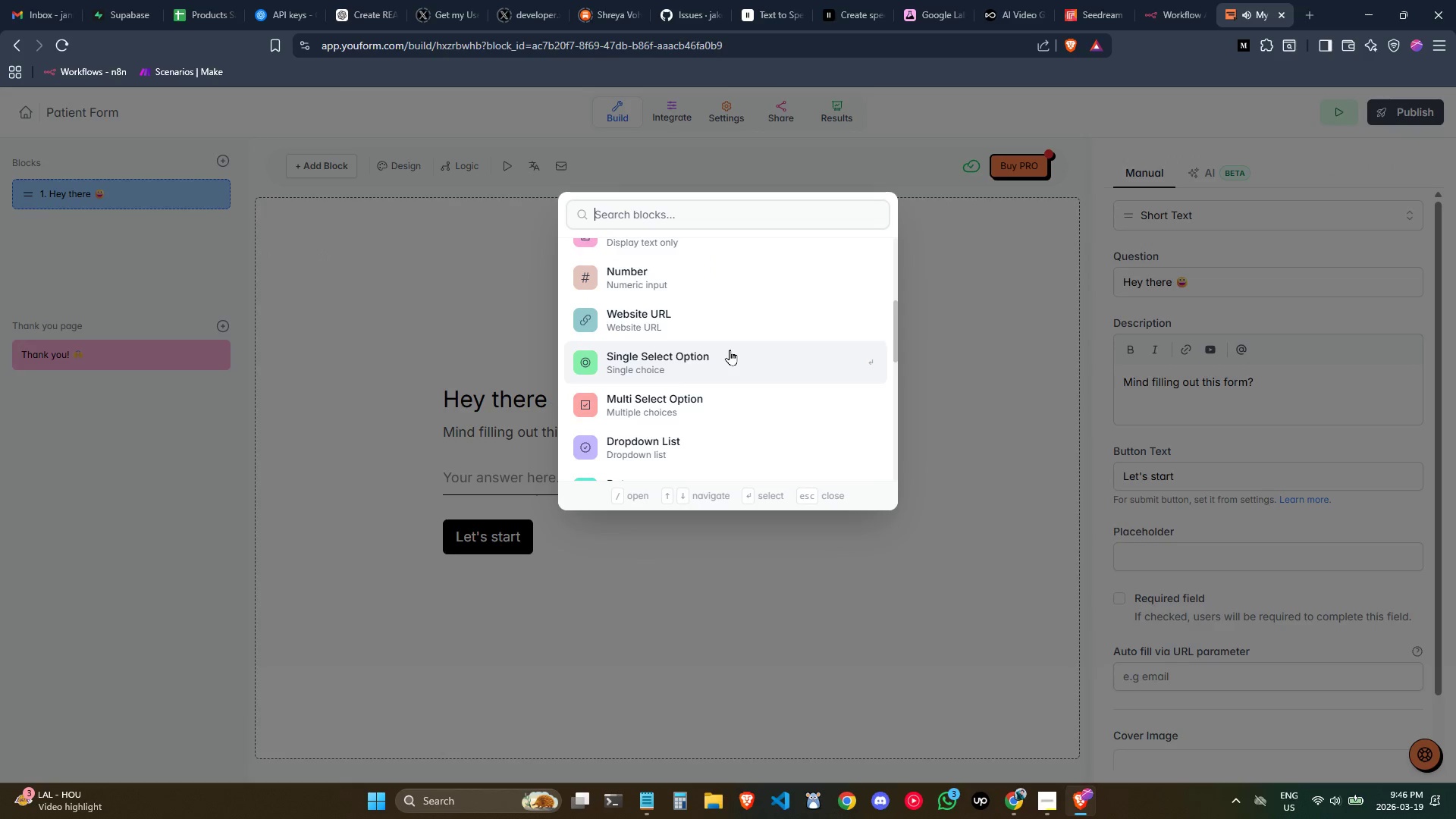 
scroll: coordinate [730, 350], scroll_direction: down, amount: 1.0
 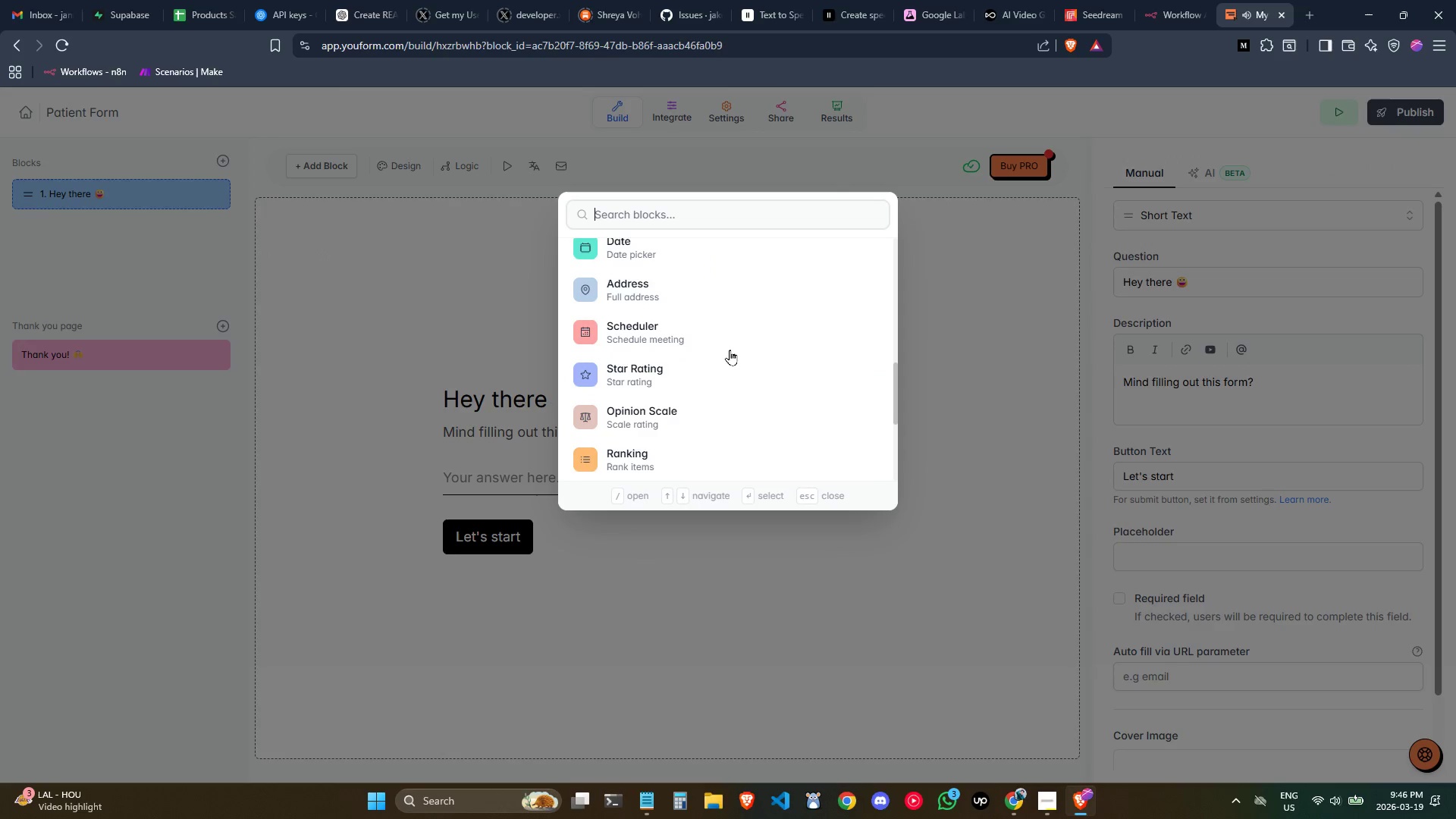 
scroll: coordinate [730, 350], scroll_direction: up, amount: 2.0
 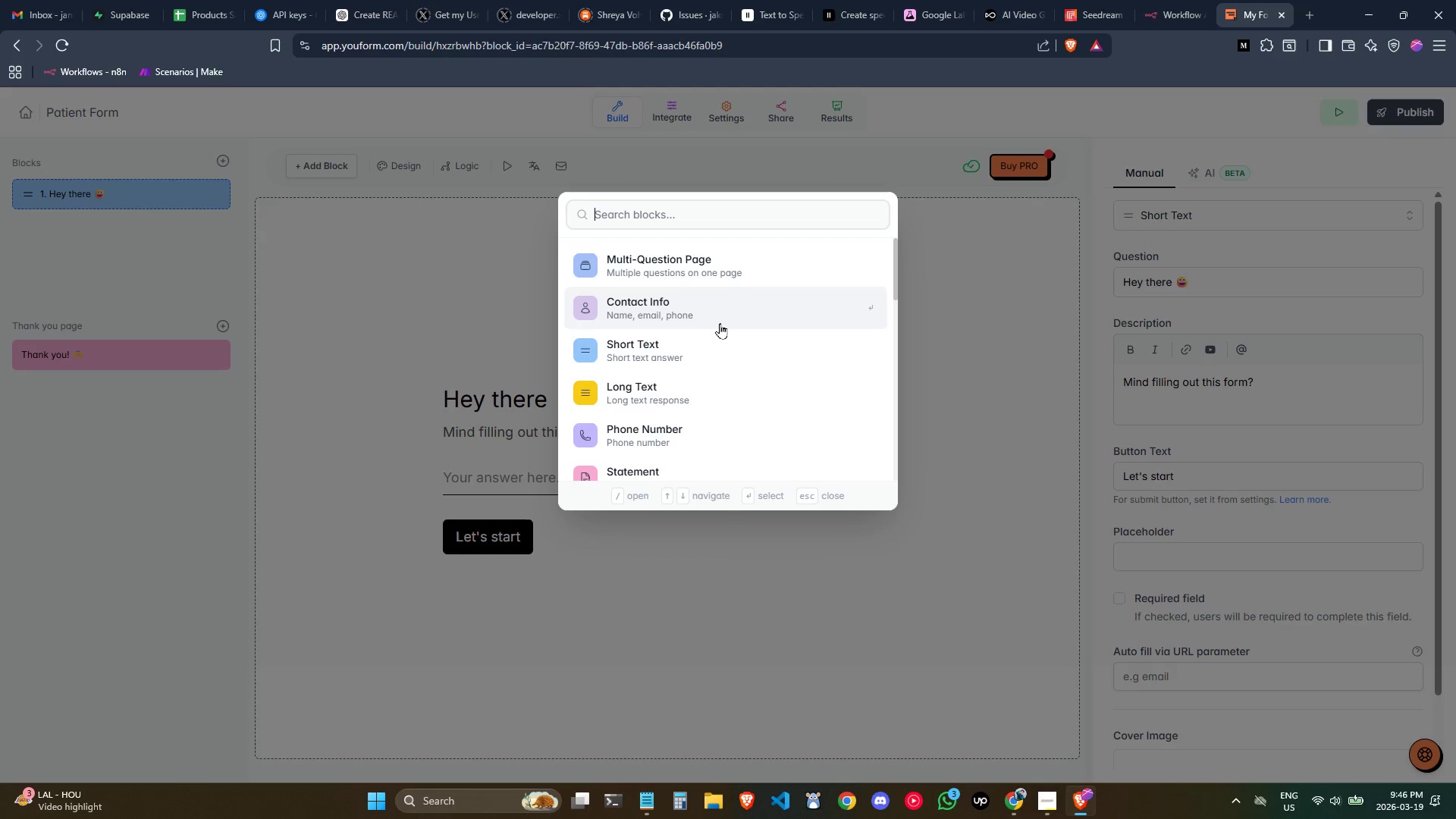 
scroll: coordinate [720, 323], scroll_direction: none, amount: 0.0
 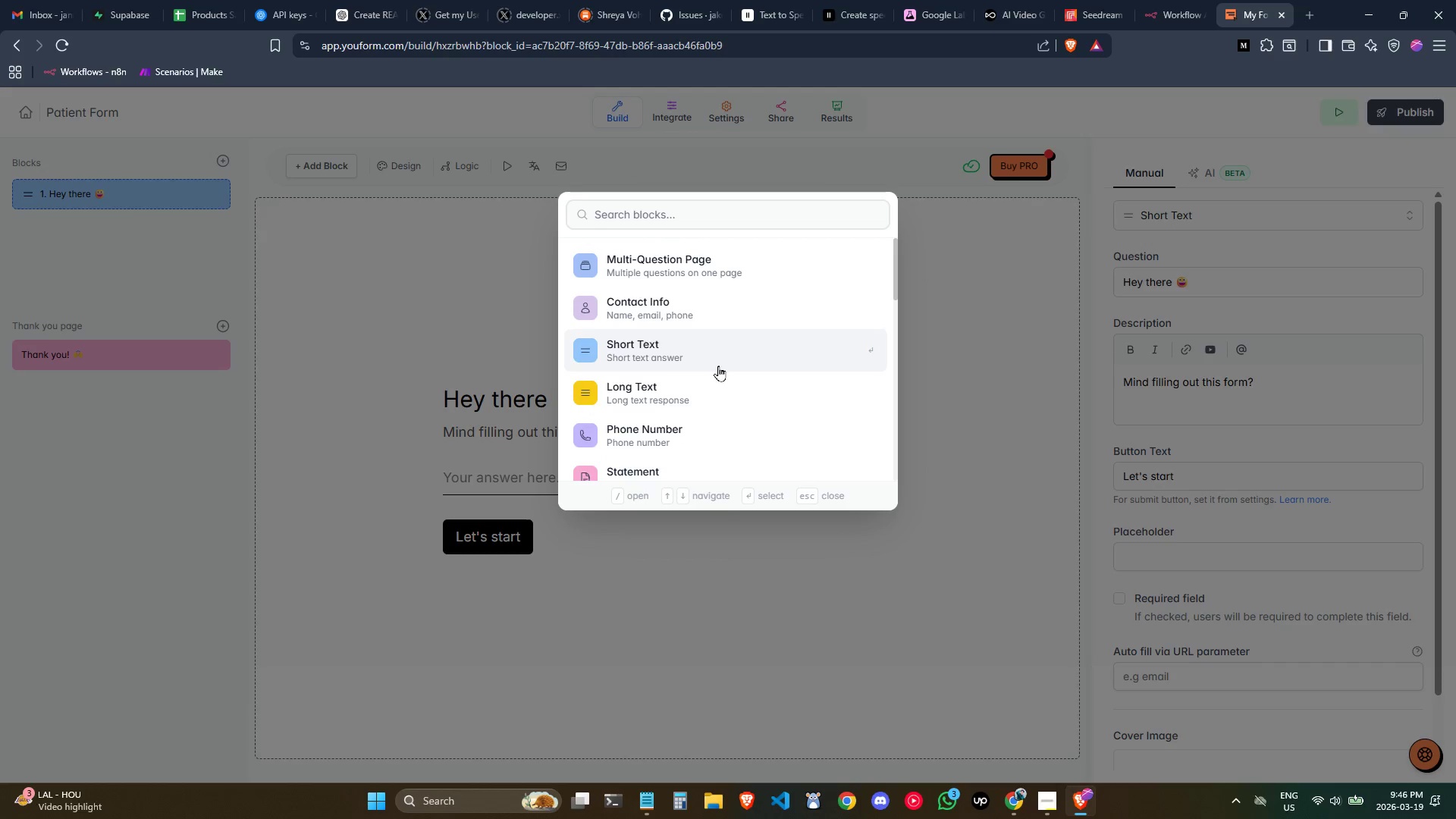 
scroll: coordinate [718, 366], scroll_direction: up, amount: 1.0
 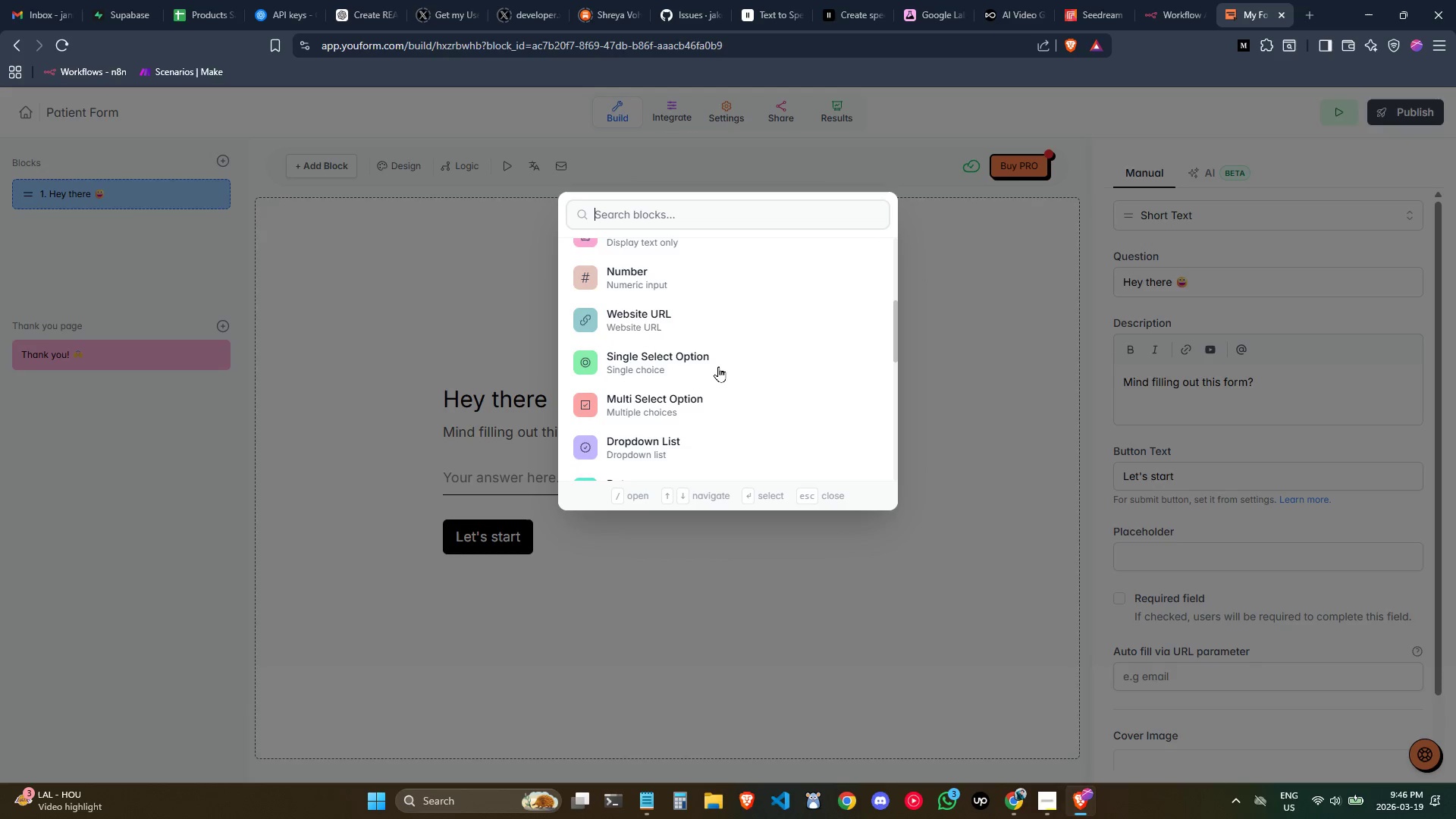 
scroll: coordinate [718, 366], scroll_direction: down, amount: 1.0
 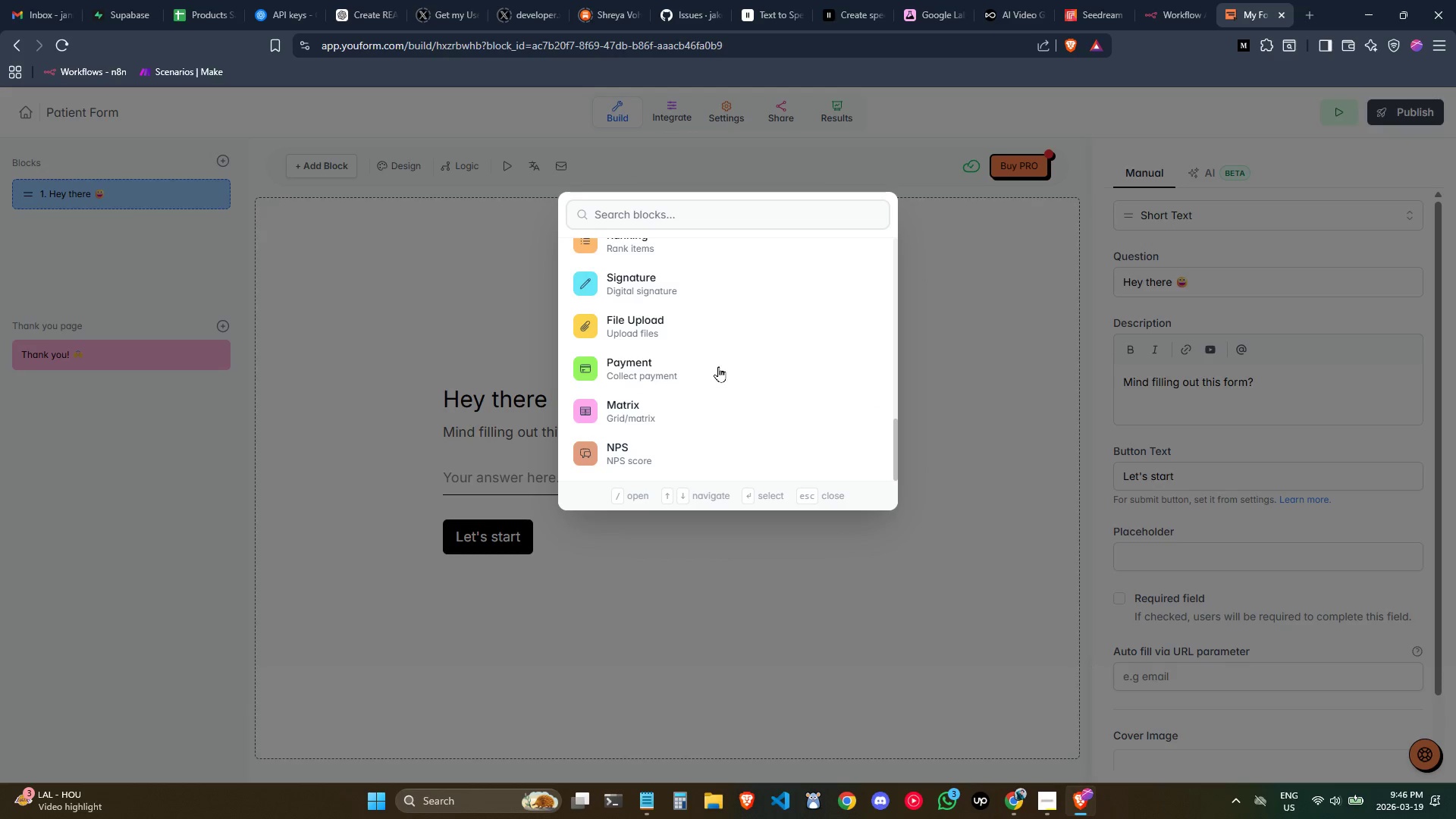 
scroll: coordinate [718, 366], scroll_direction: up, amount: 4.0
 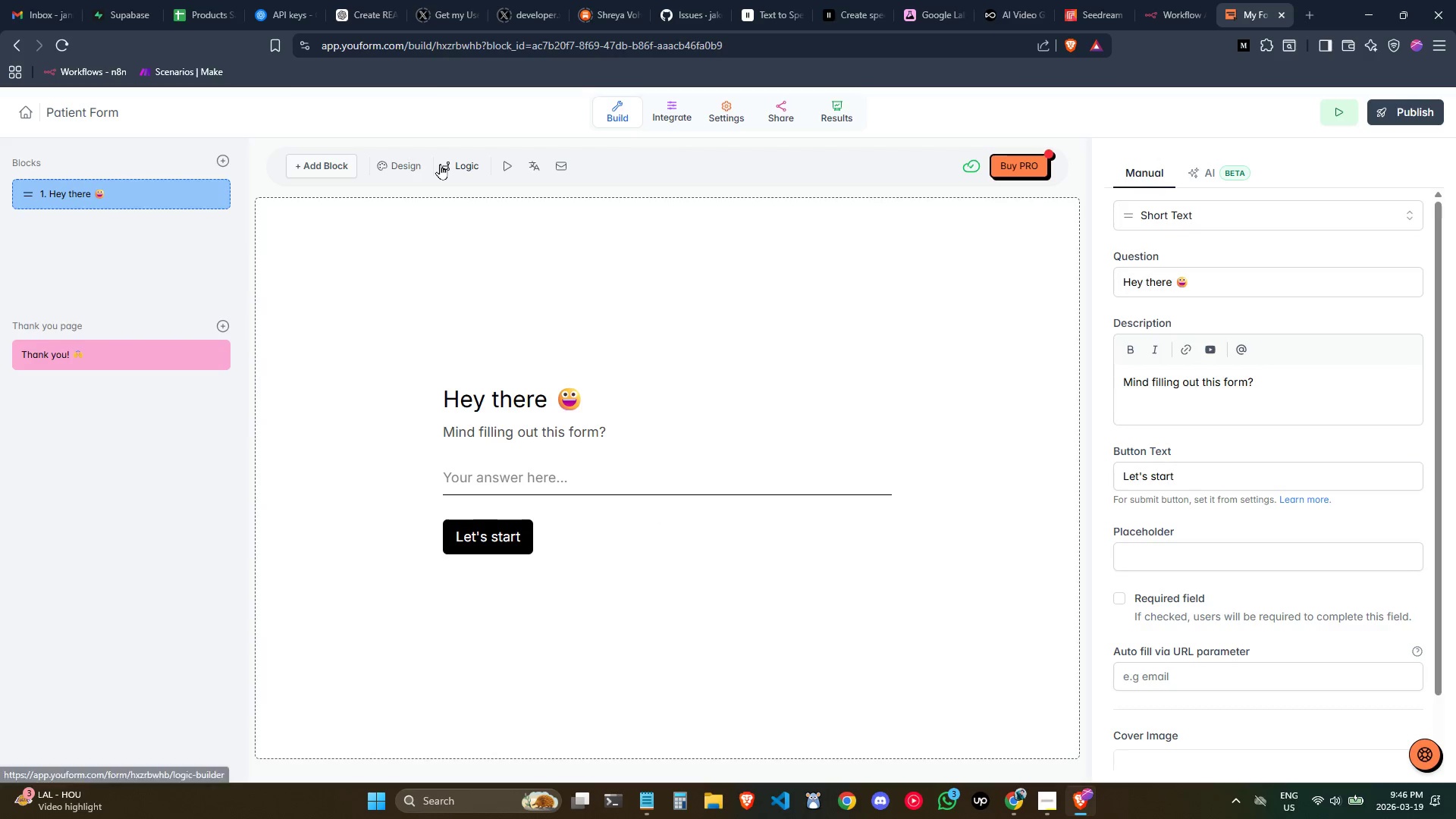 
left_click([428, 161])
 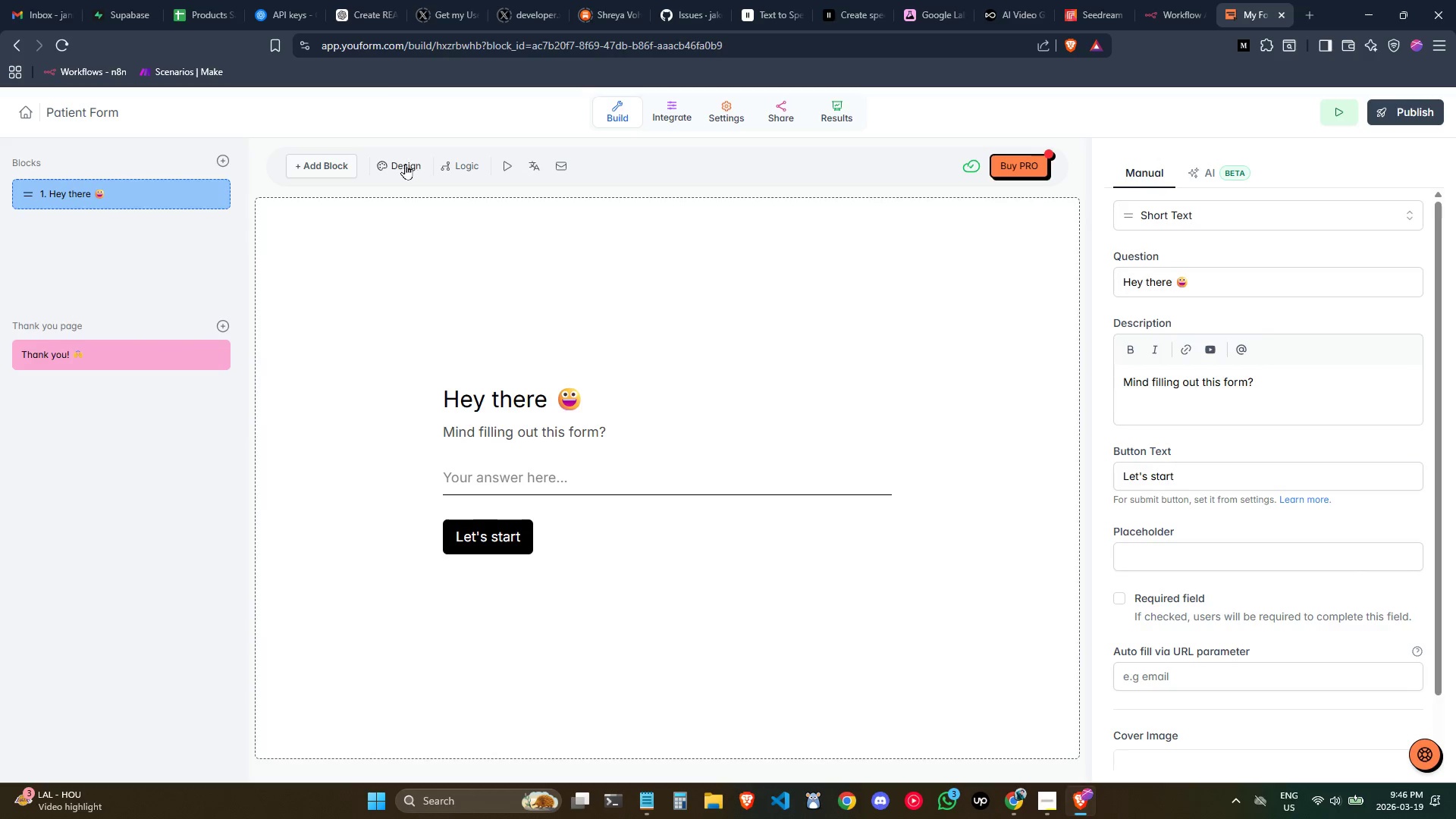 
left_click([405, 164])
 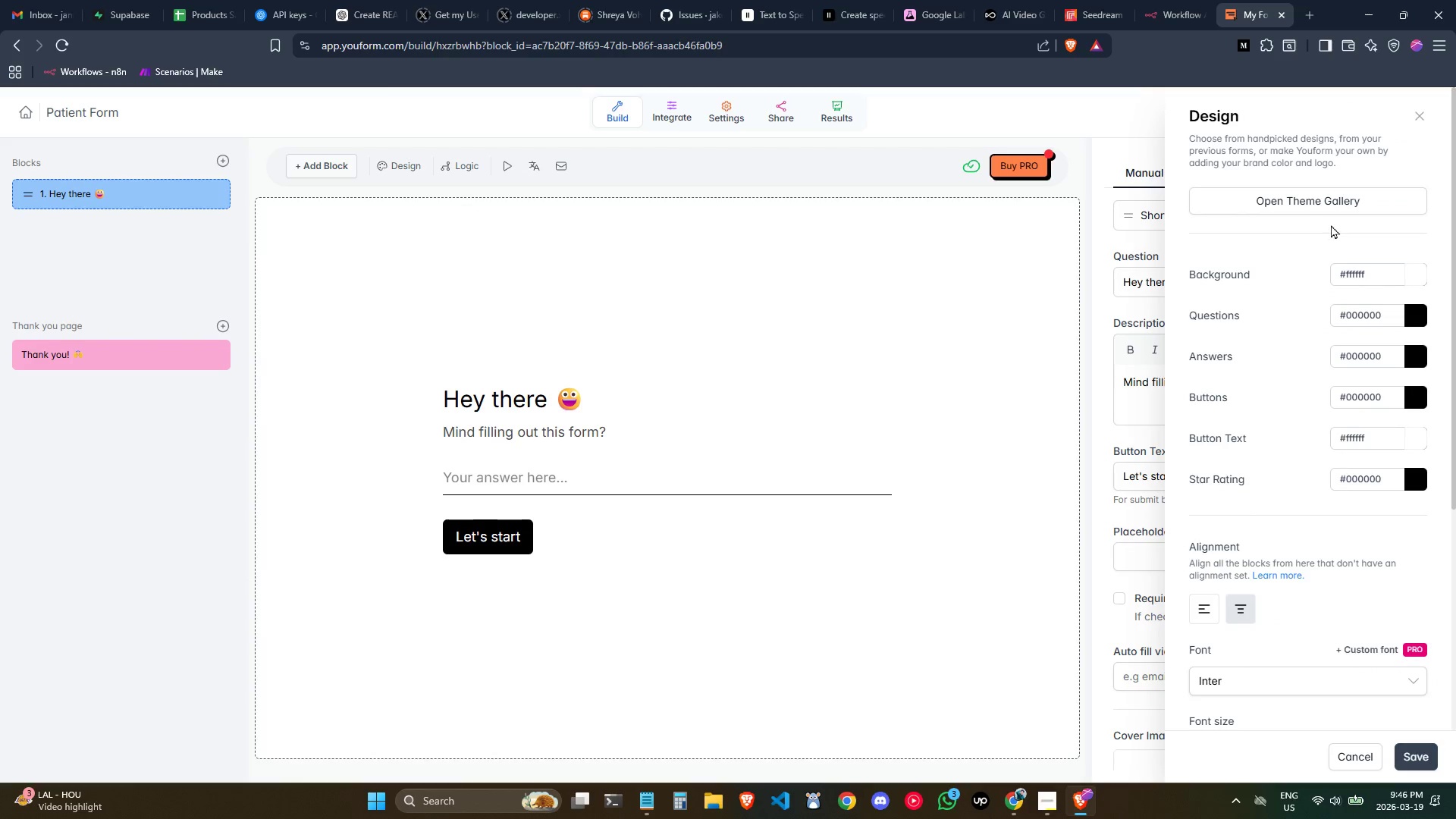 
scroll: coordinate [1339, 275], scroll_direction: none, amount: 0.0
 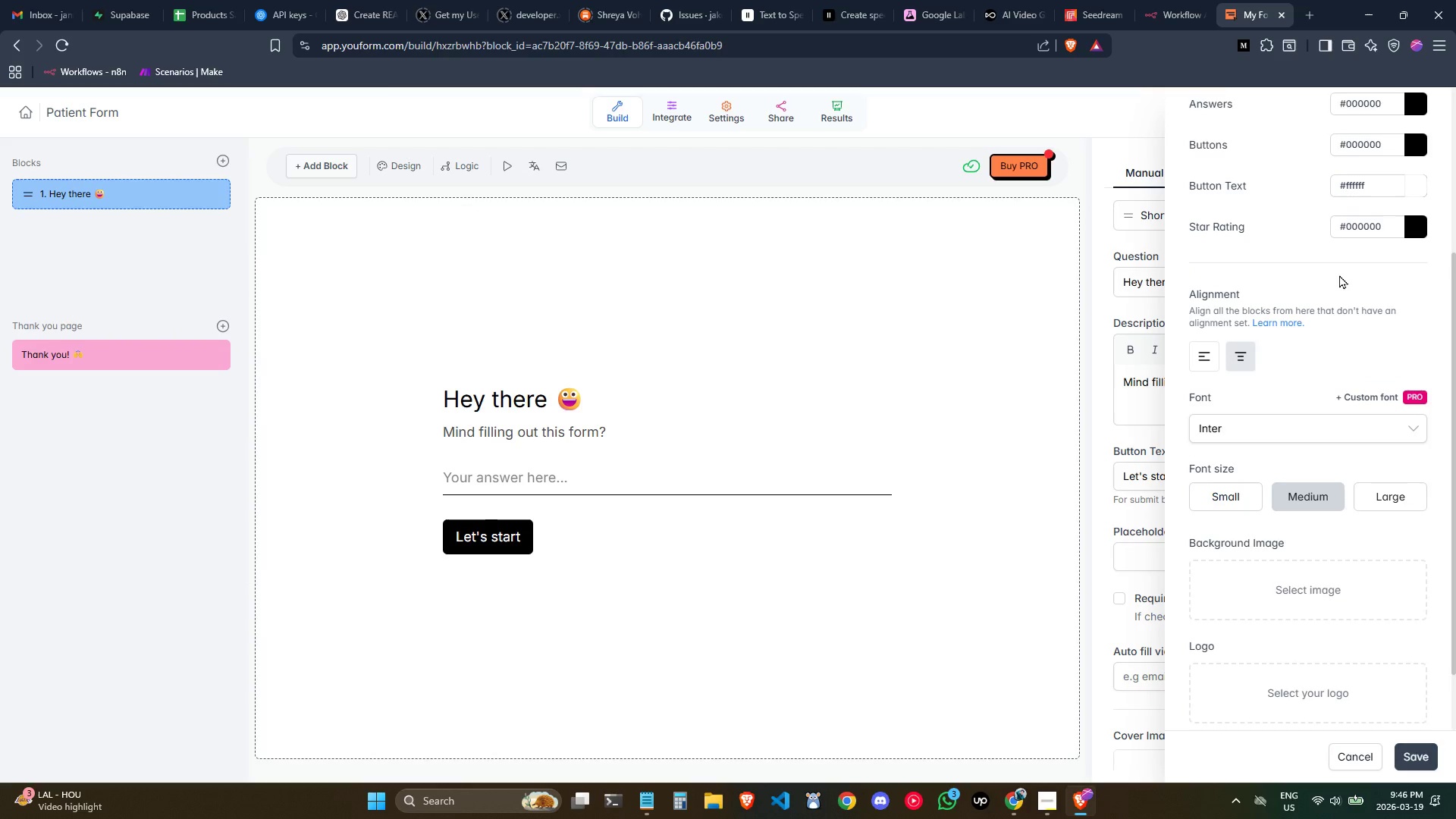 
scroll: coordinate [1339, 275], scroll_direction: down, amount: 1.0
 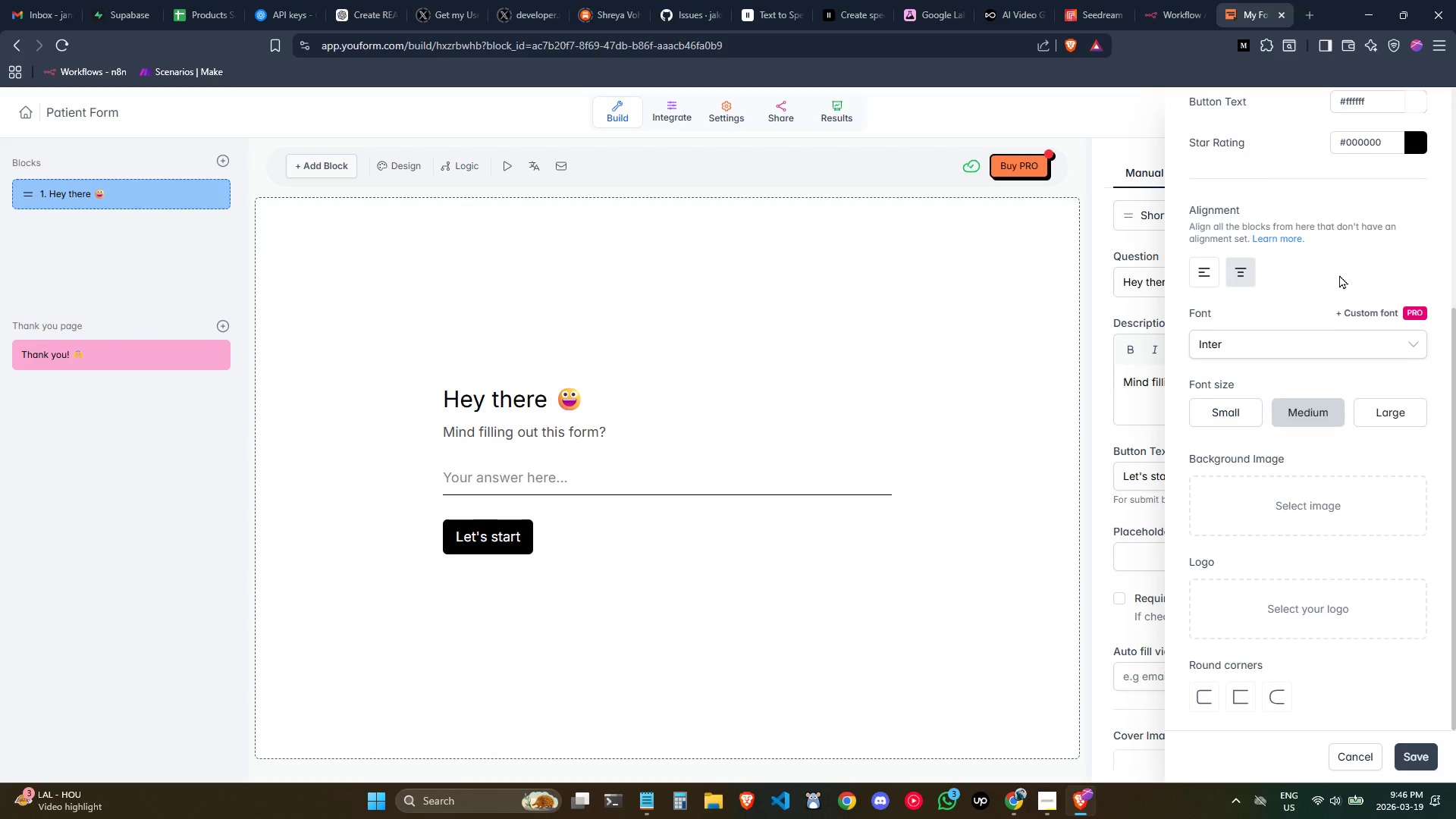 
scroll: coordinate [1339, 275], scroll_direction: up, amount: 5.0
 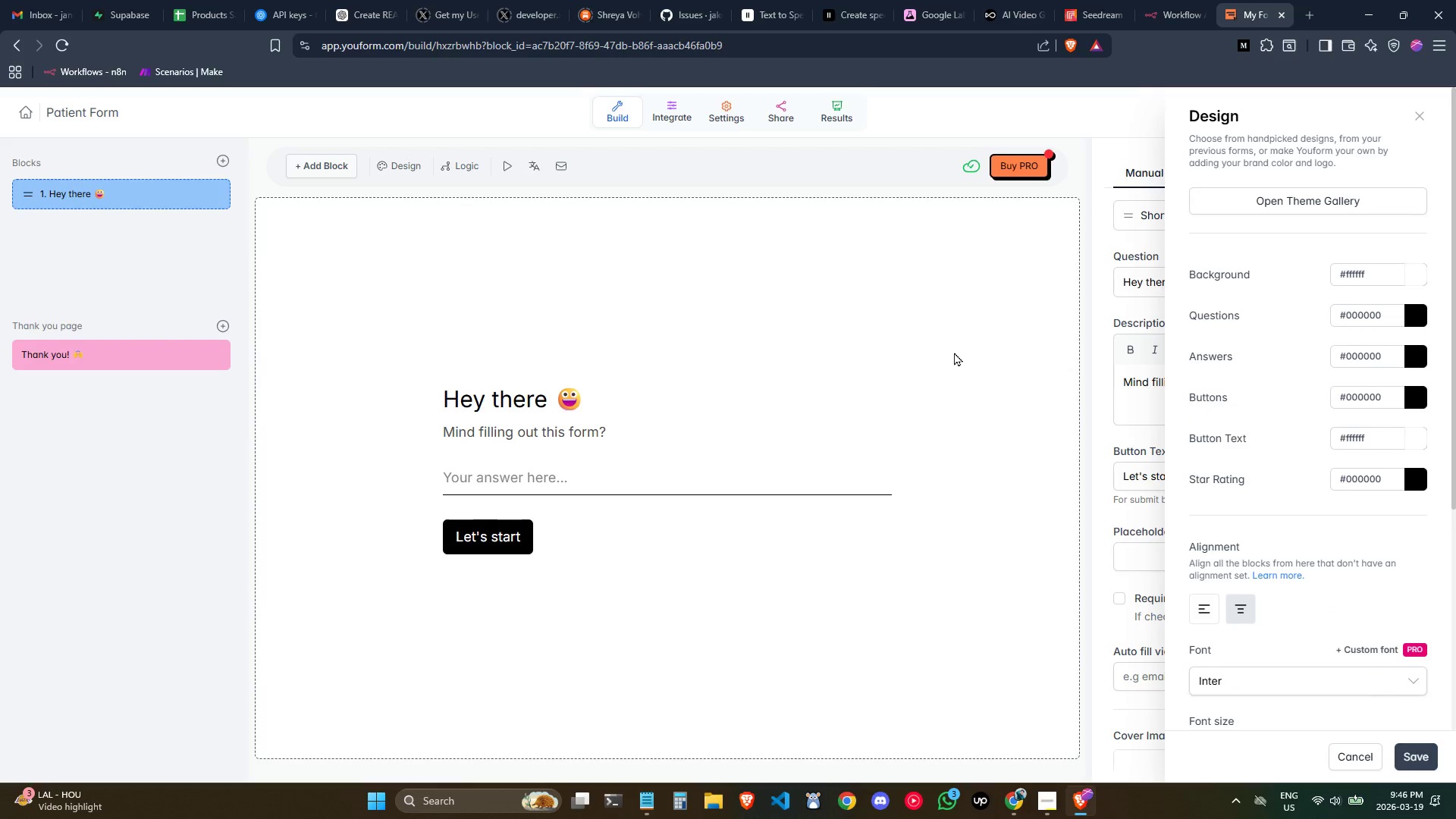 
left_click([858, 332])
 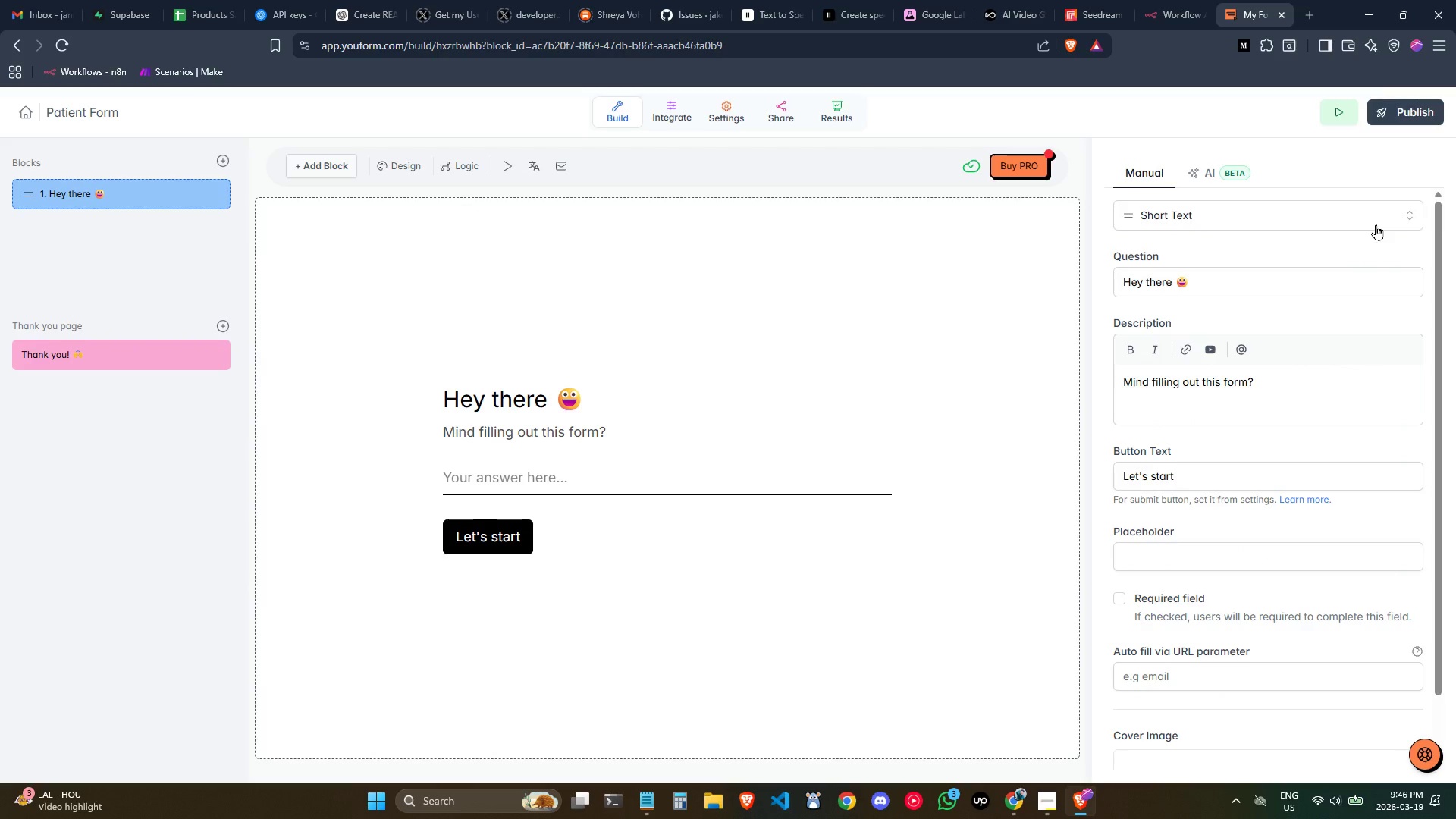 
scroll: coordinate [1338, 256], scroll_direction: none, amount: 0.0
 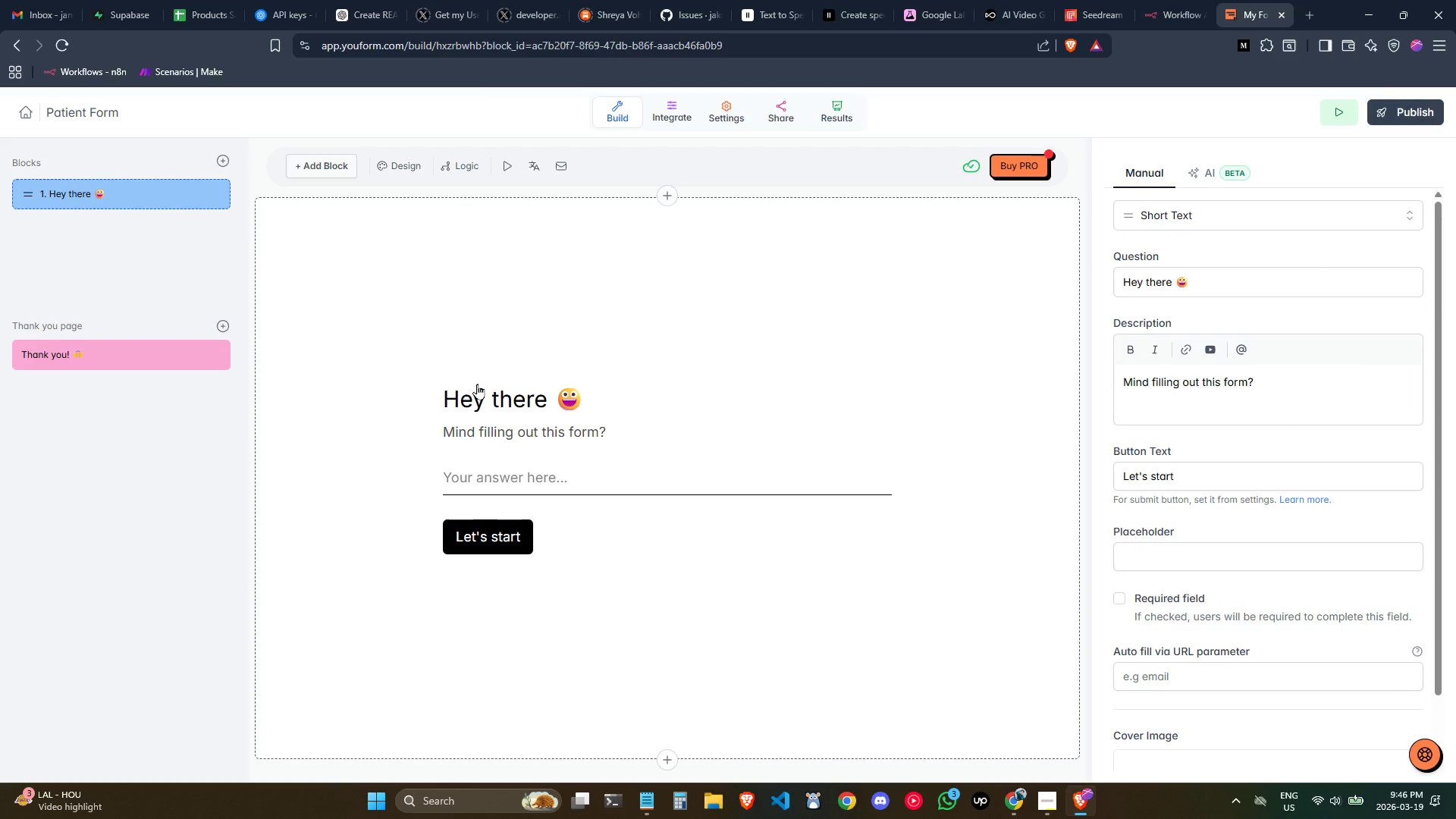 
scroll: coordinate [1254, 642], scroll_direction: down, amount: 1.0
 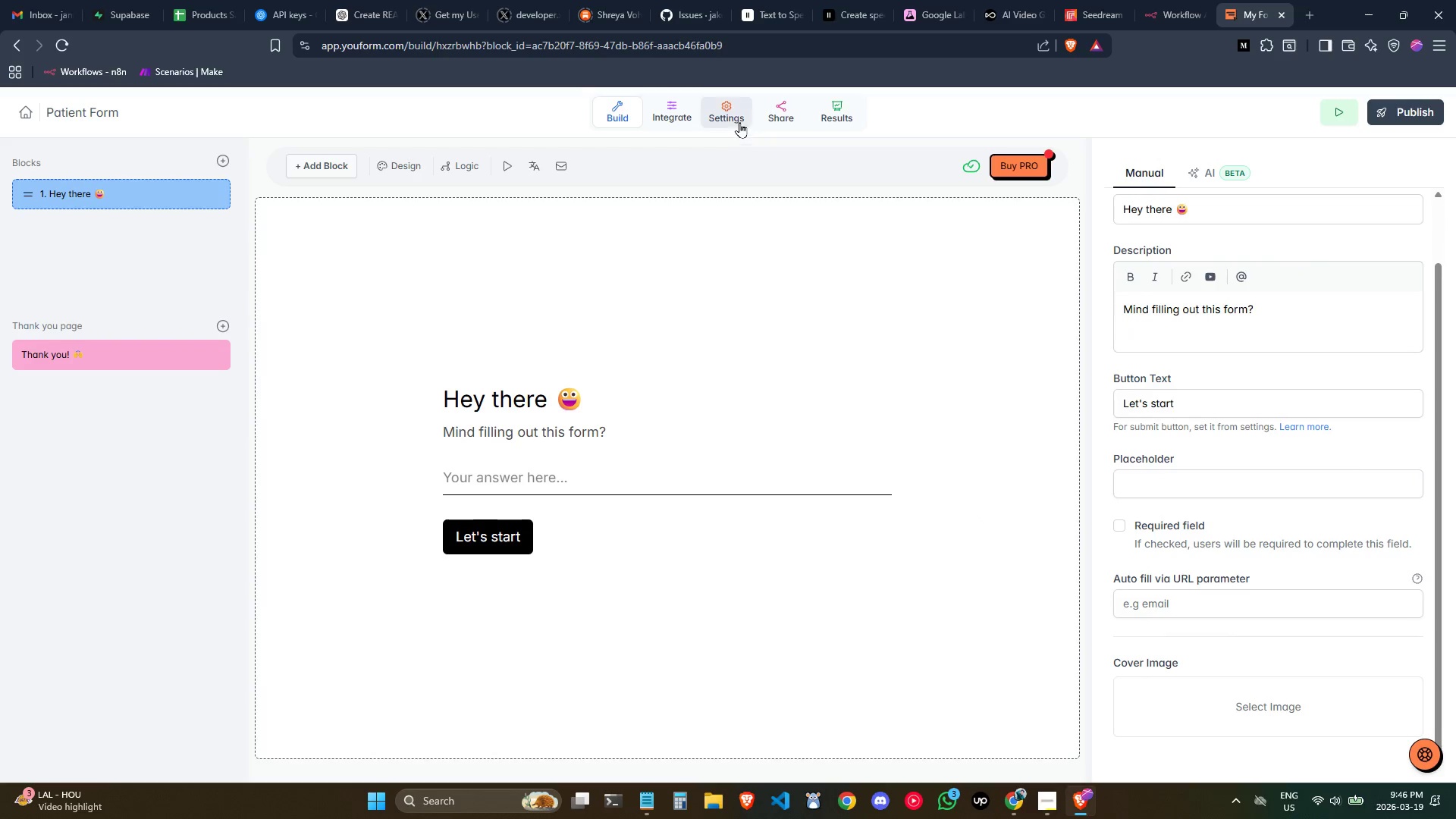 
left_click([668, 110])
 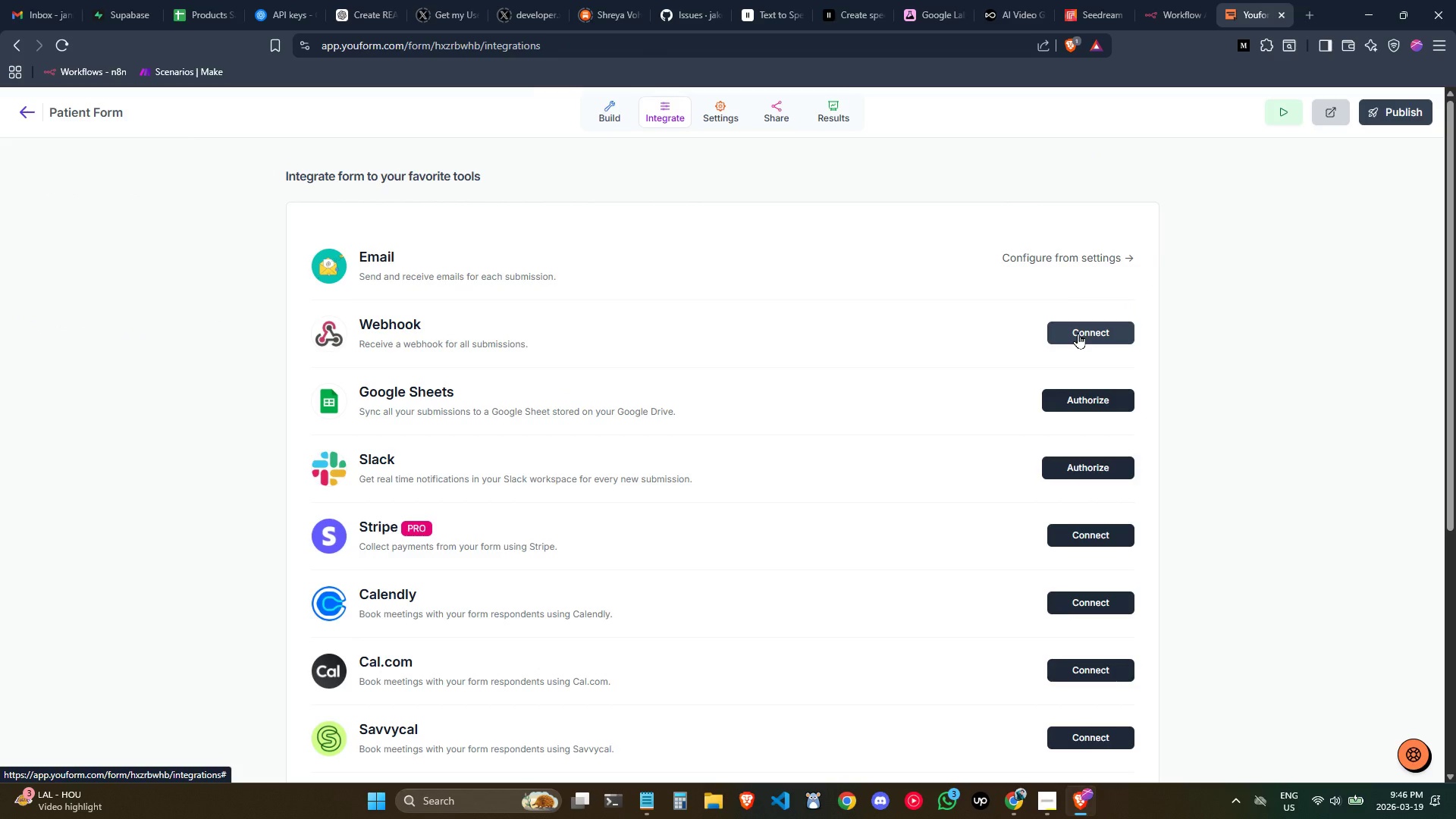 
wait(5.98)
 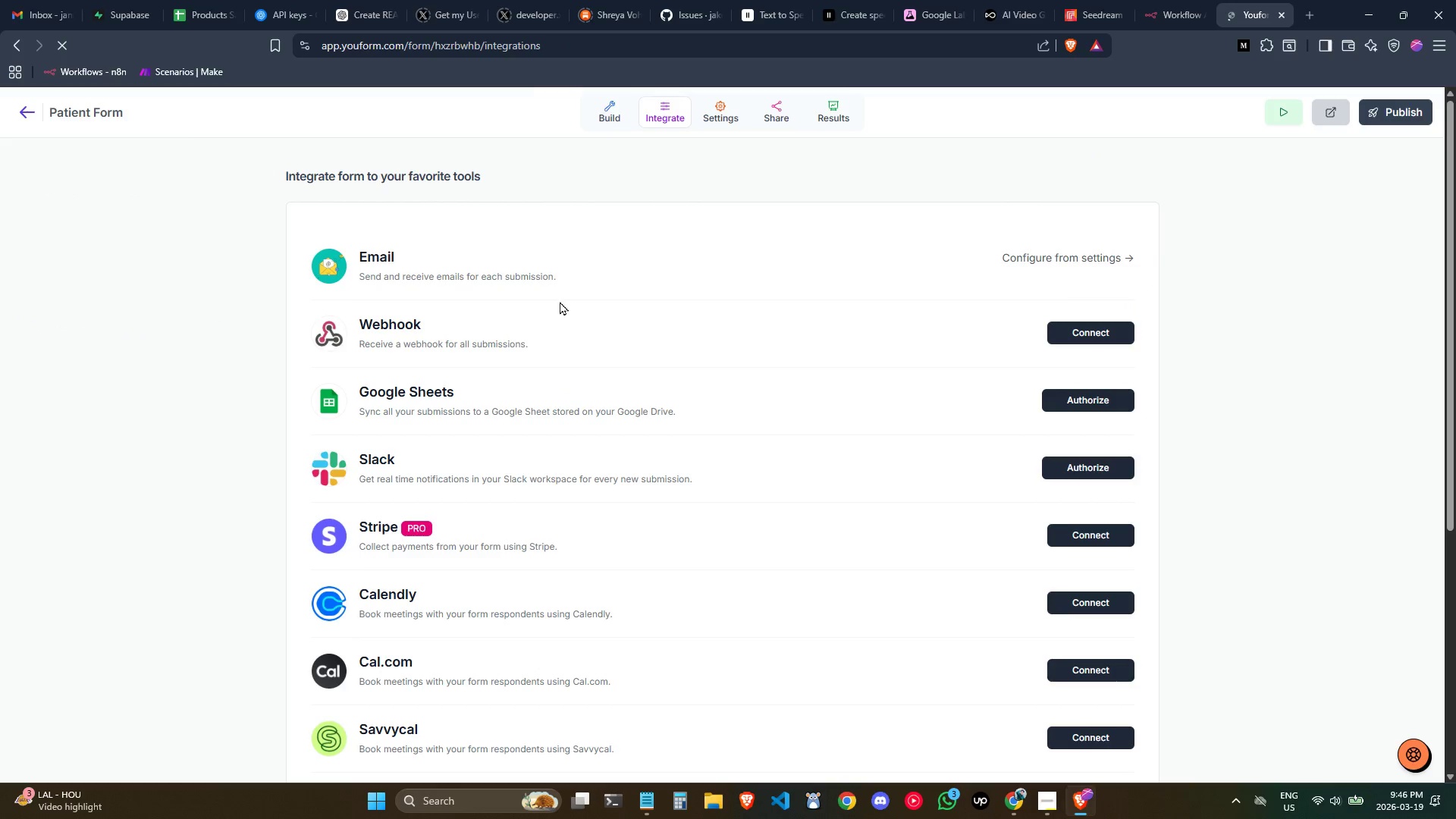 
left_click([1078, 333])
 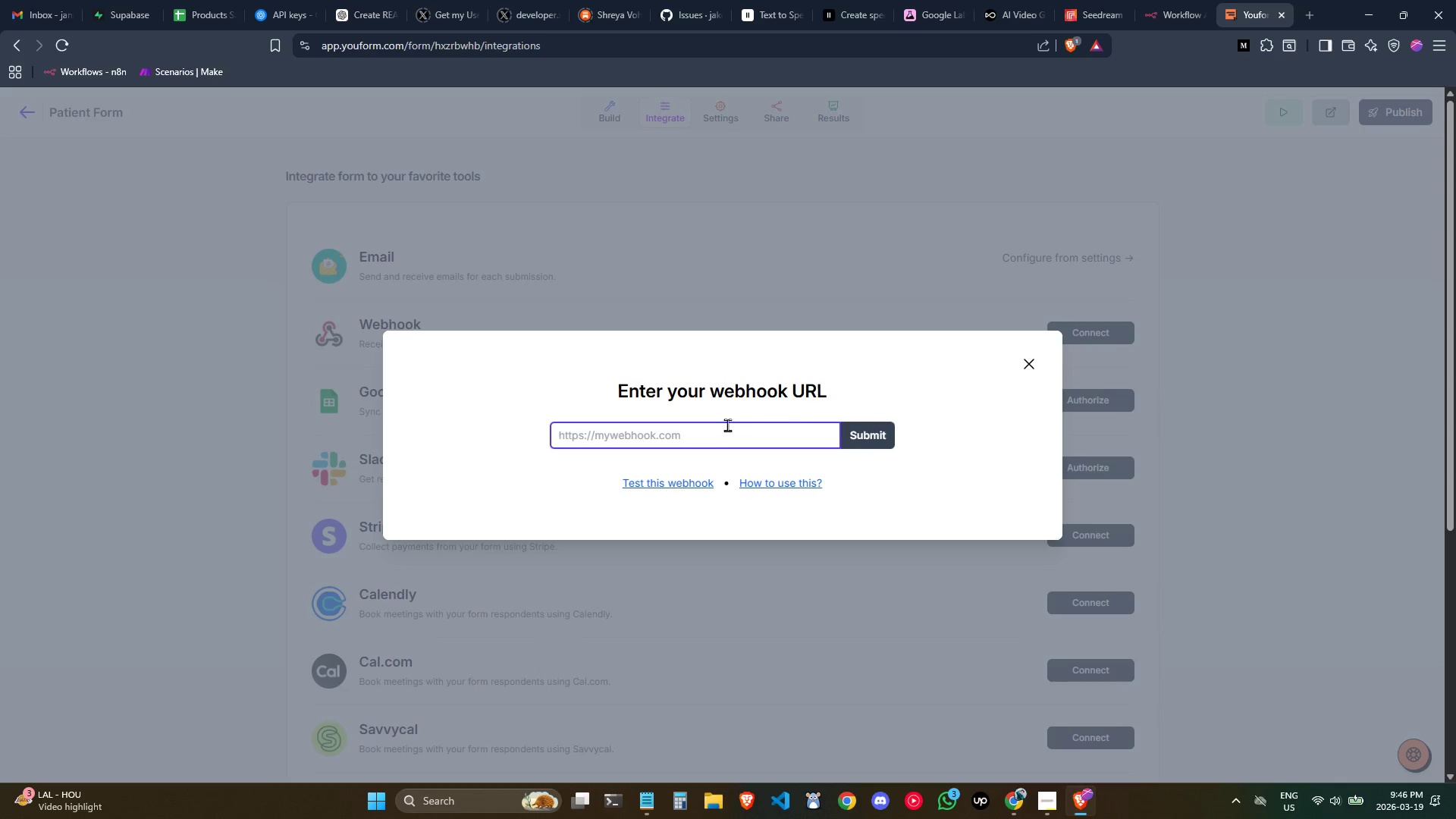 
left_click([727, 439])
 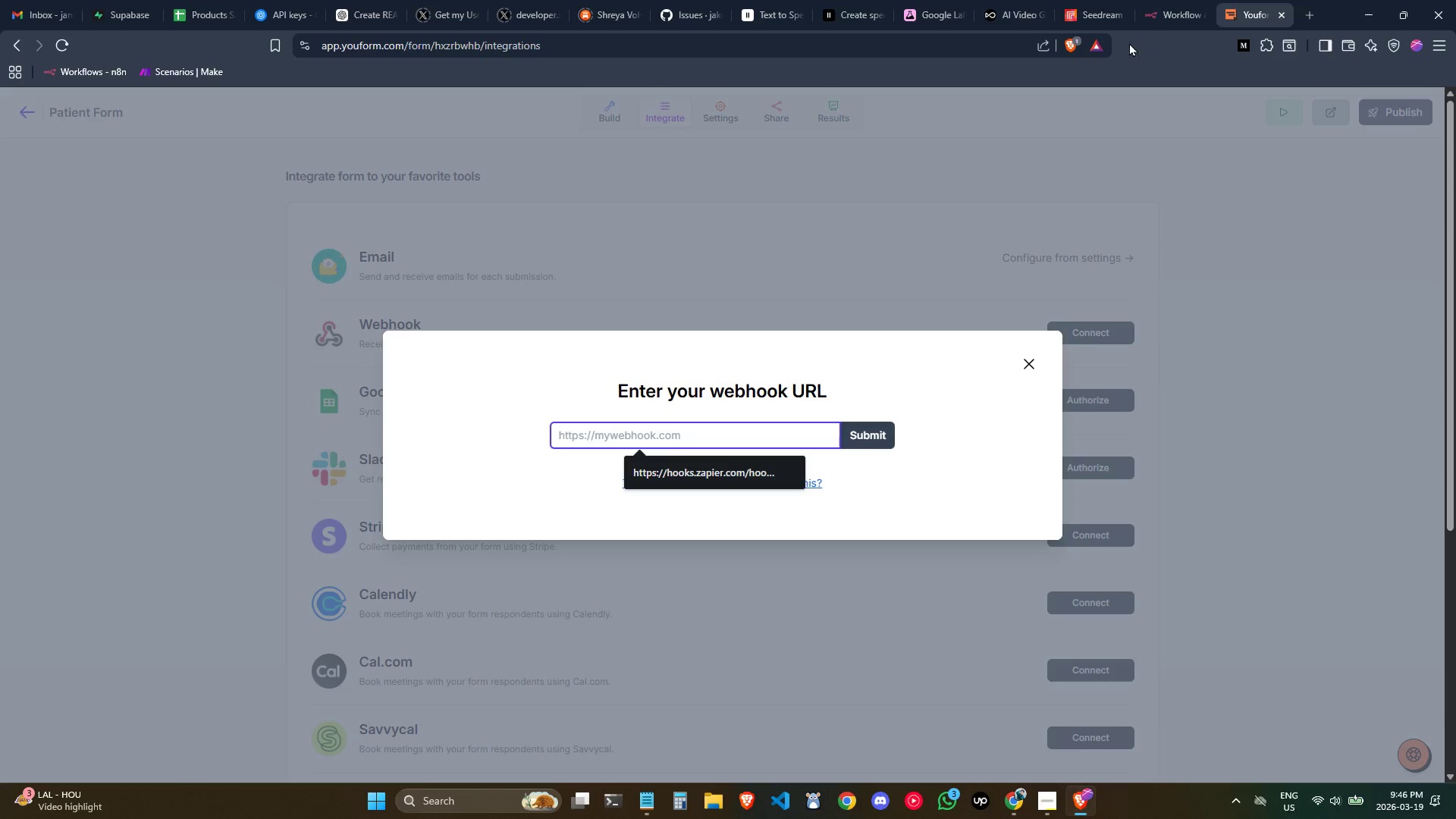 
left_click([1162, 7])
 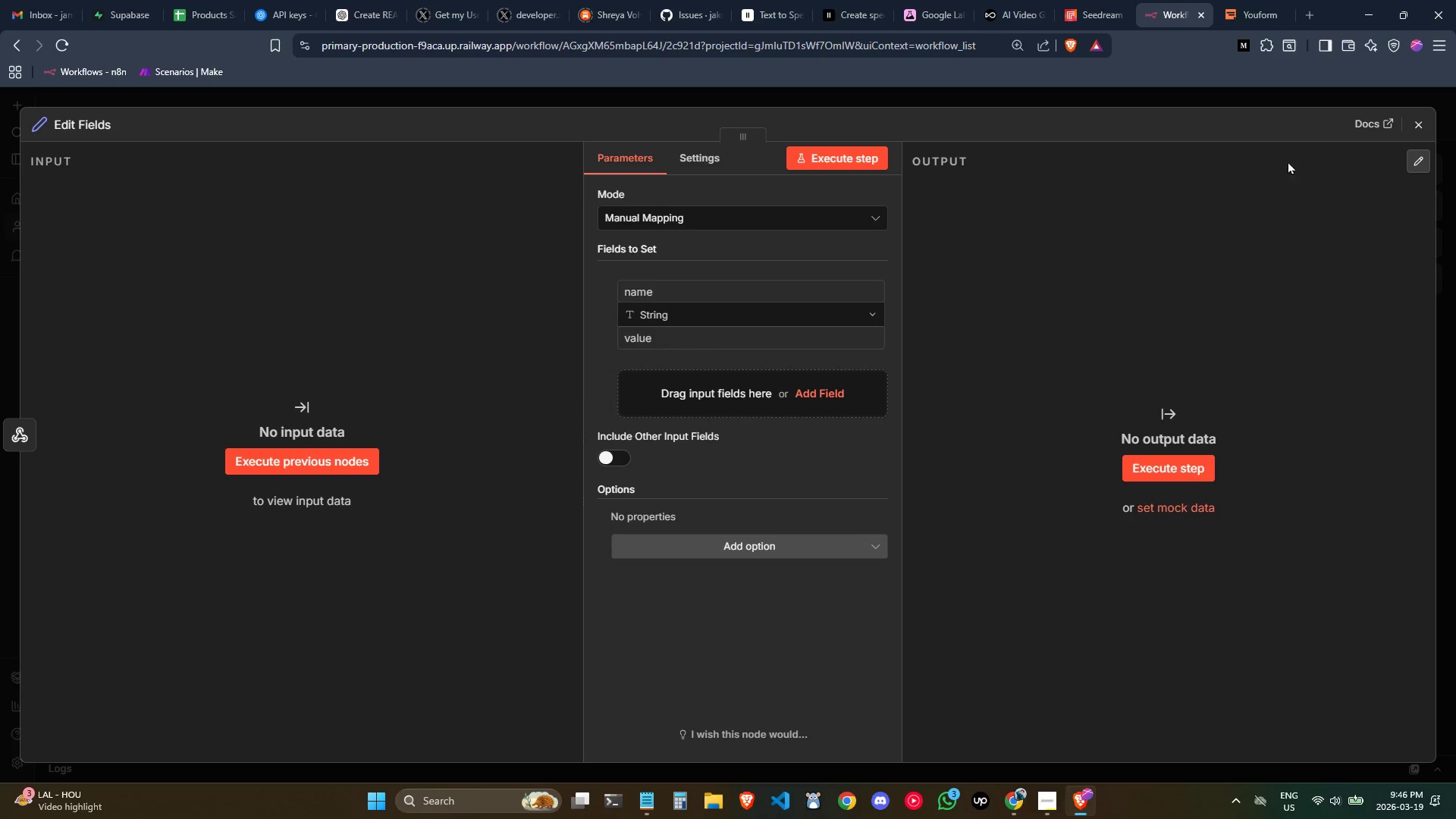 
left_click([1420, 131])
 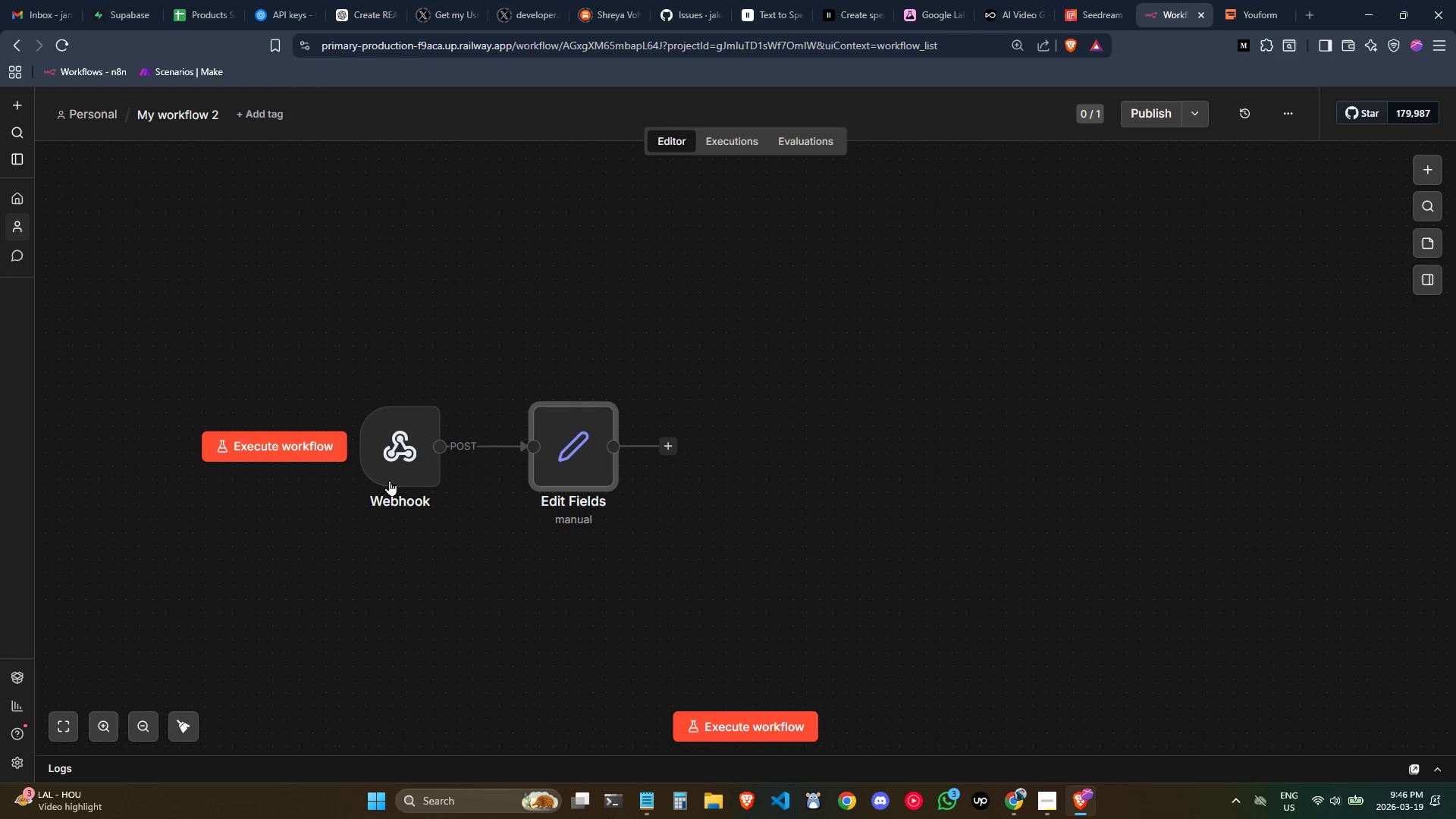 
double_click([397, 464])
 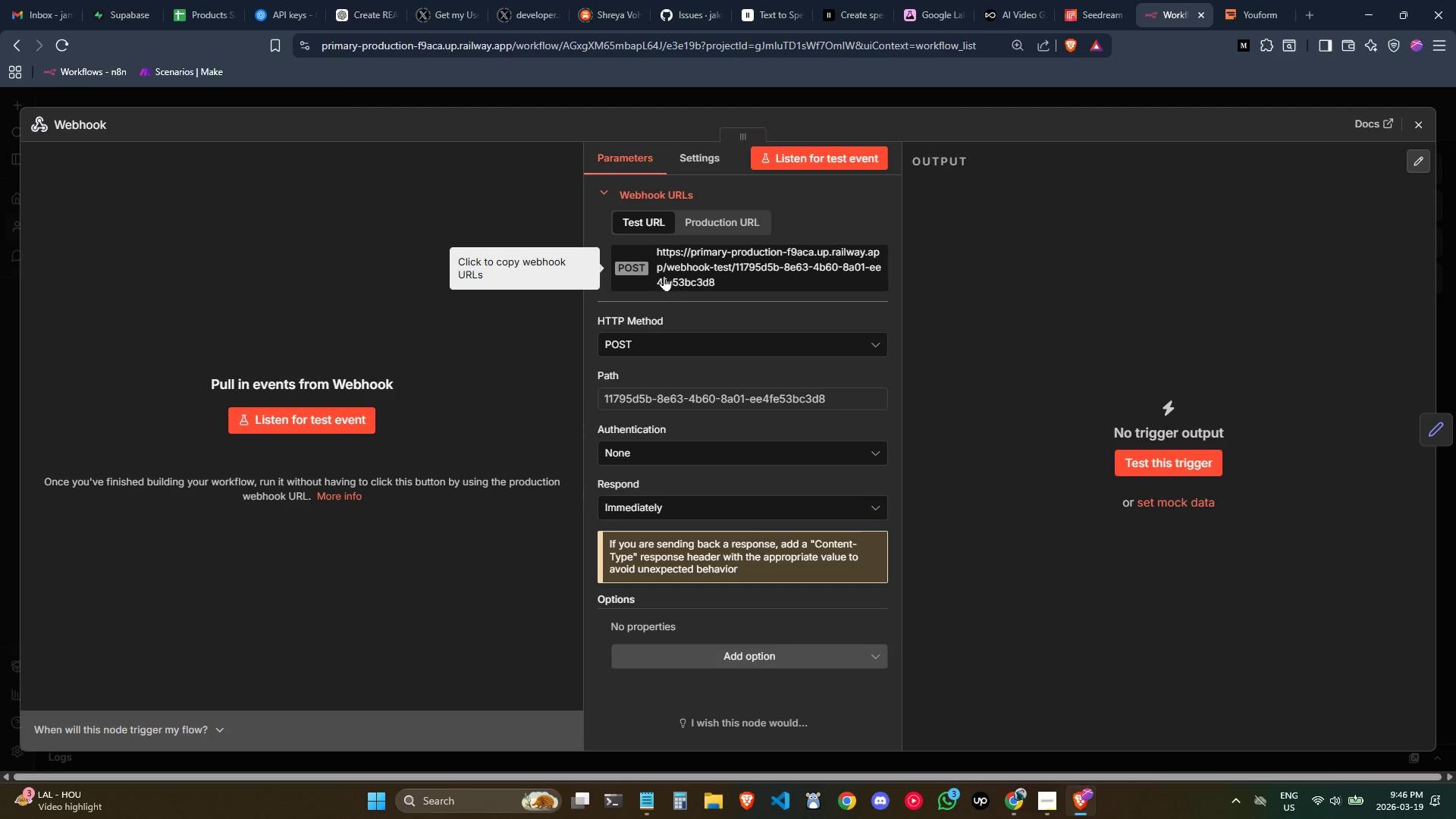 
left_click([767, 271])
 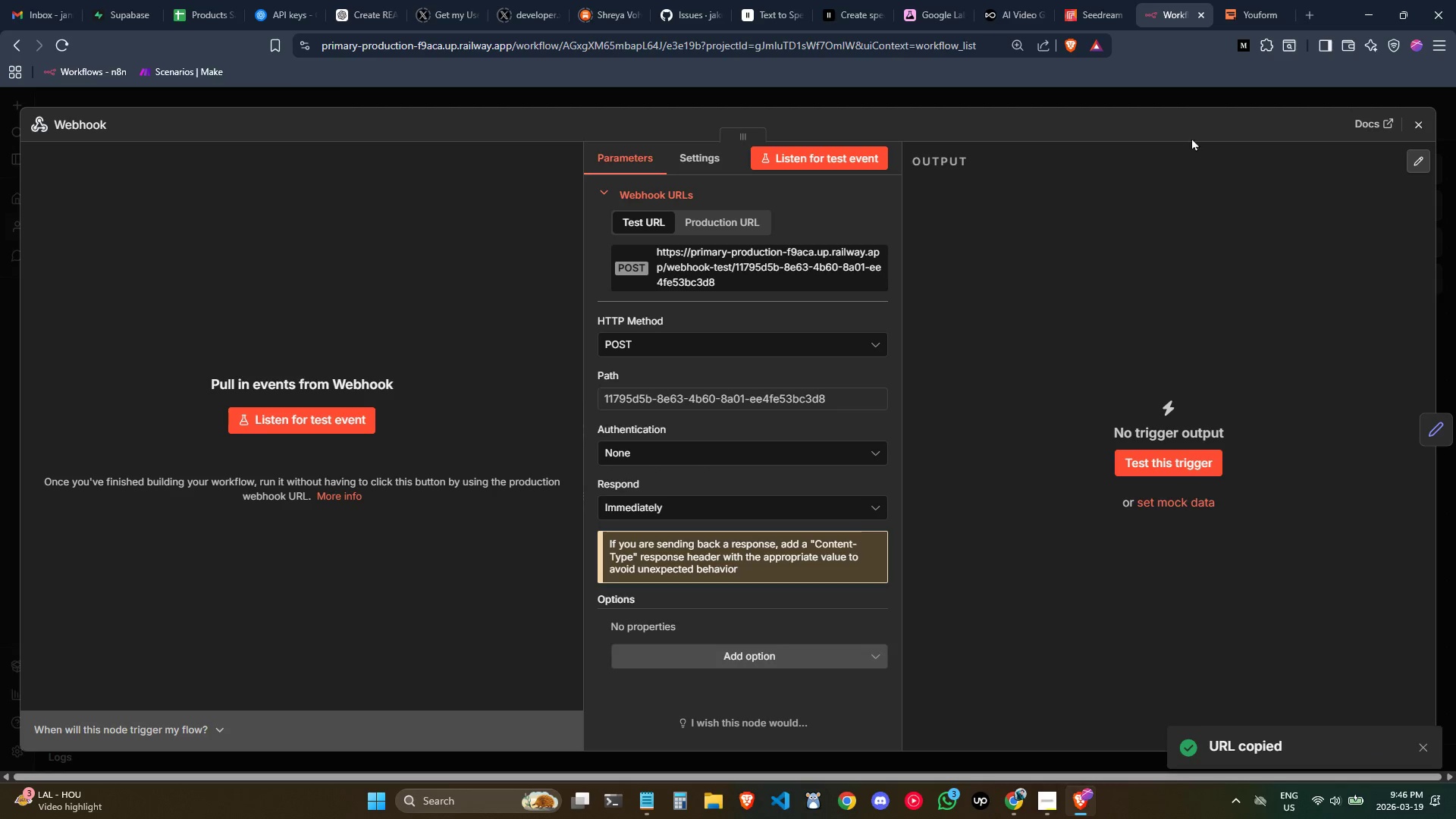 
left_click([1265, 0])
 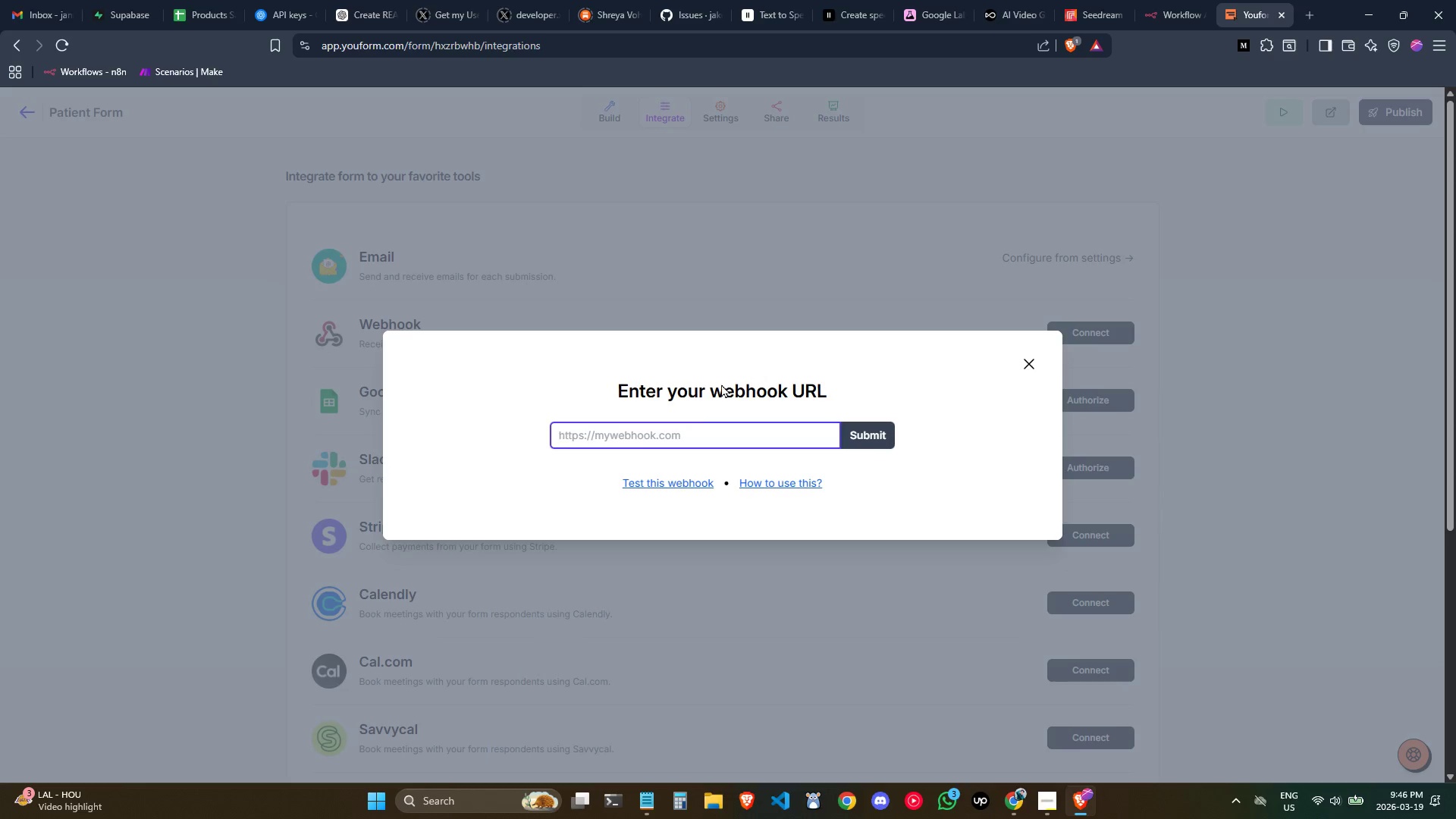 
key(Control+ControlLeft)
 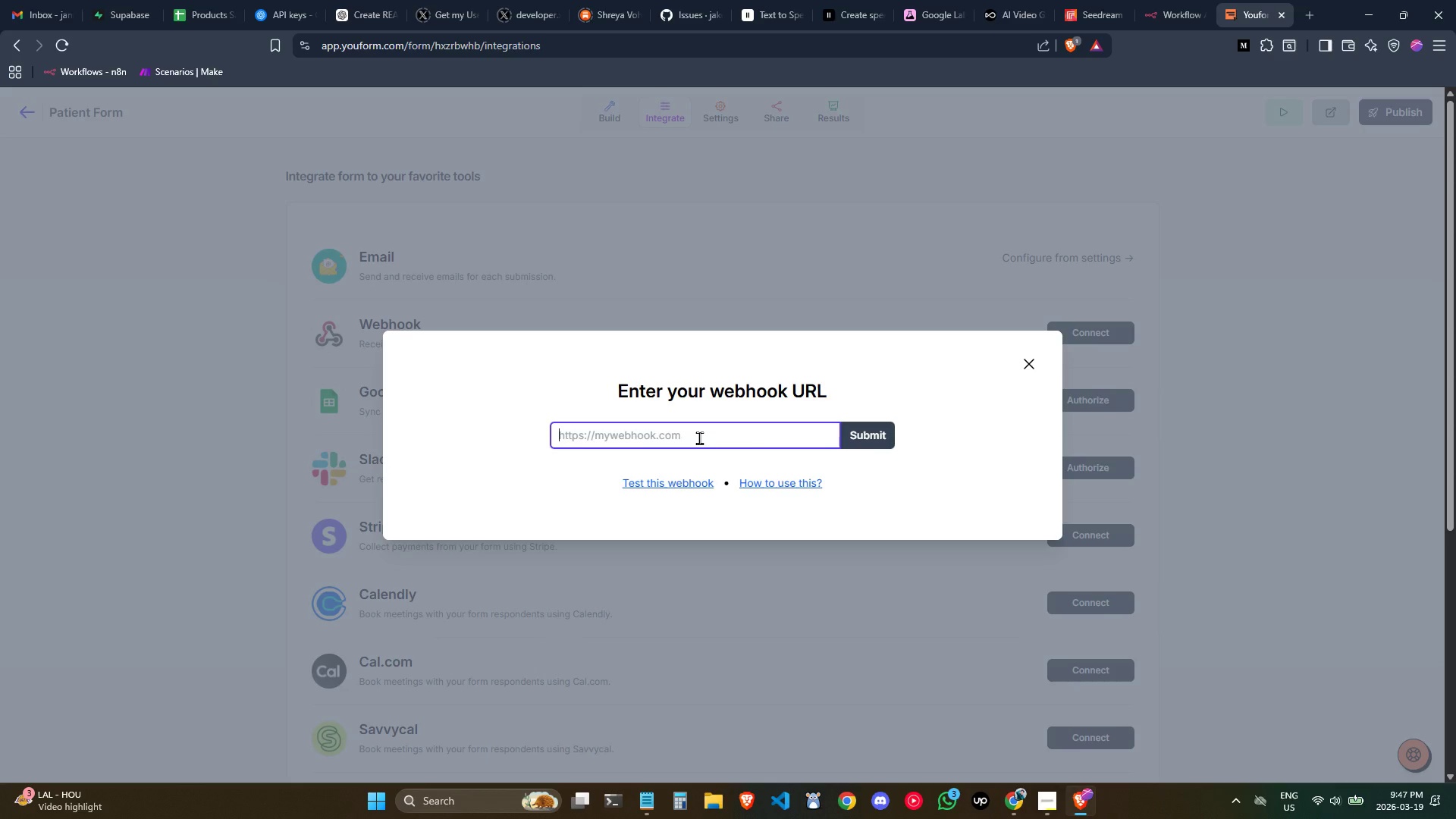 
key(Control+ControlLeft)
 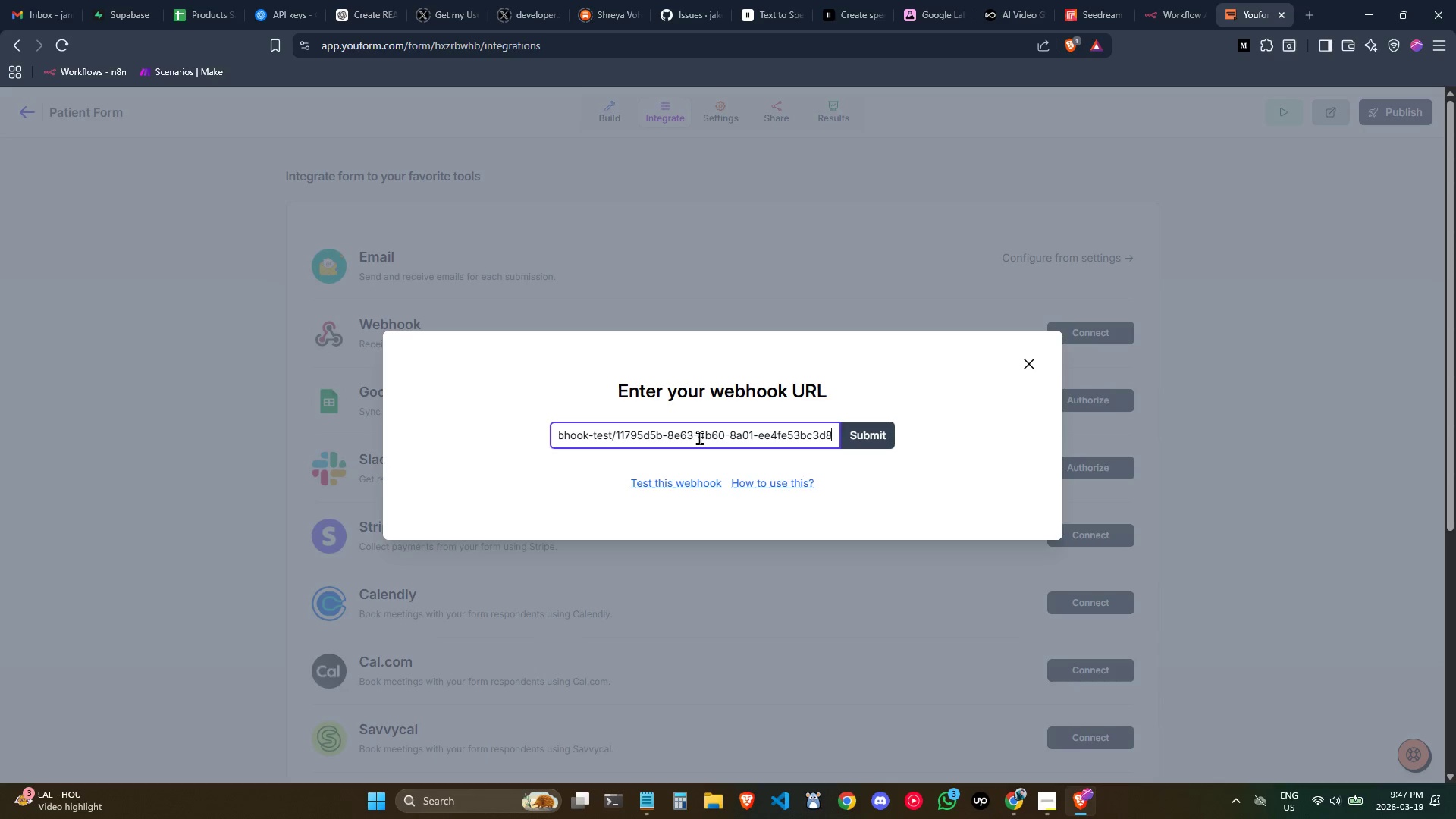 
key(Control+V)
 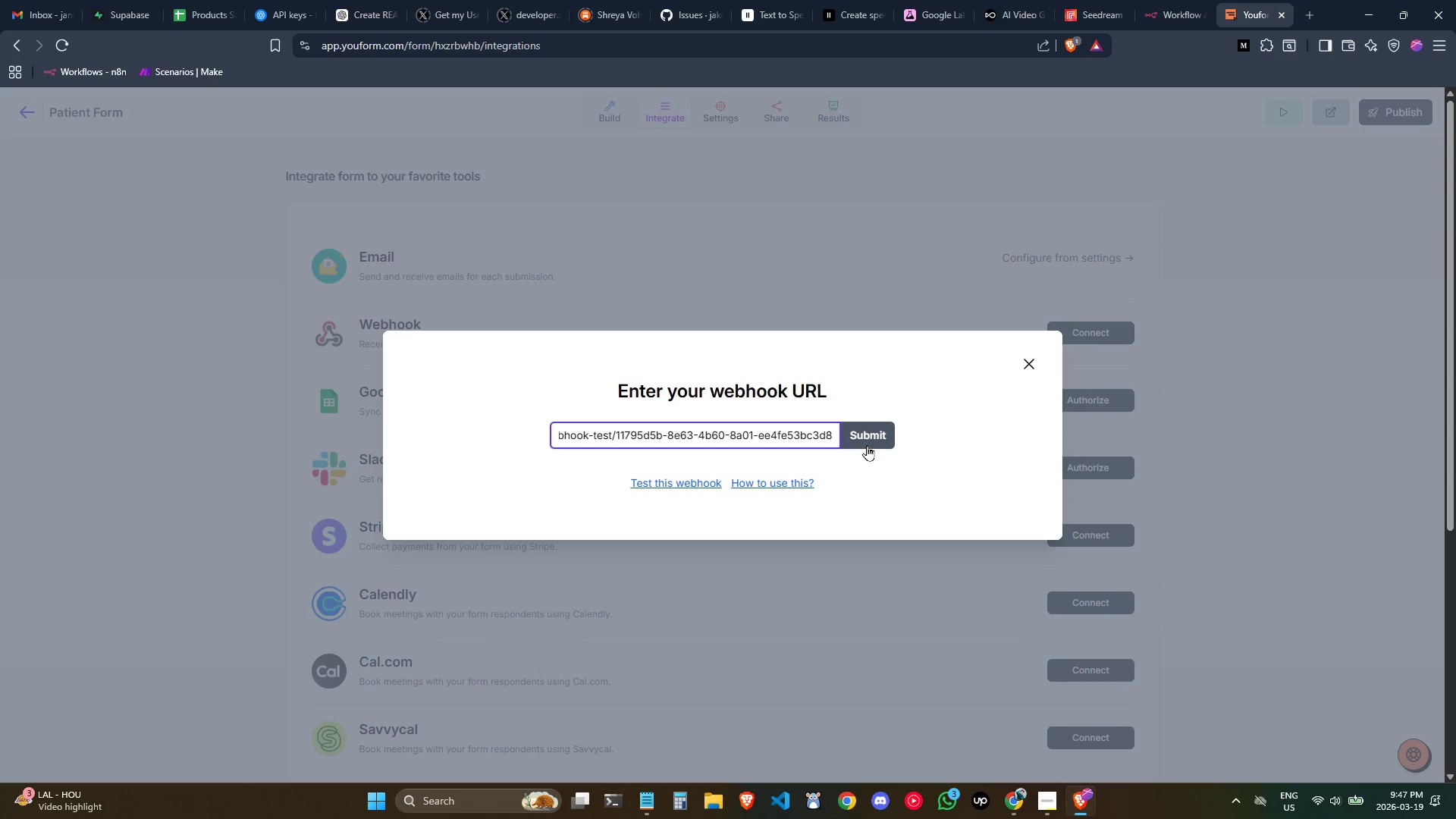 
left_click([864, 436])
 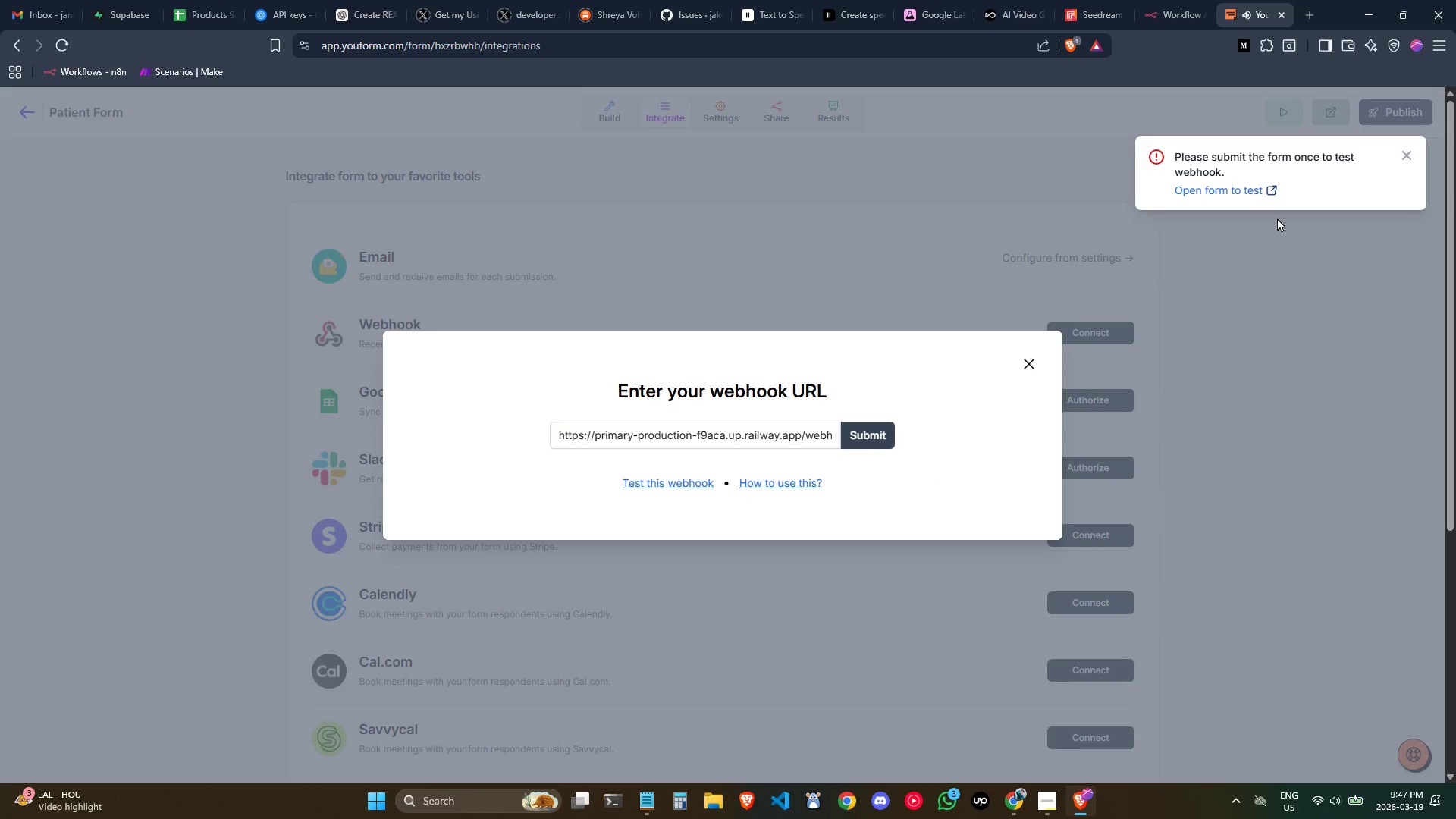 
left_click([1407, 152])
 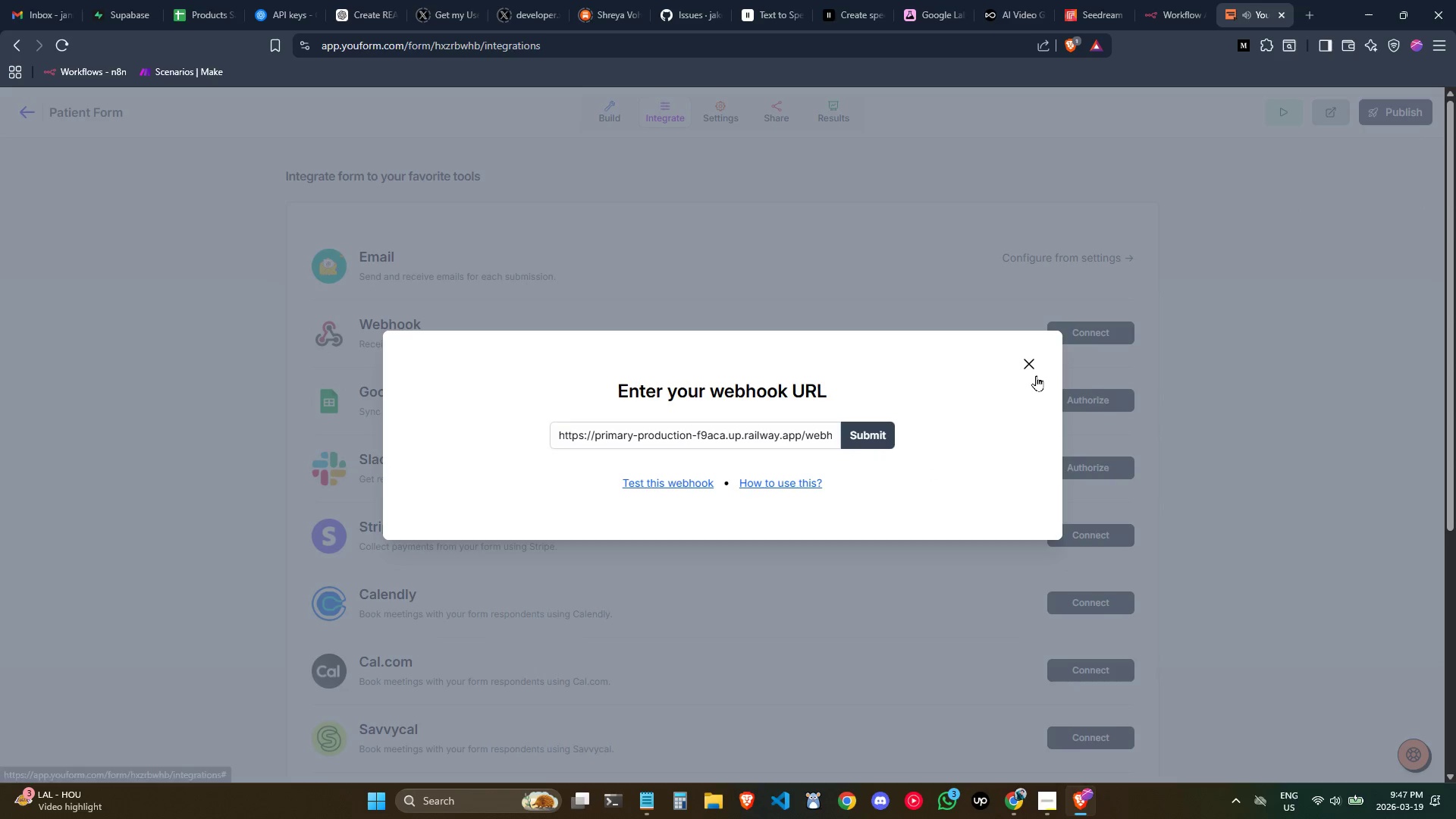 
left_click([1033, 376])
 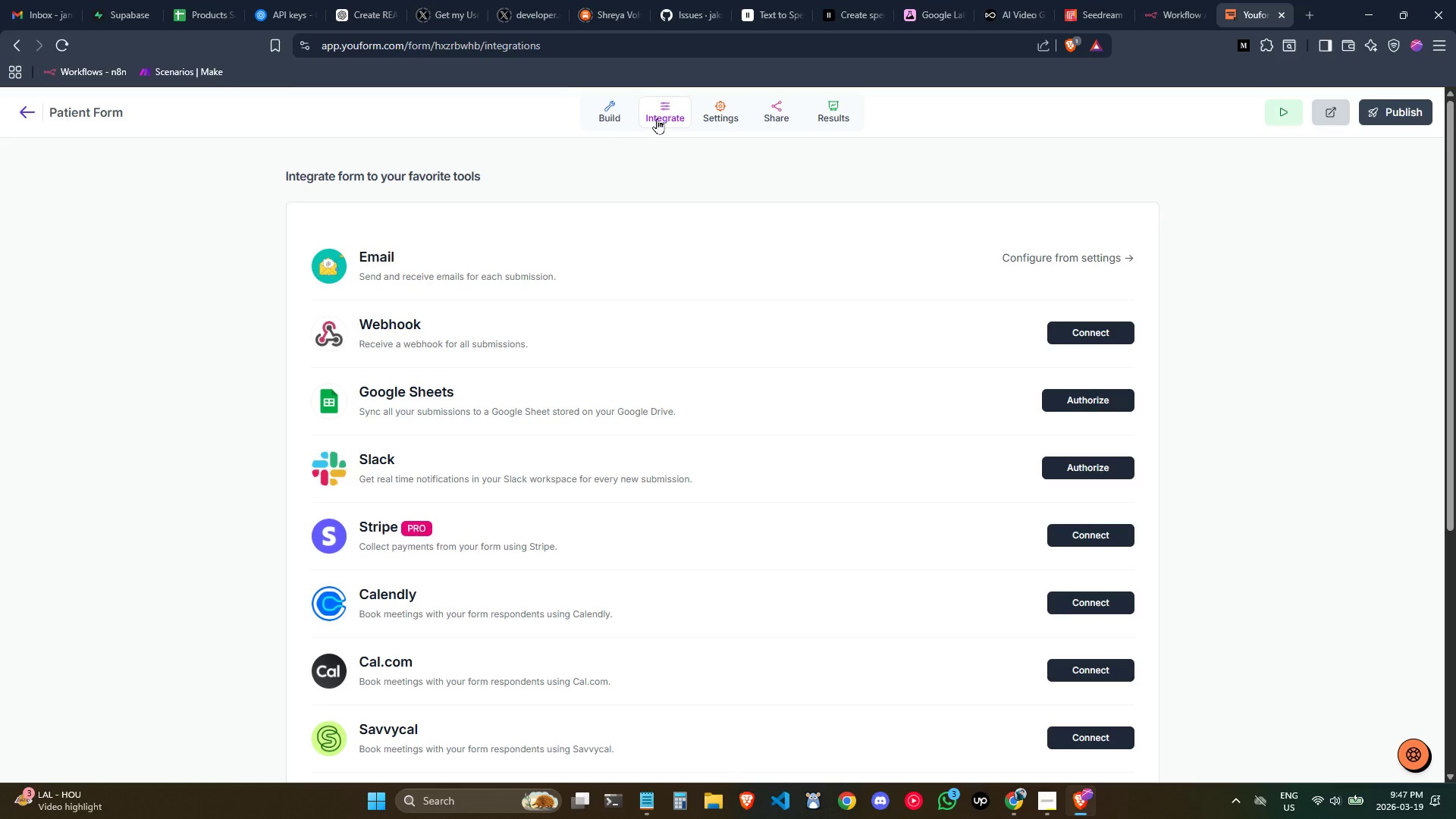 
left_click([612, 107])
 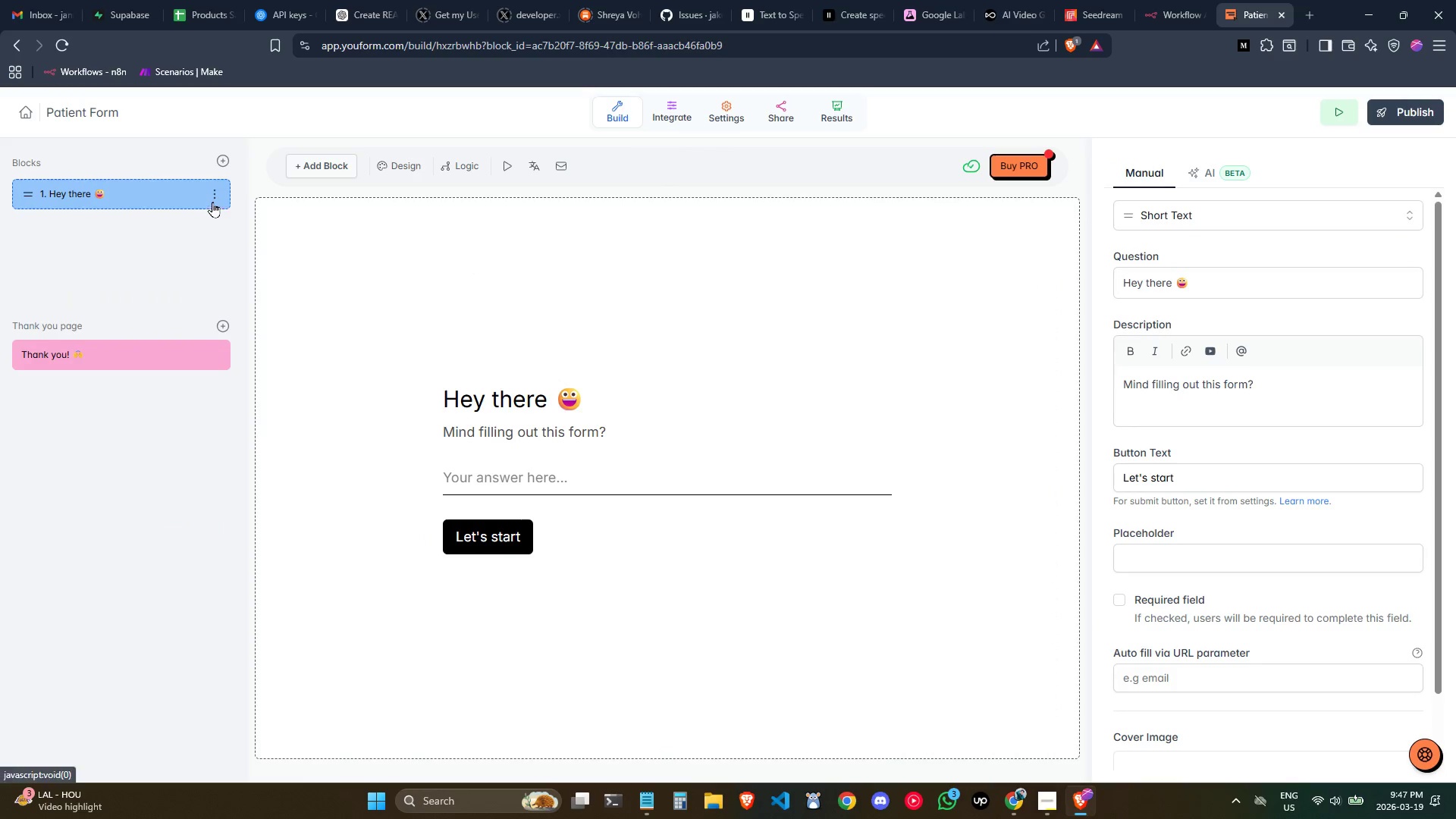 
left_click([210, 200])
 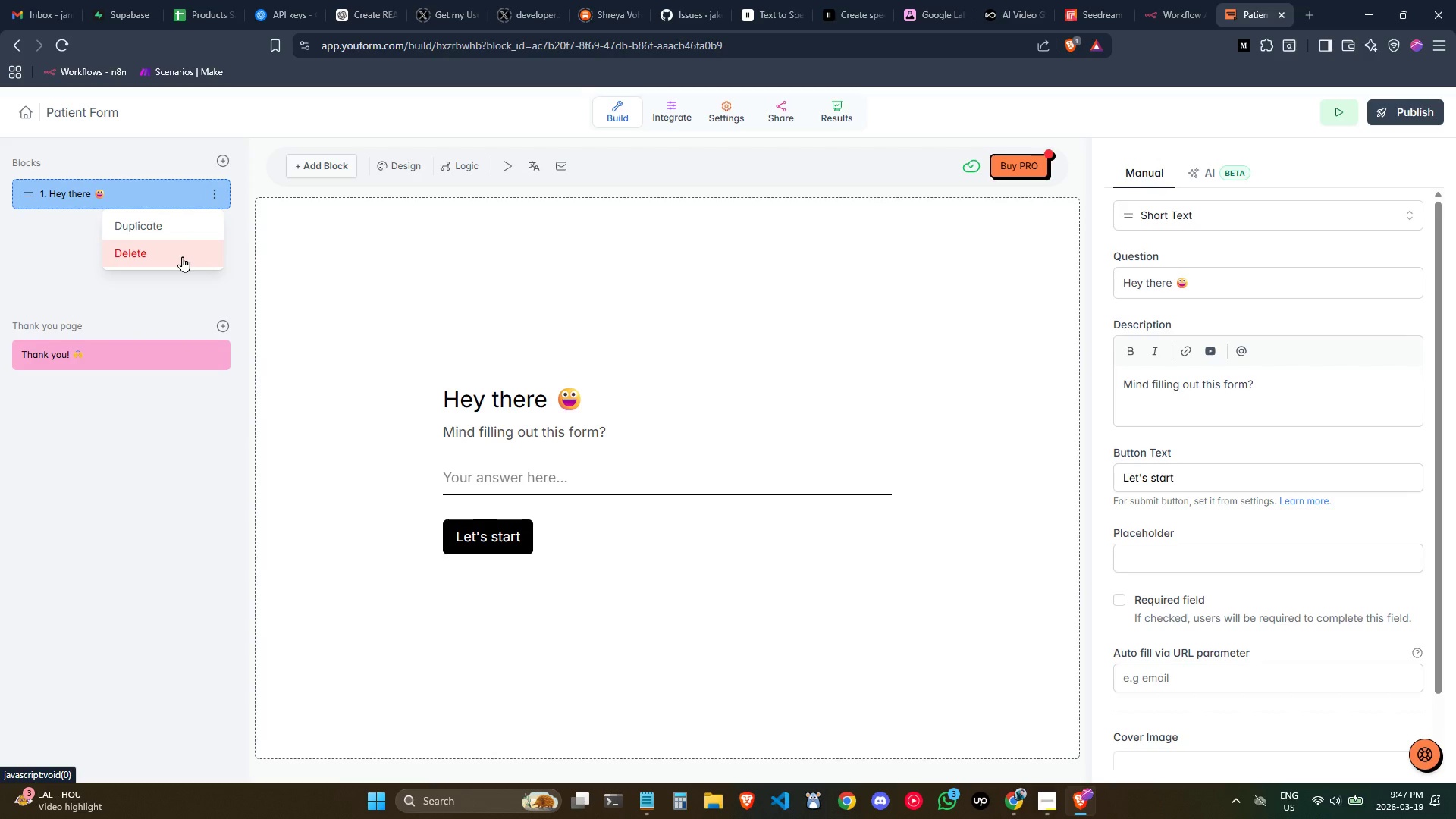 
left_click([526, 285])
 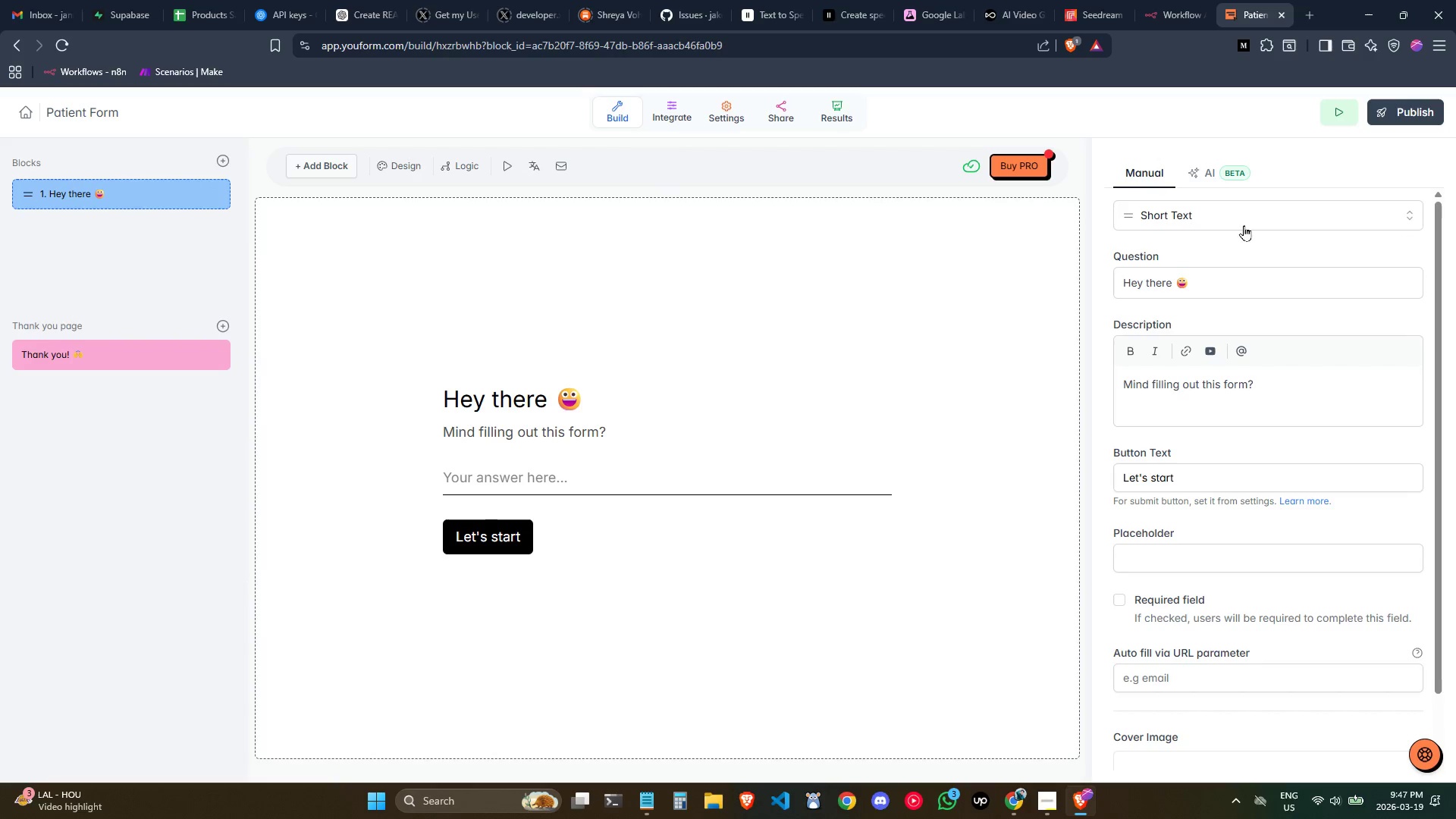 
scroll: coordinate [806, 268], scroll_direction: down, amount: 3.0
 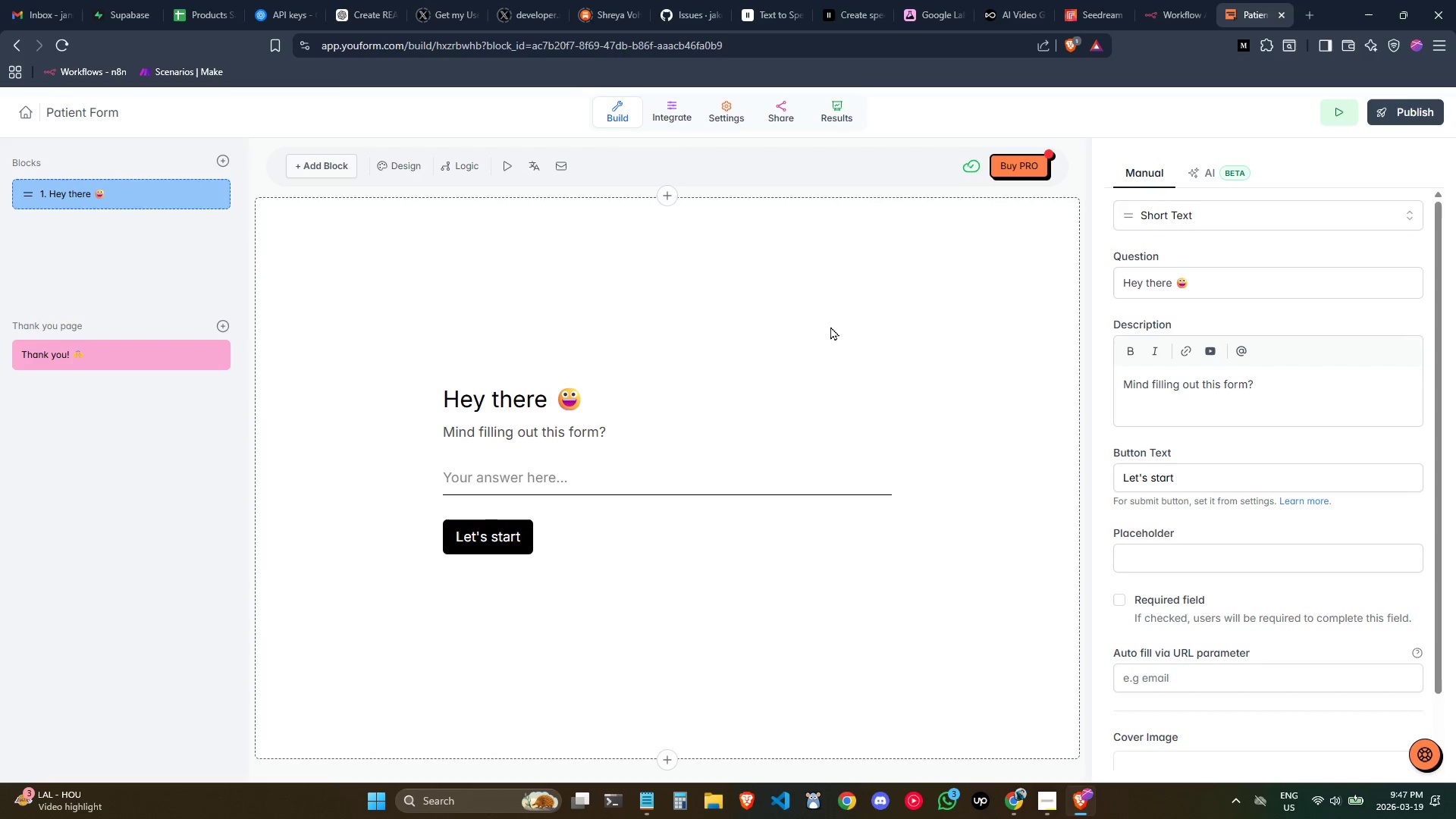 
scroll: coordinate [1284, 423], scroll_direction: none, amount: 0.0
 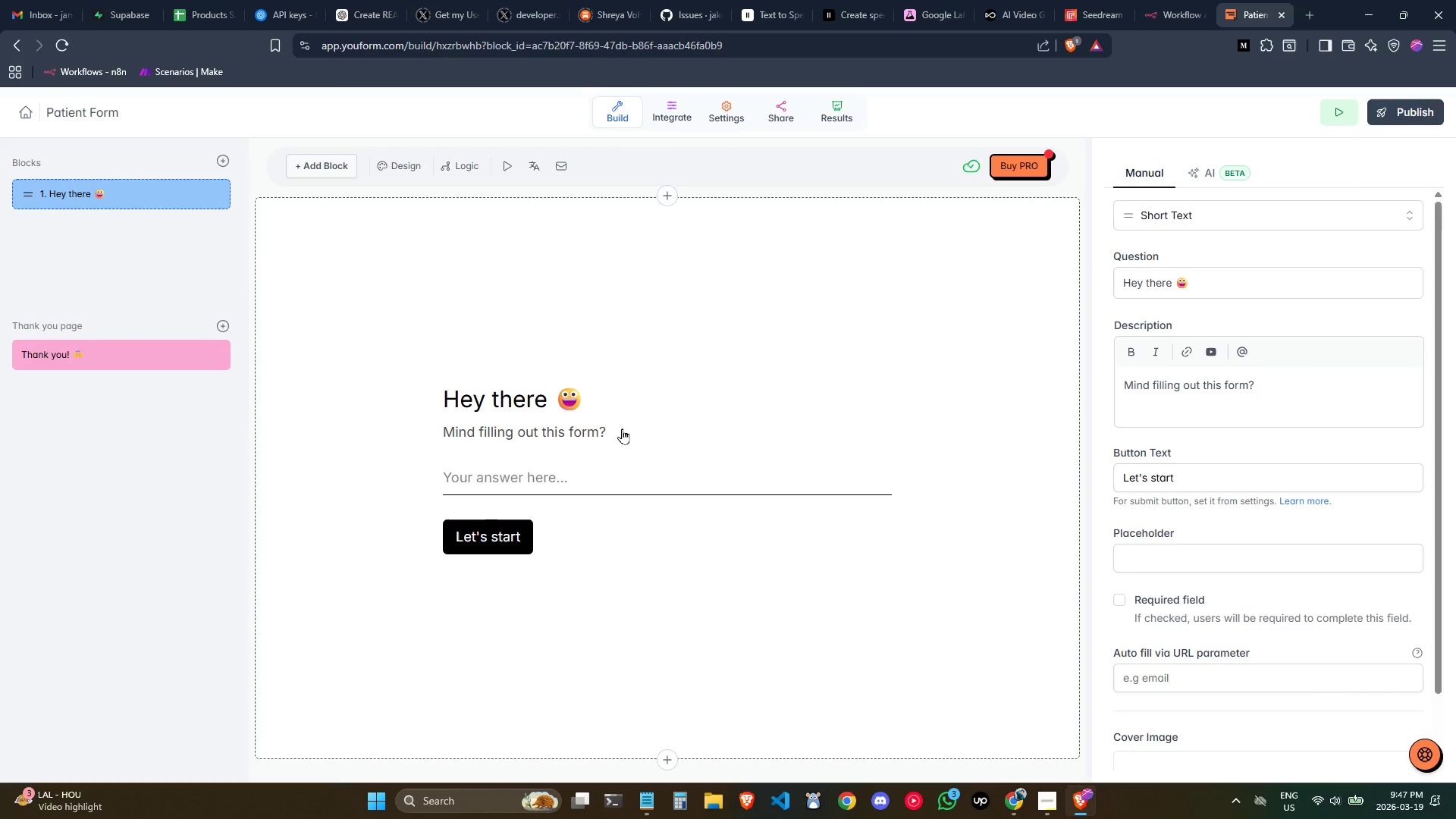 
double_click([588, 404])
 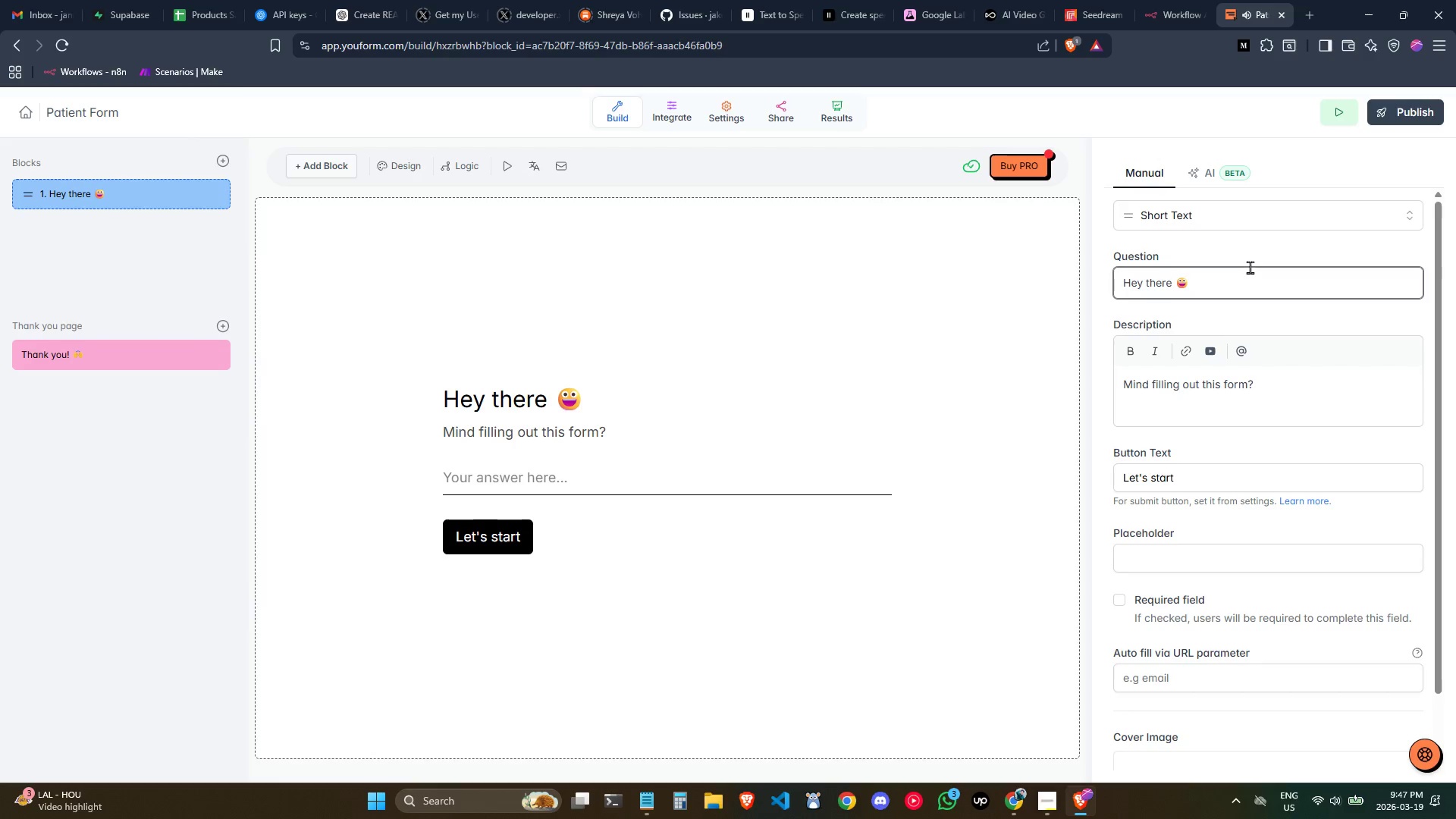 
left_click_drag(start_coordinate=[1251, 281], to_coordinate=[912, 269])
 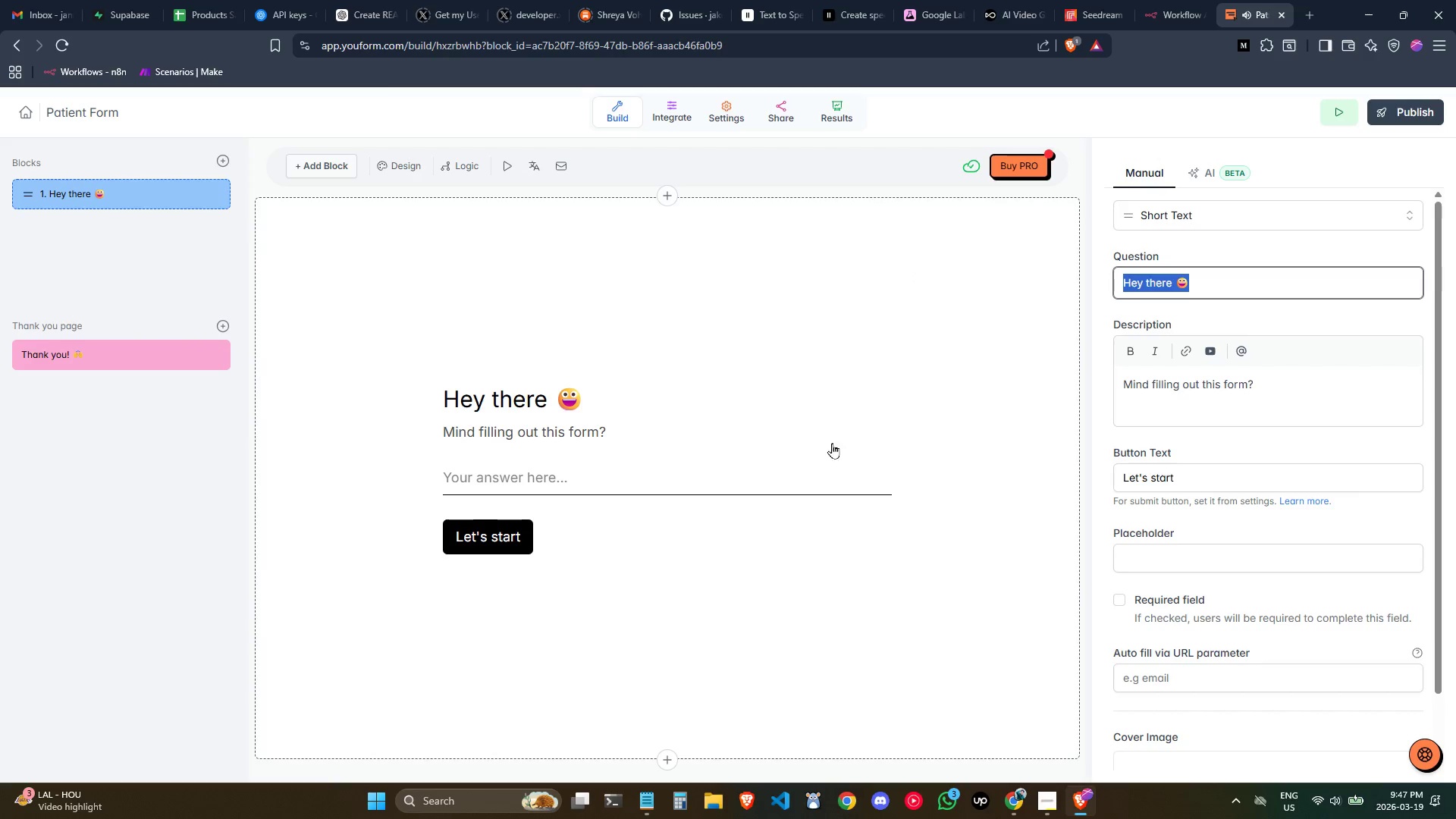 
left_click([607, 467])
 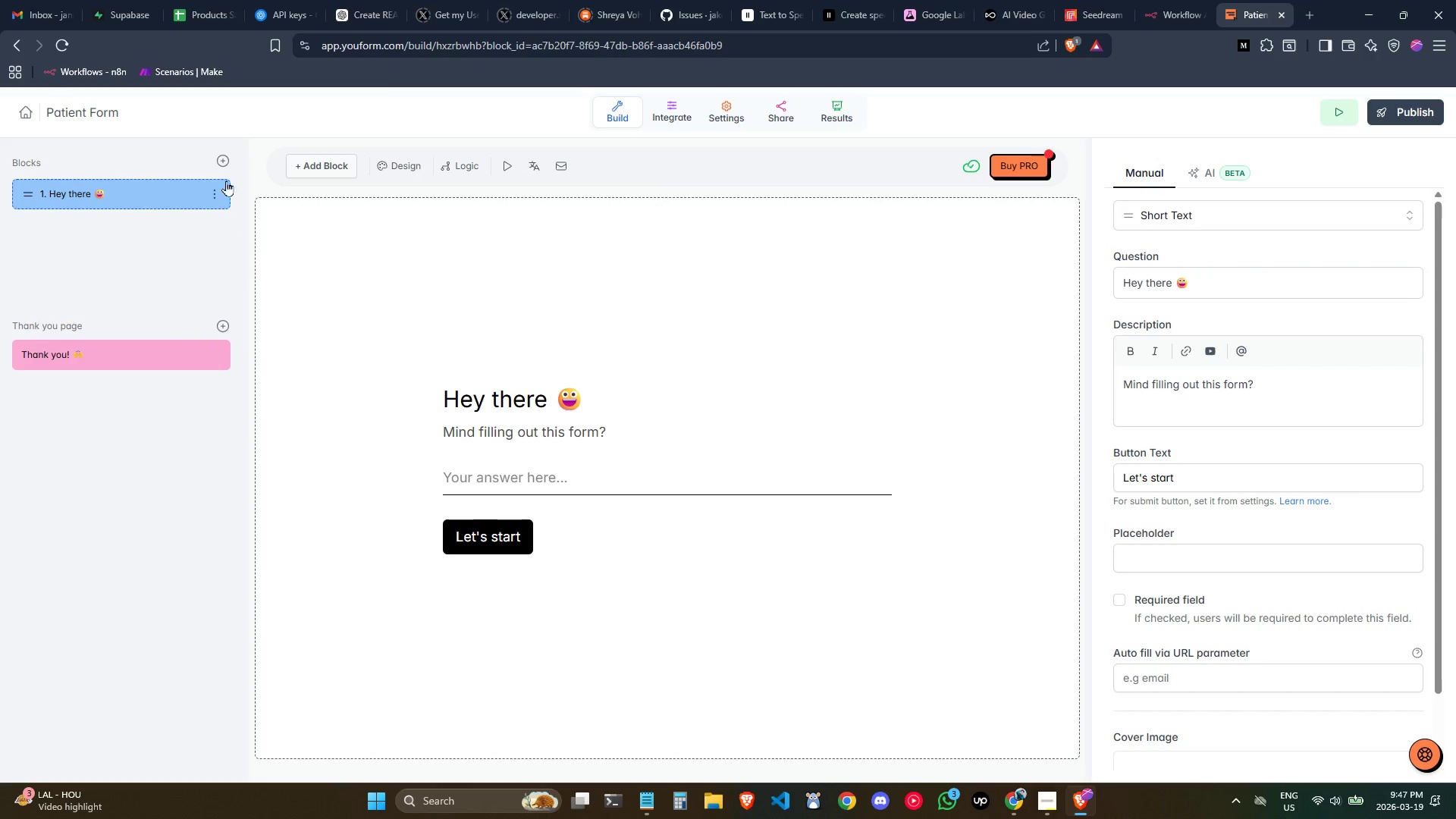 
left_click([224, 160])
 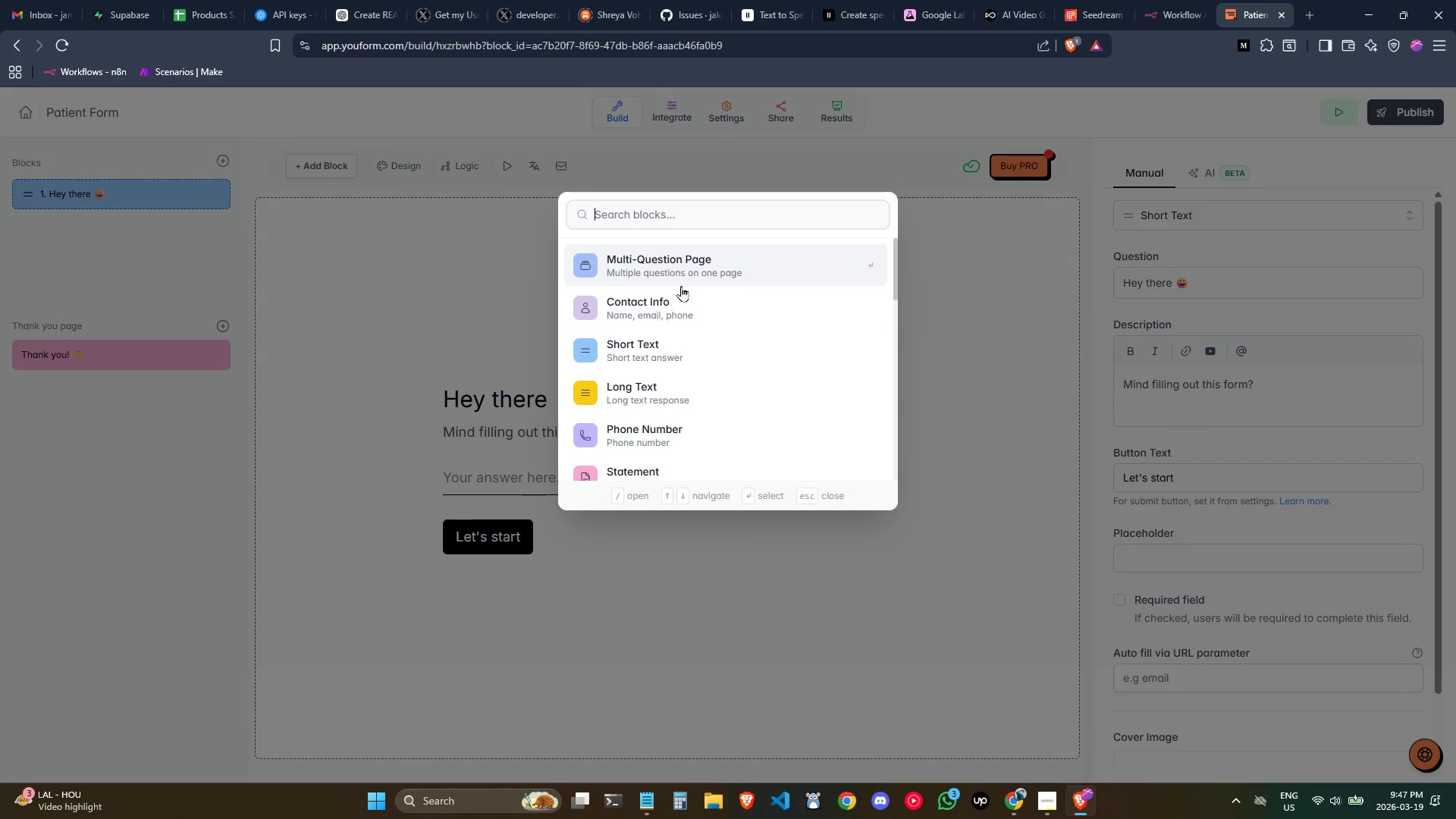 
left_click([689, 350])
 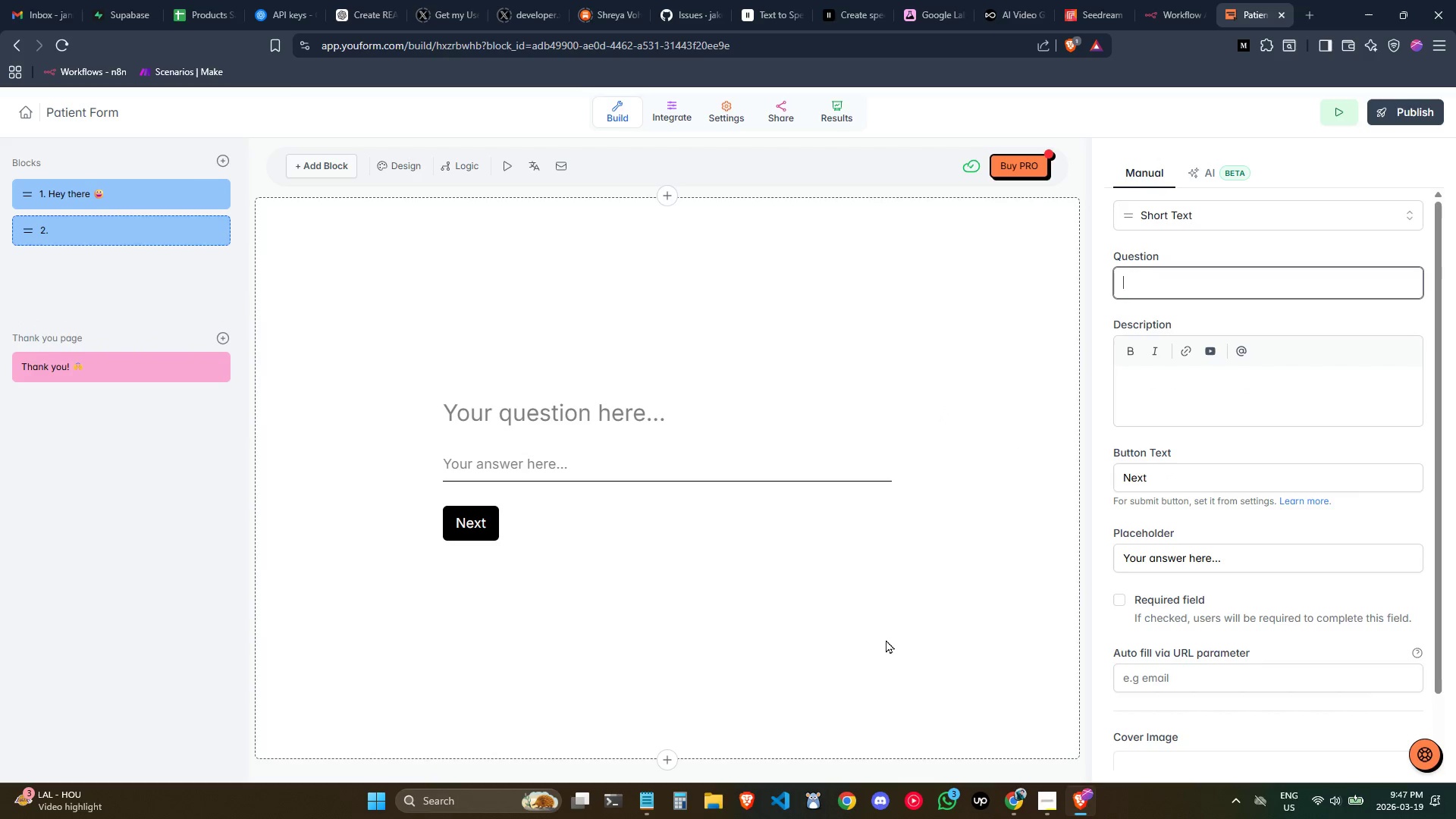 
left_click([642, 798])
 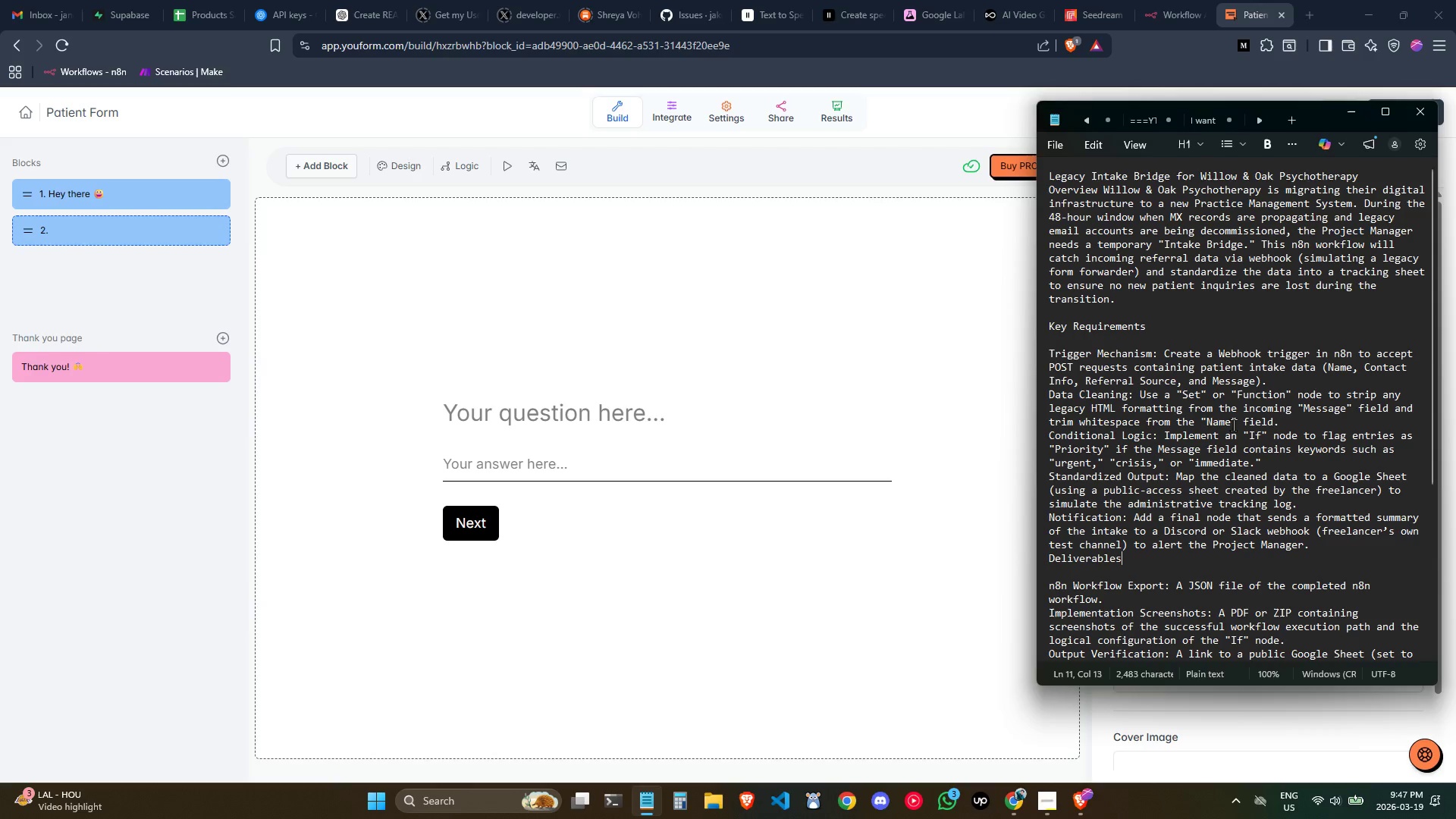 
left_click([1233, 425])
 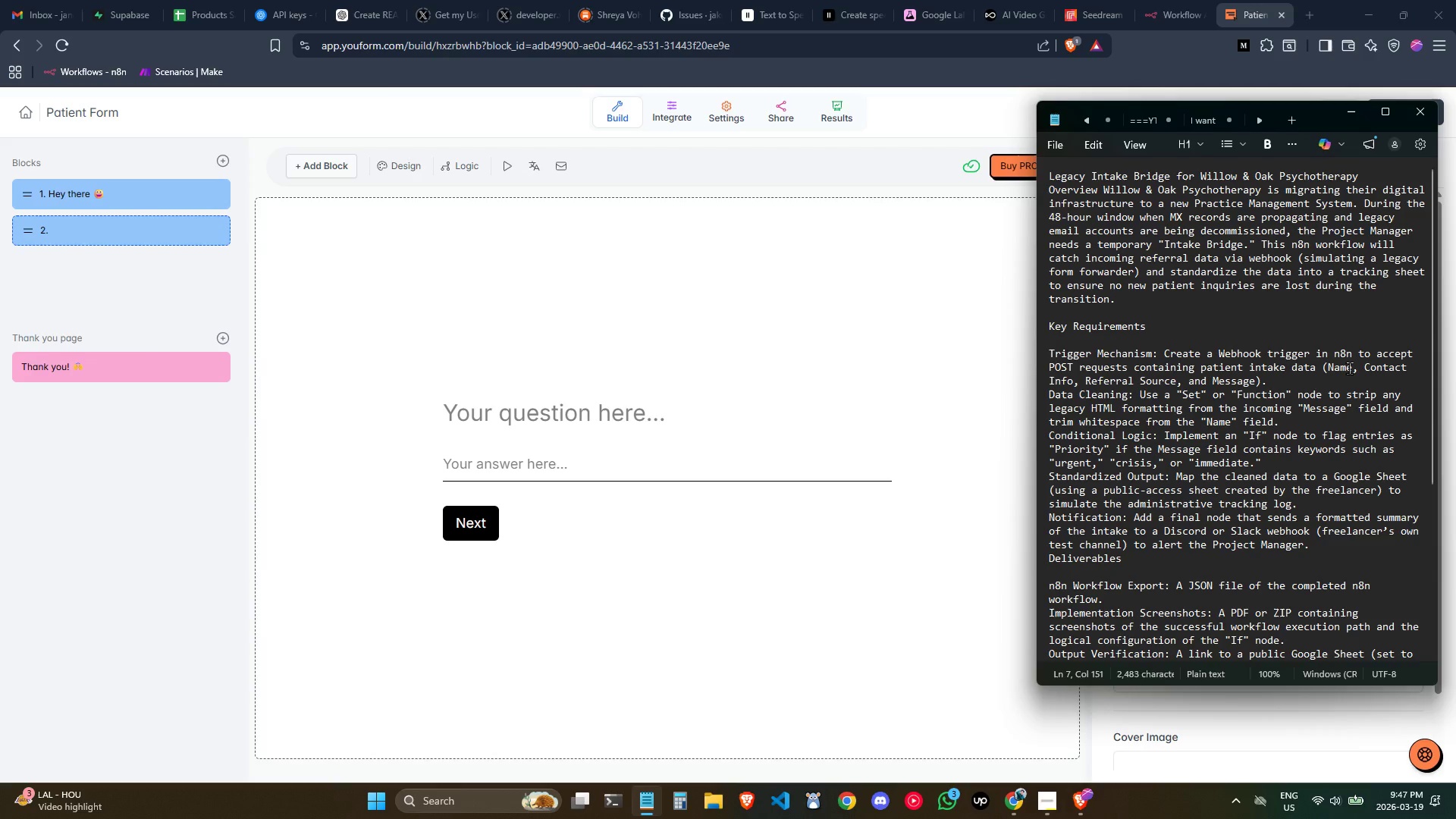 
left_click([1349, 368])
 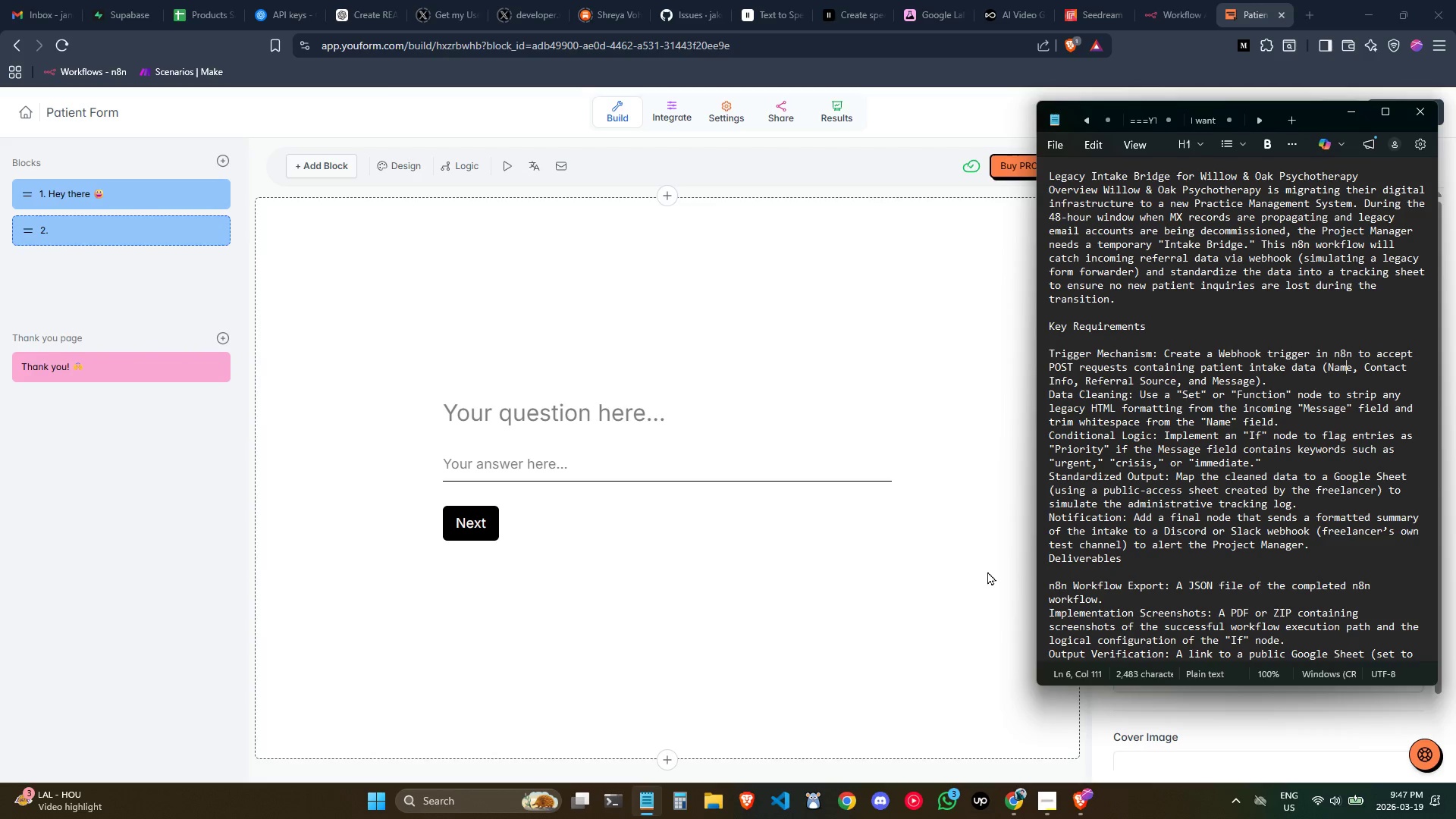 
wait(5.73)
 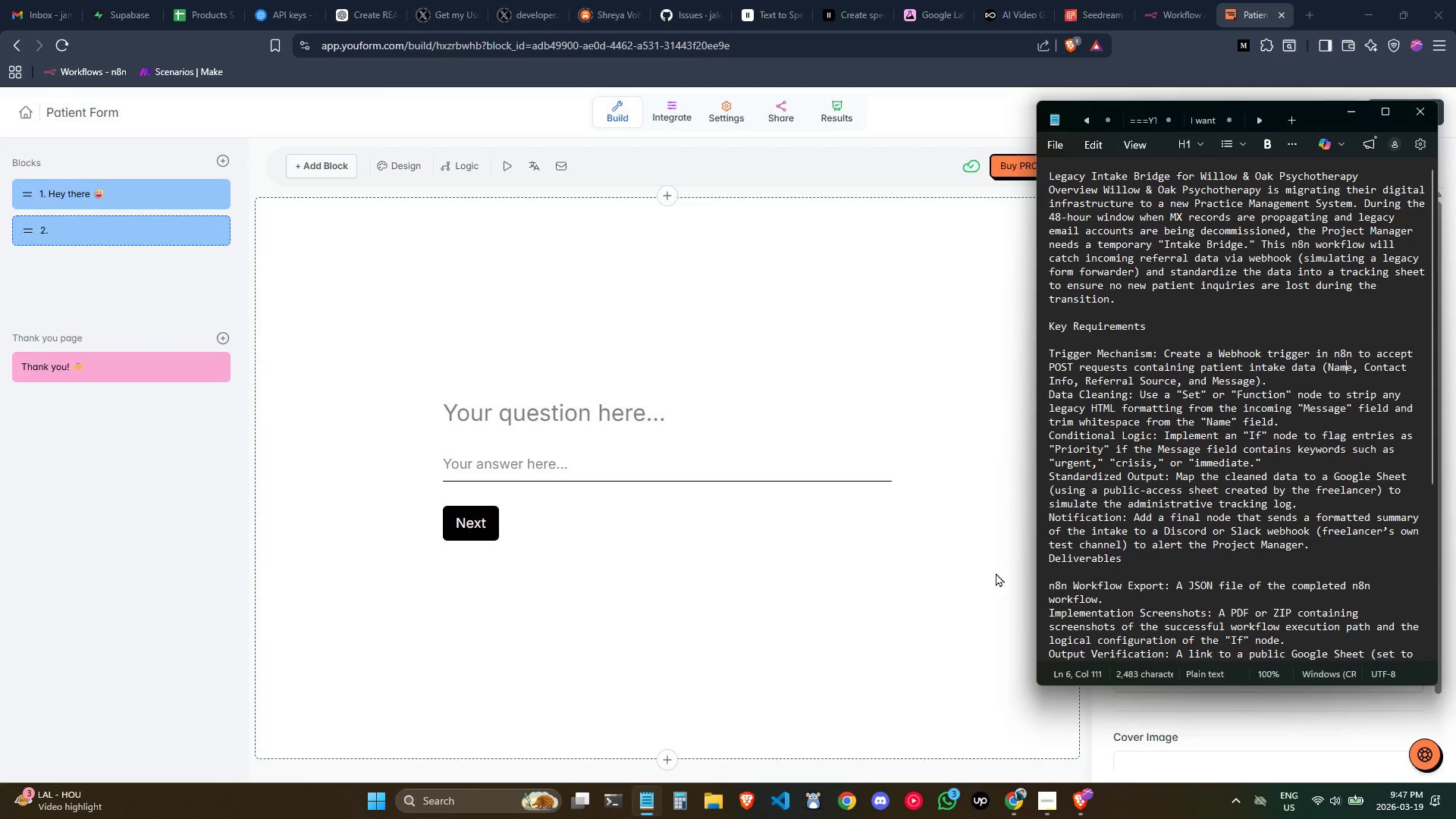 
left_click([973, 570])
 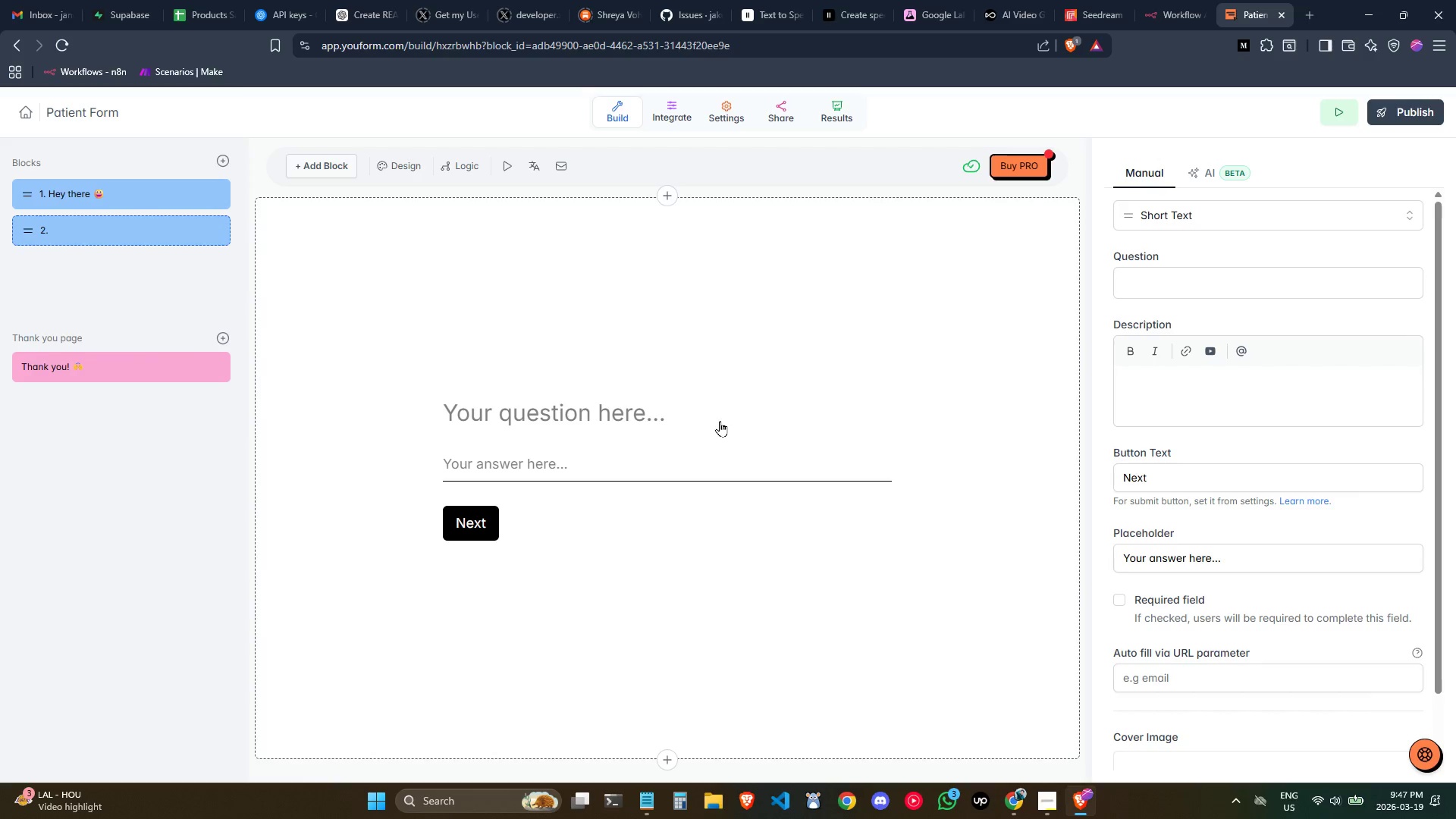 
left_click([1171, 278])
 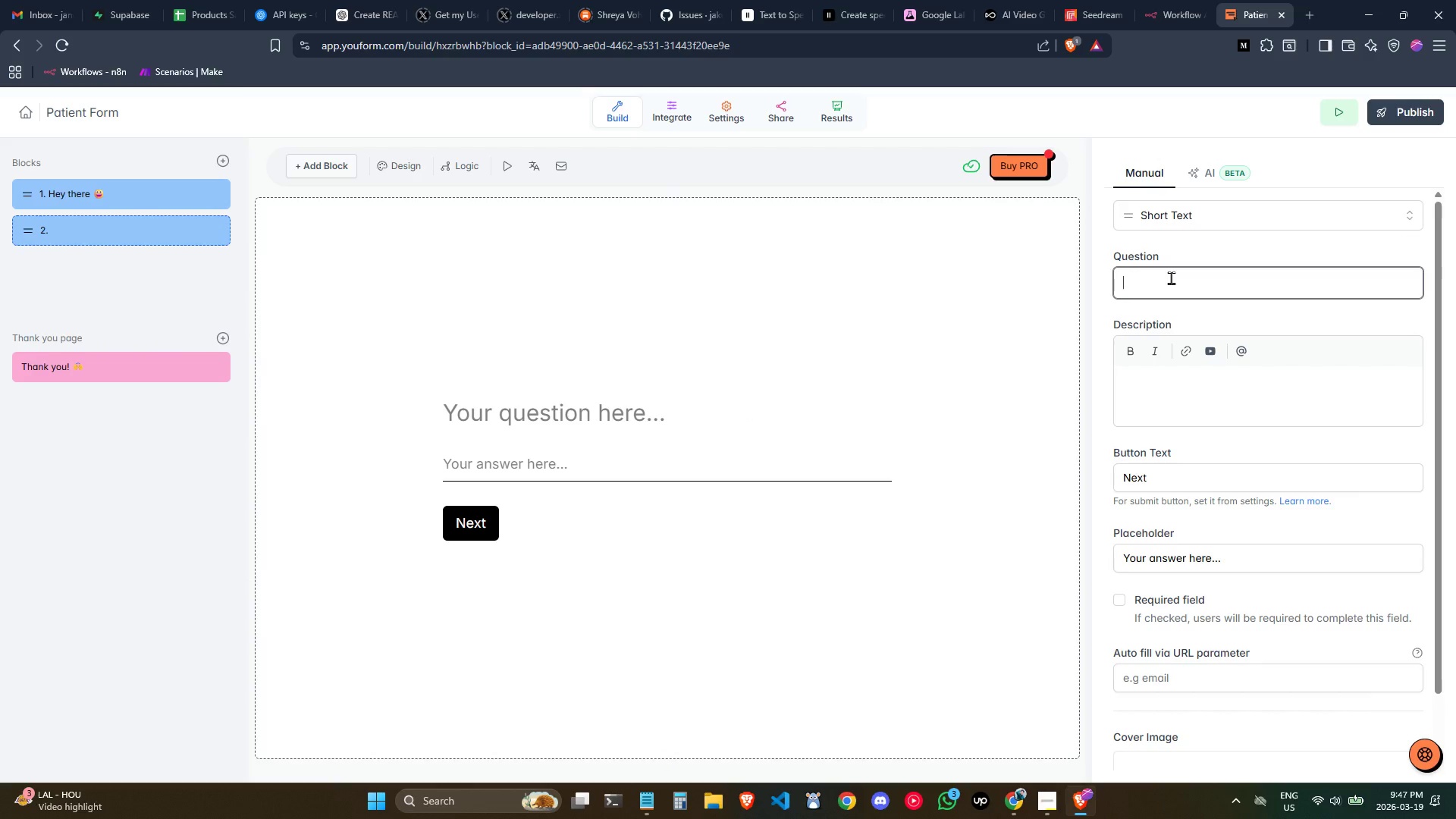 
hold_key(key=ShiftLeft, duration=0.44)
 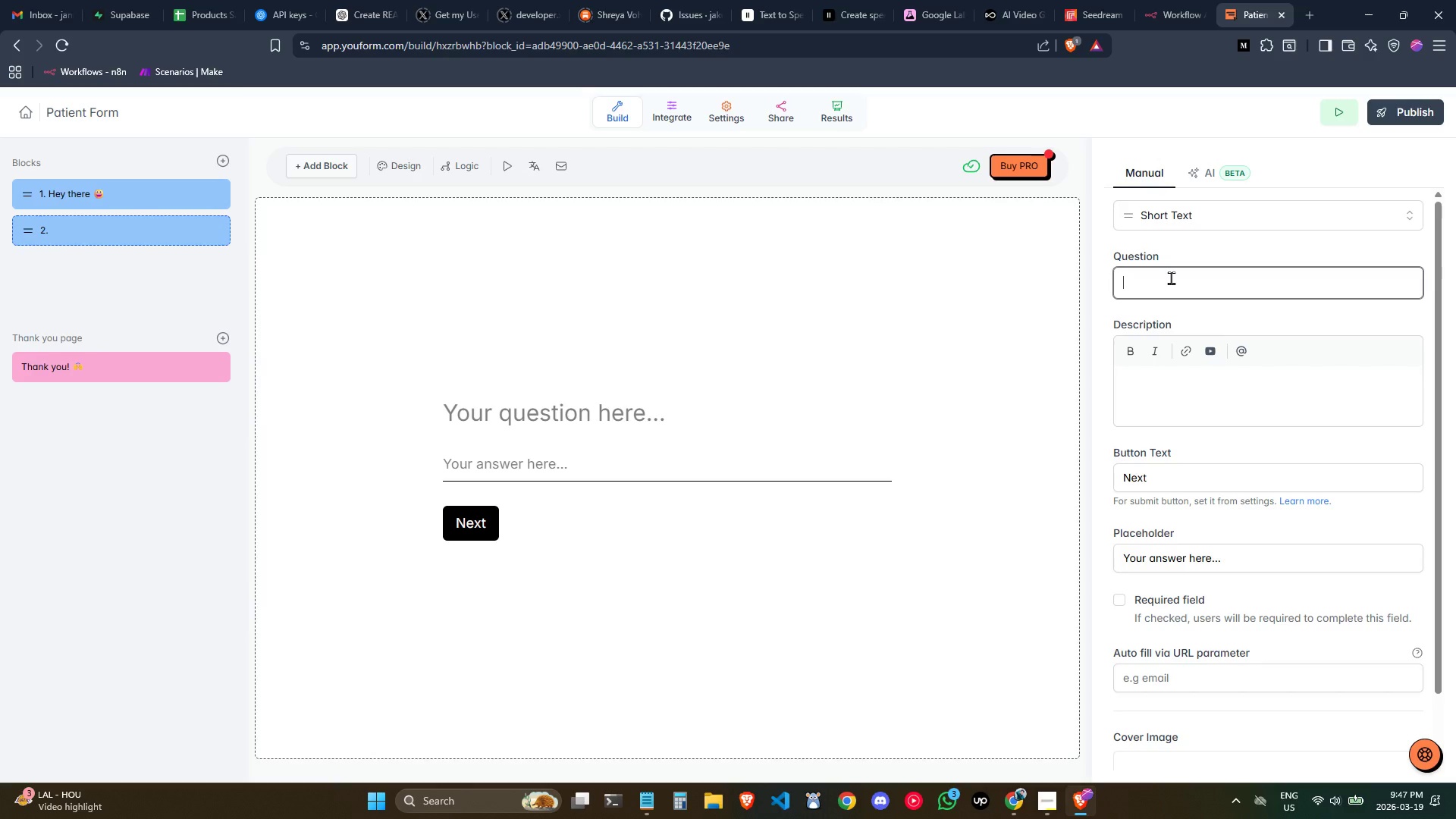 
type(E)
key(Backspace)
type(Please enter you)
 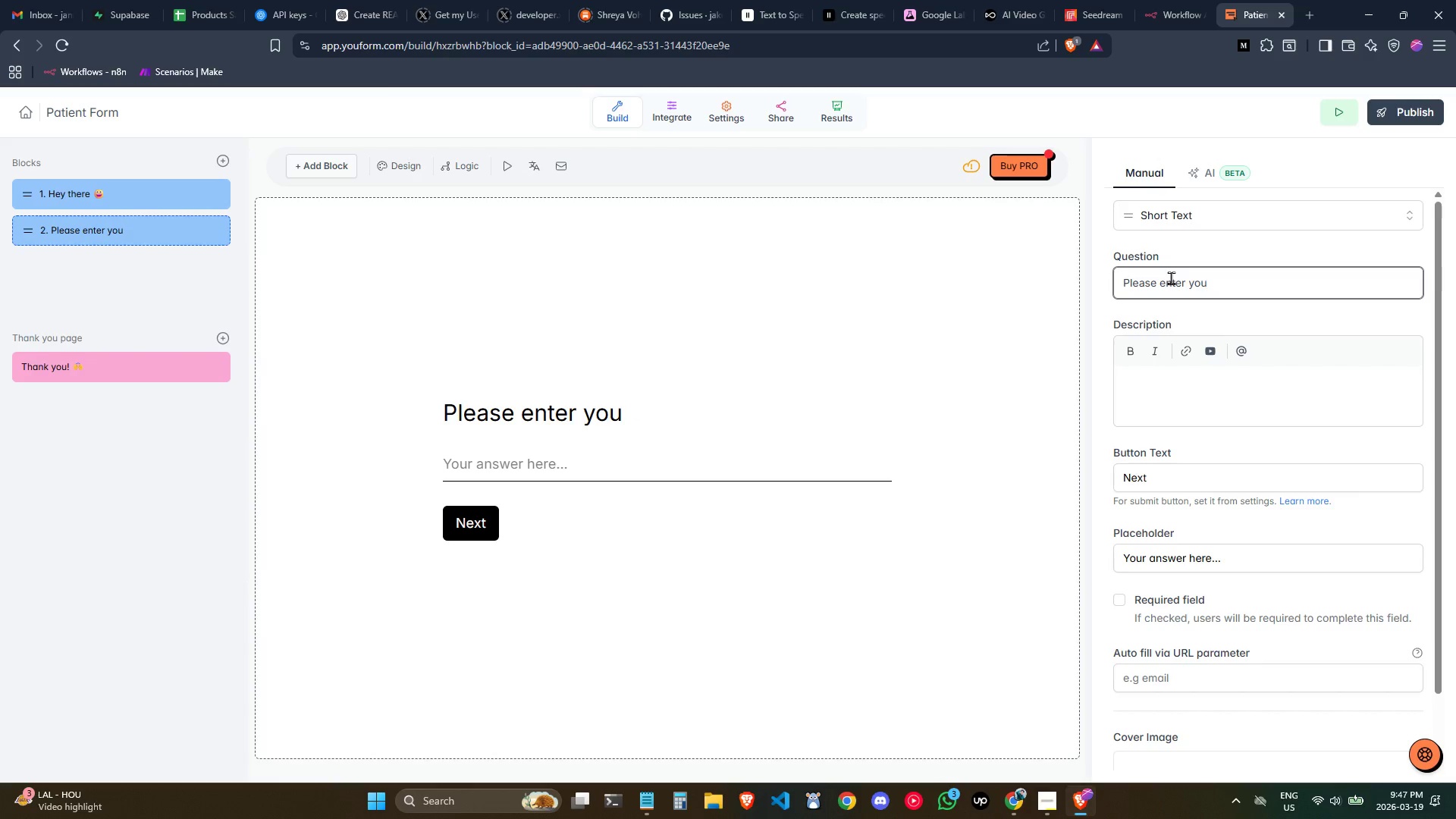 
 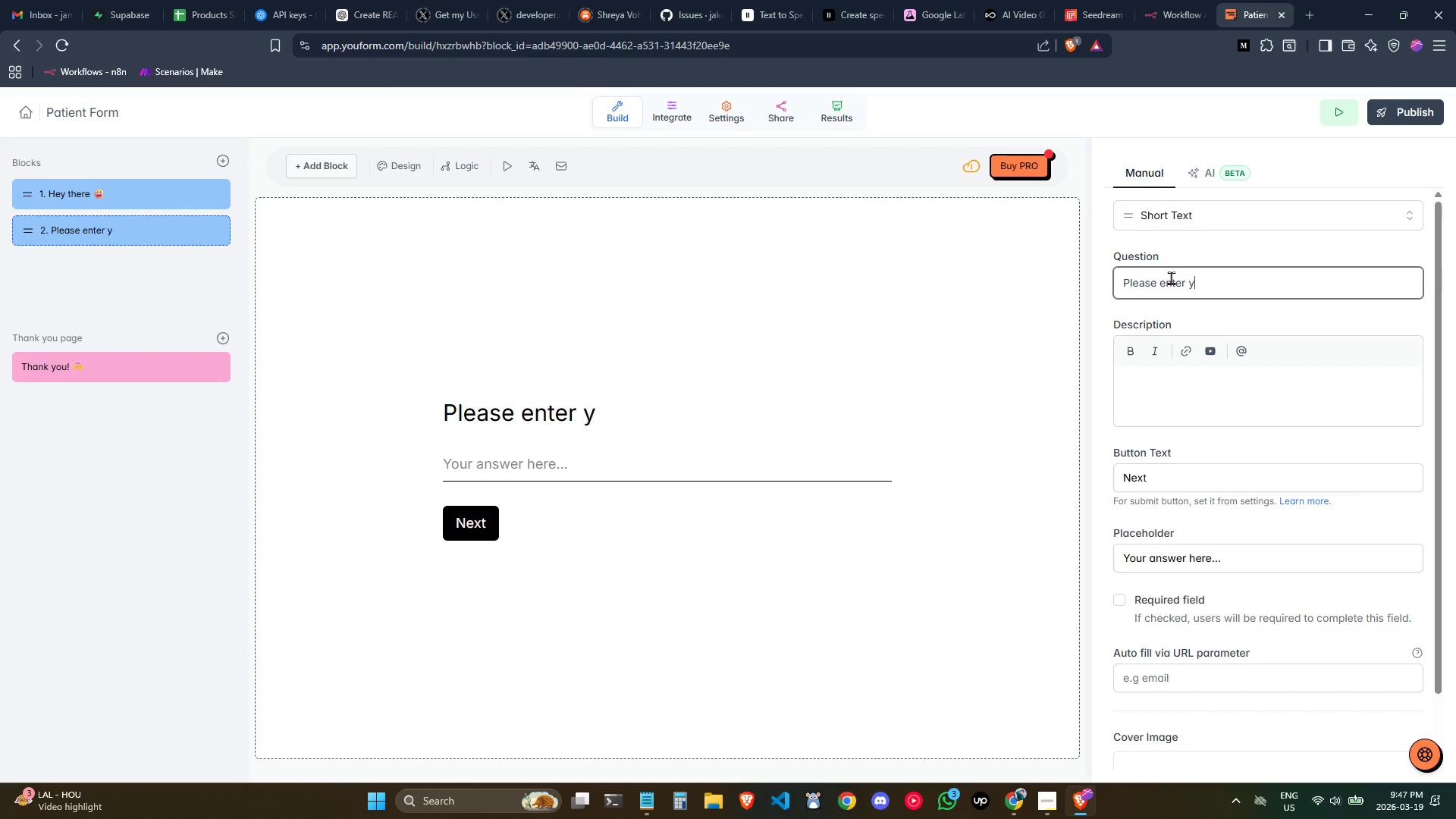 
key(Control+ControlLeft)
 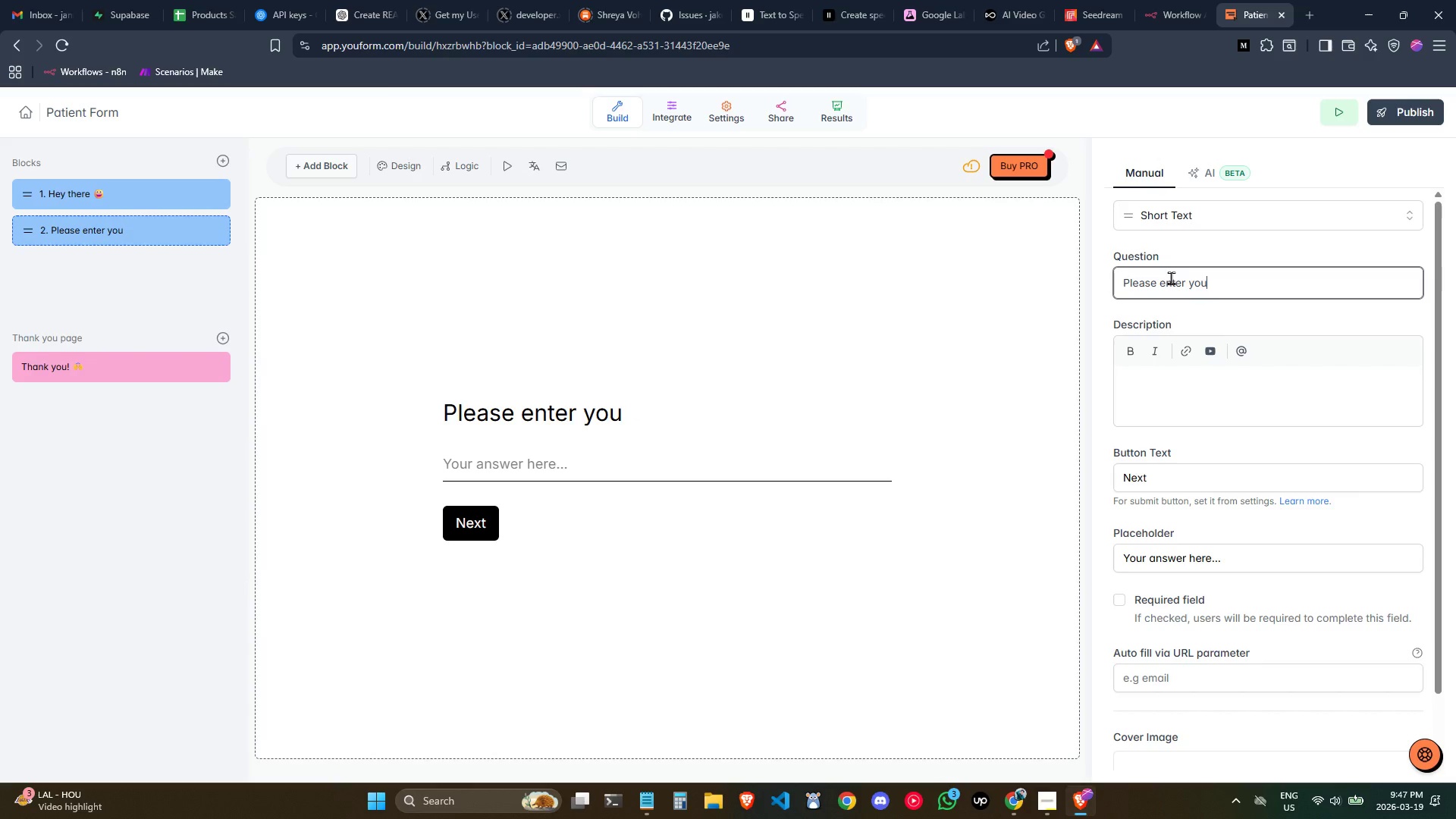 
key(Control+ControlLeft)
 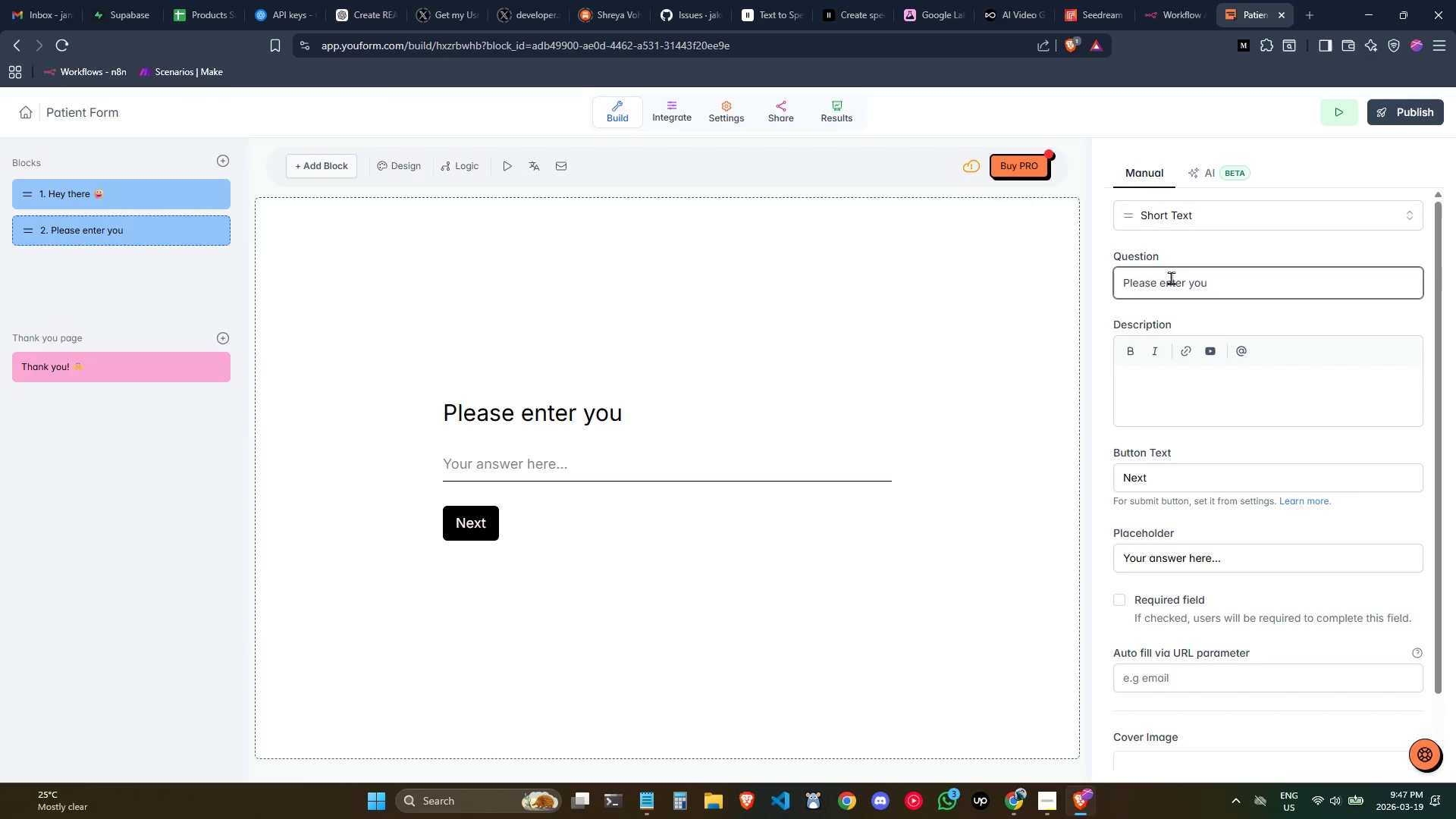 
type( r)
key(Backspace)
key(Backspace)
type(r name)
 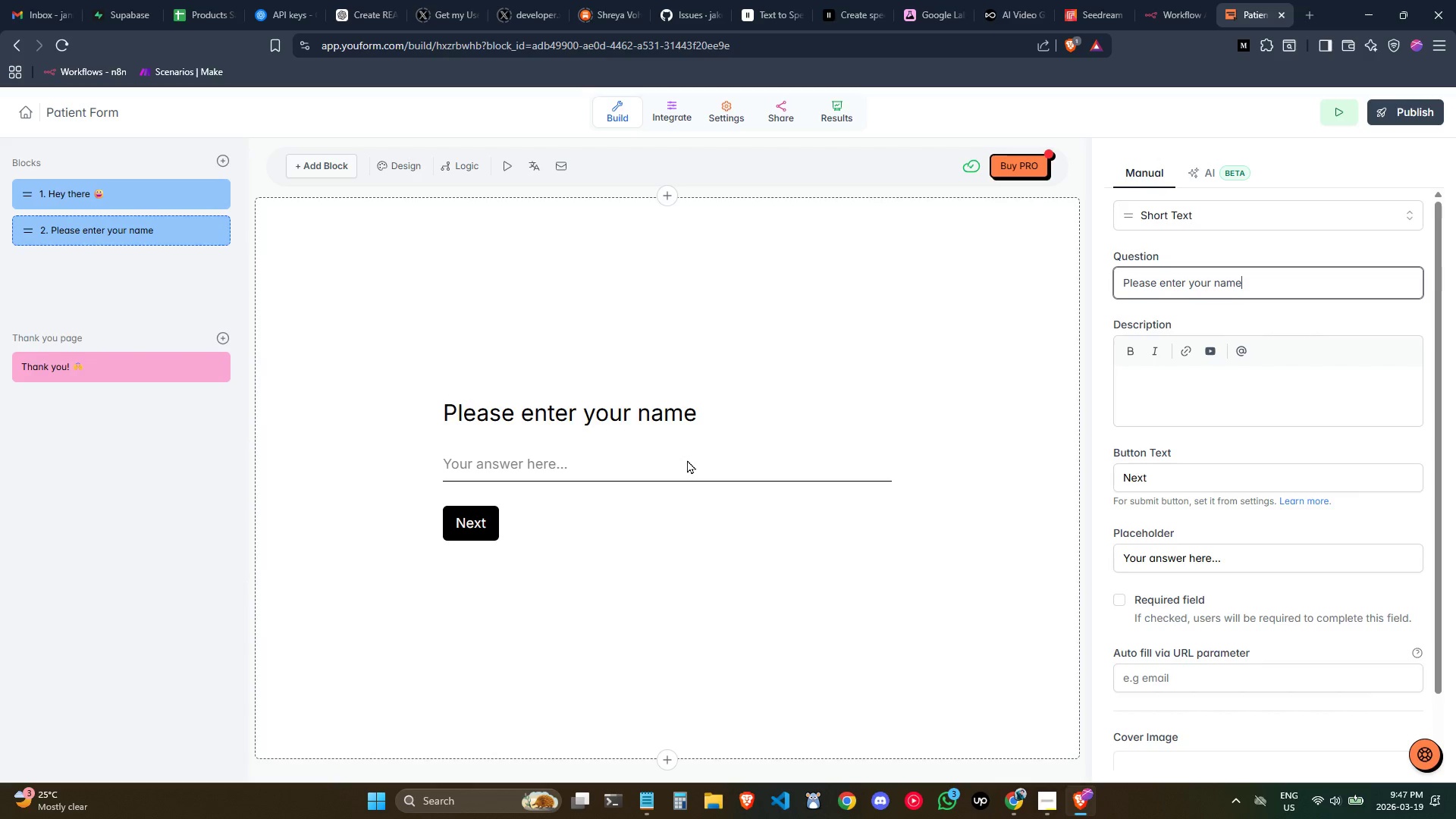 
wait(7.05)
 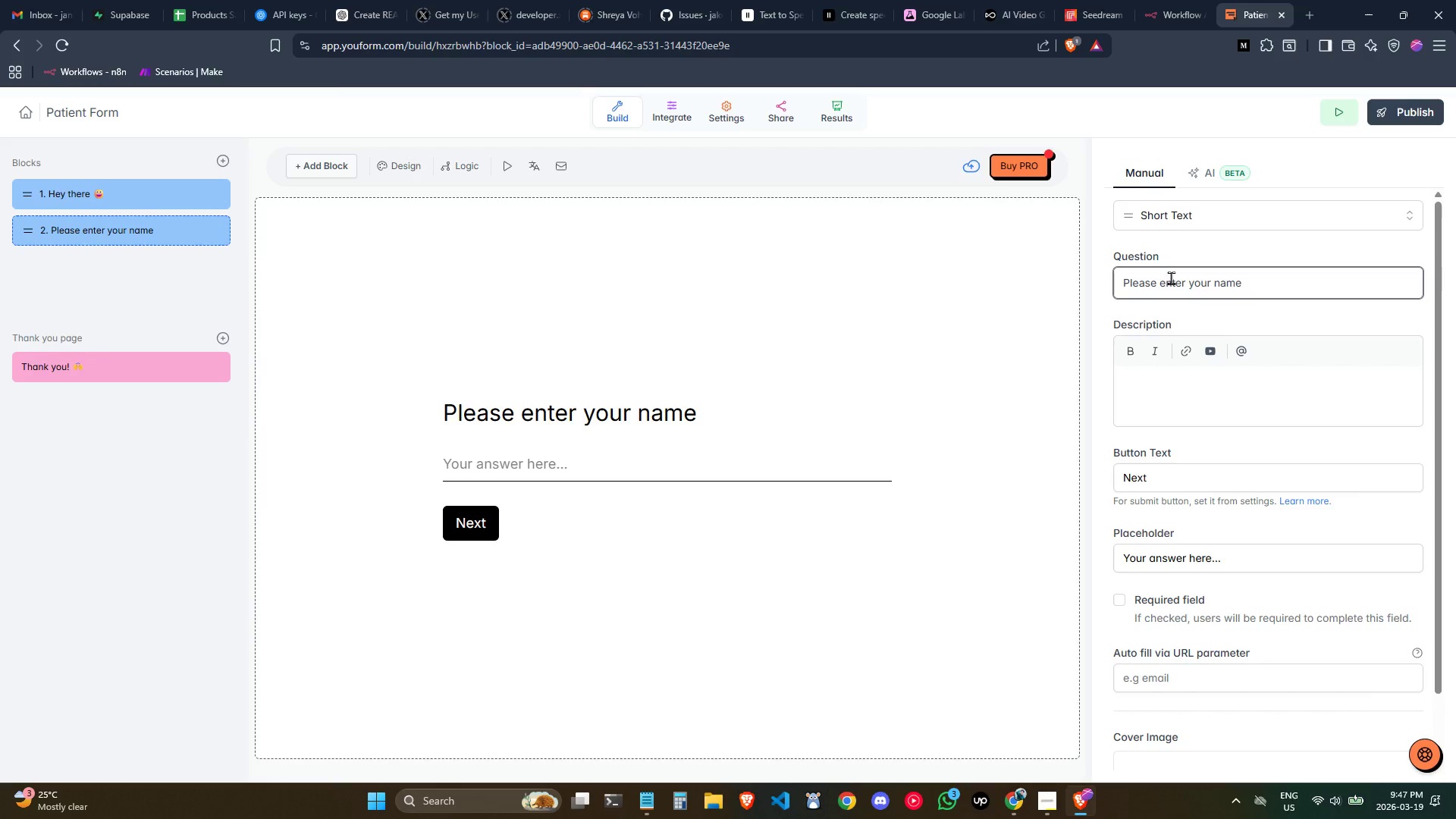 
left_click_drag(start_coordinate=[1263, 277], to_coordinate=[584, 234])
 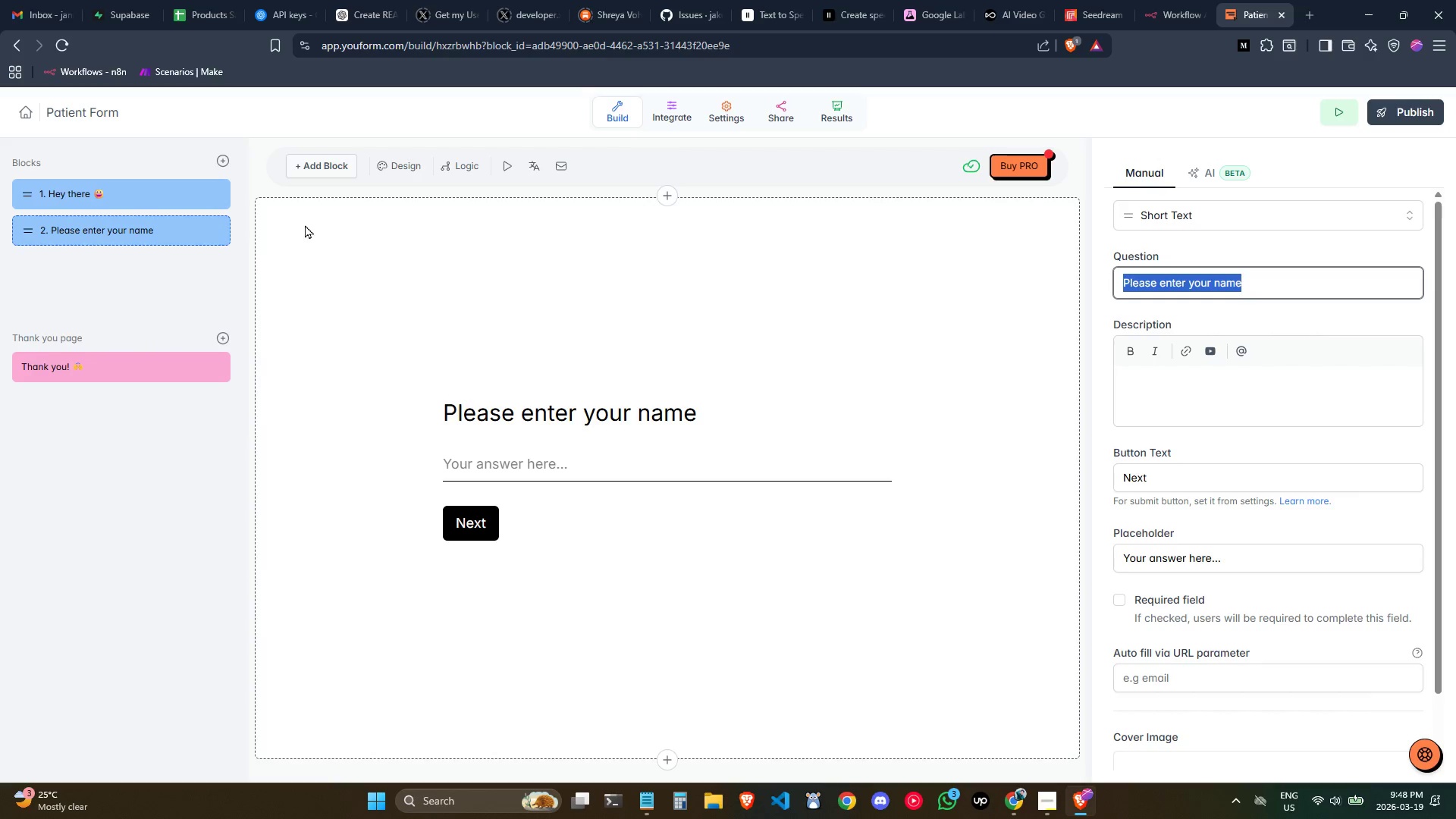 
type(What is your name?)
 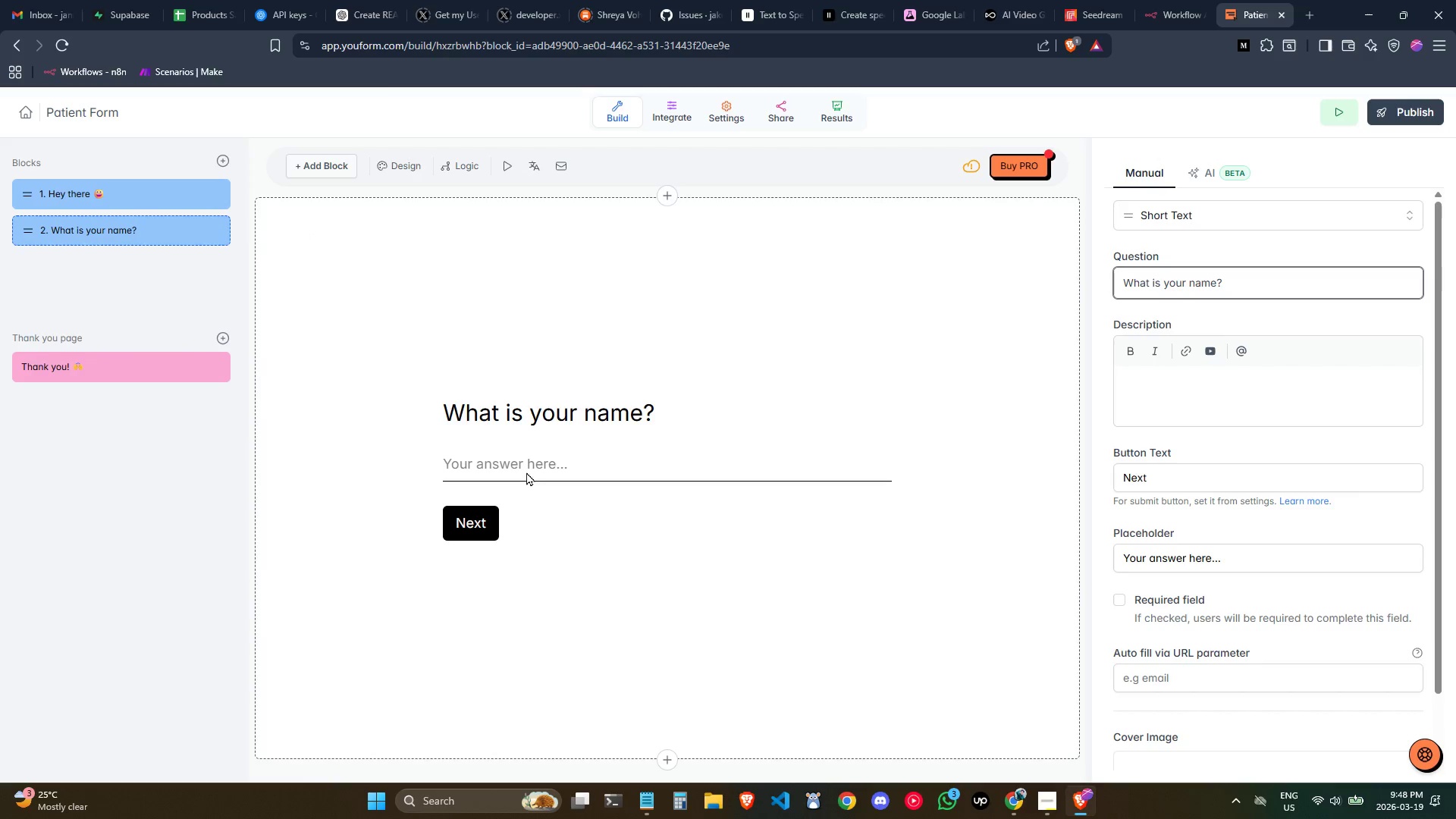 
left_click([605, 554])
 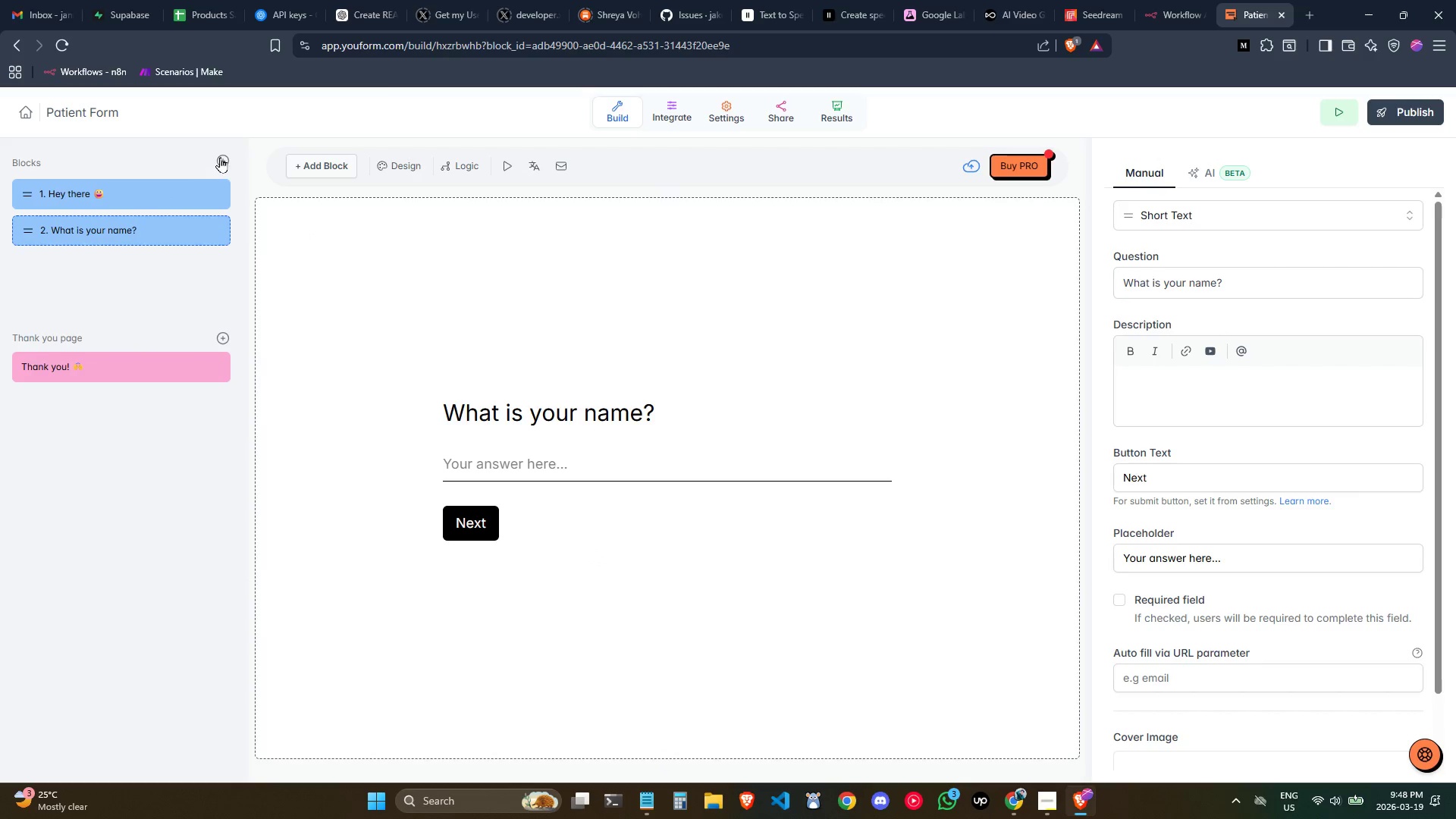 
left_click([224, 155])
 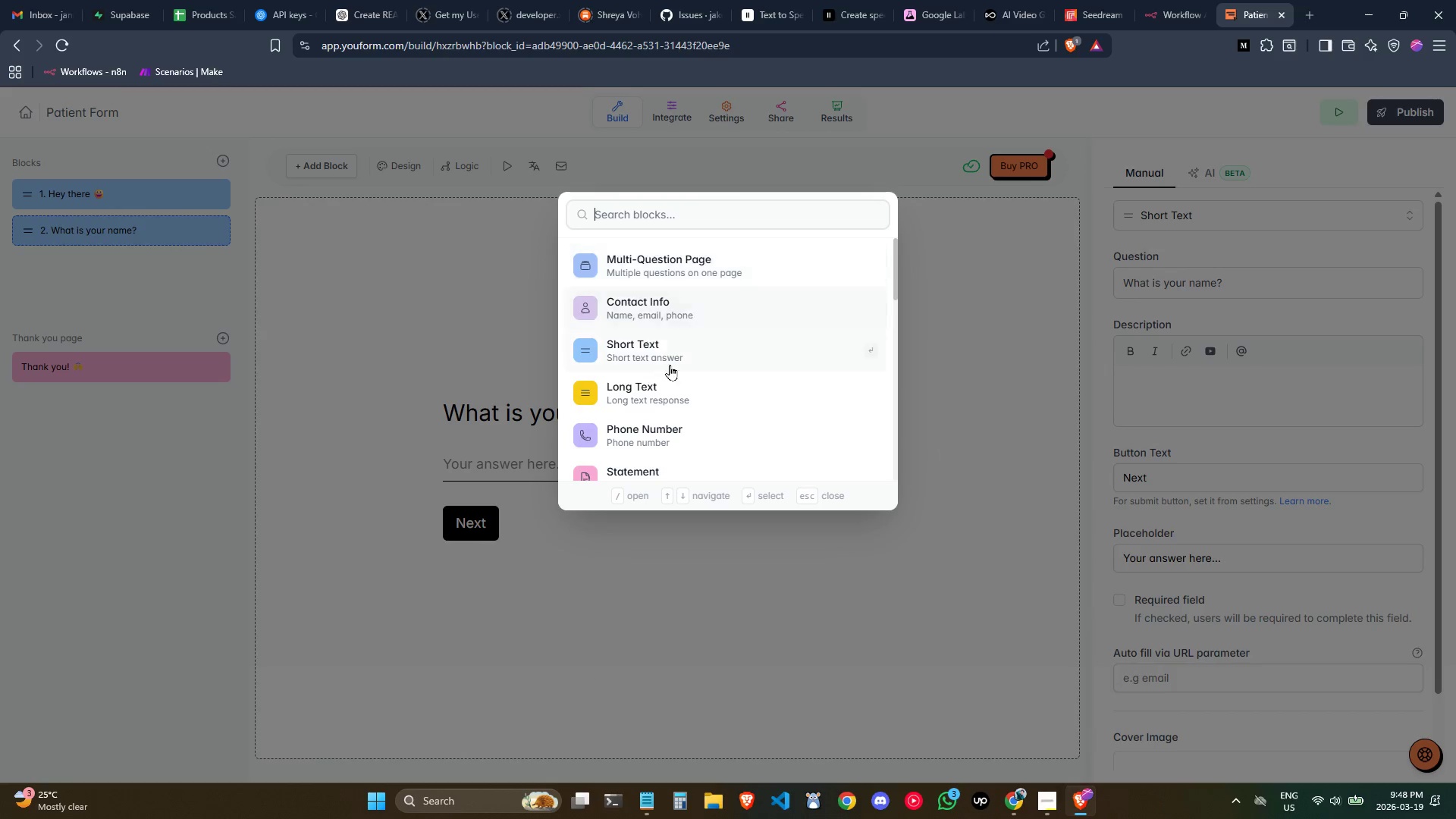 
left_click([667, 356])
 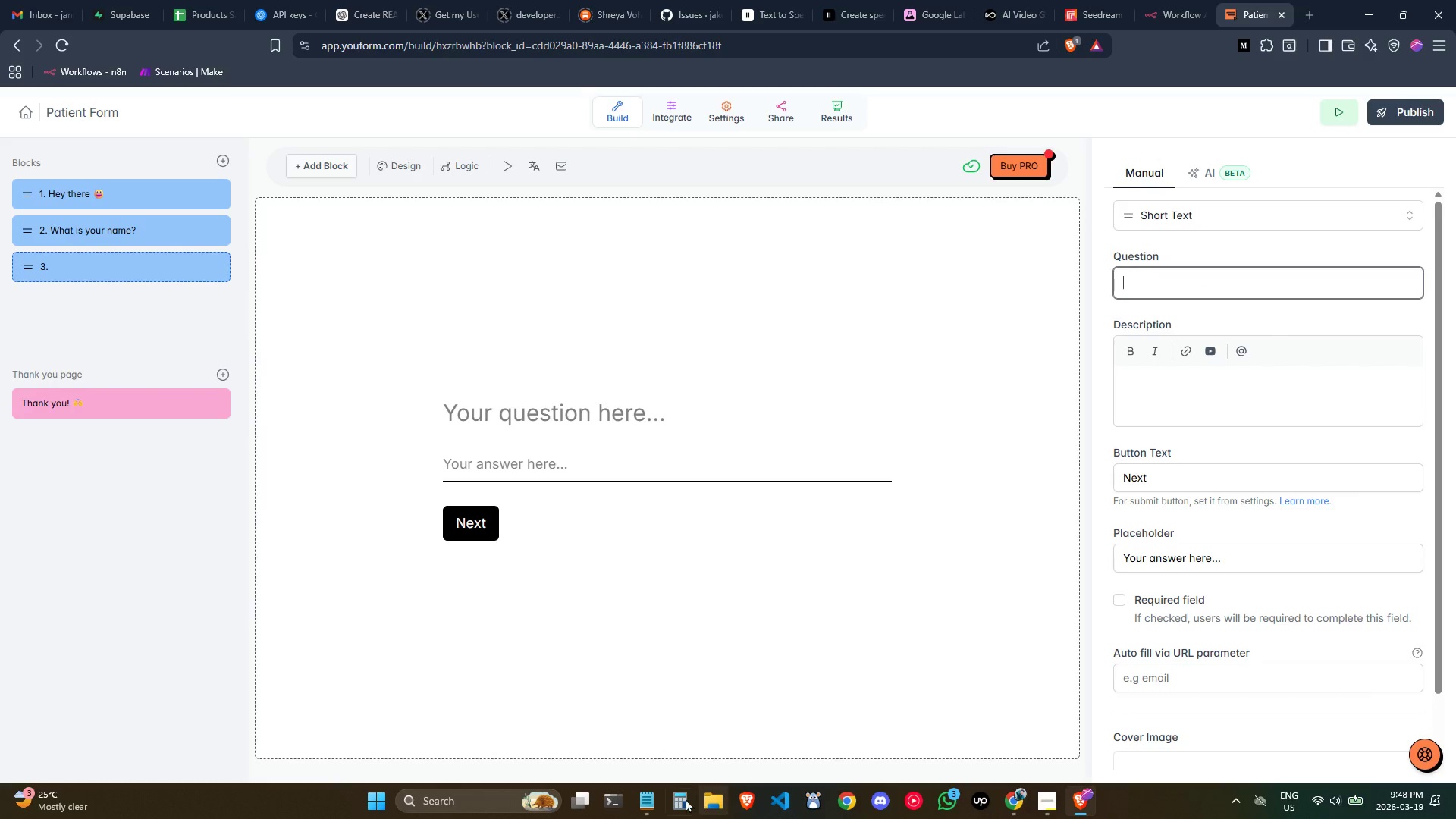 
left_click([651, 799])
 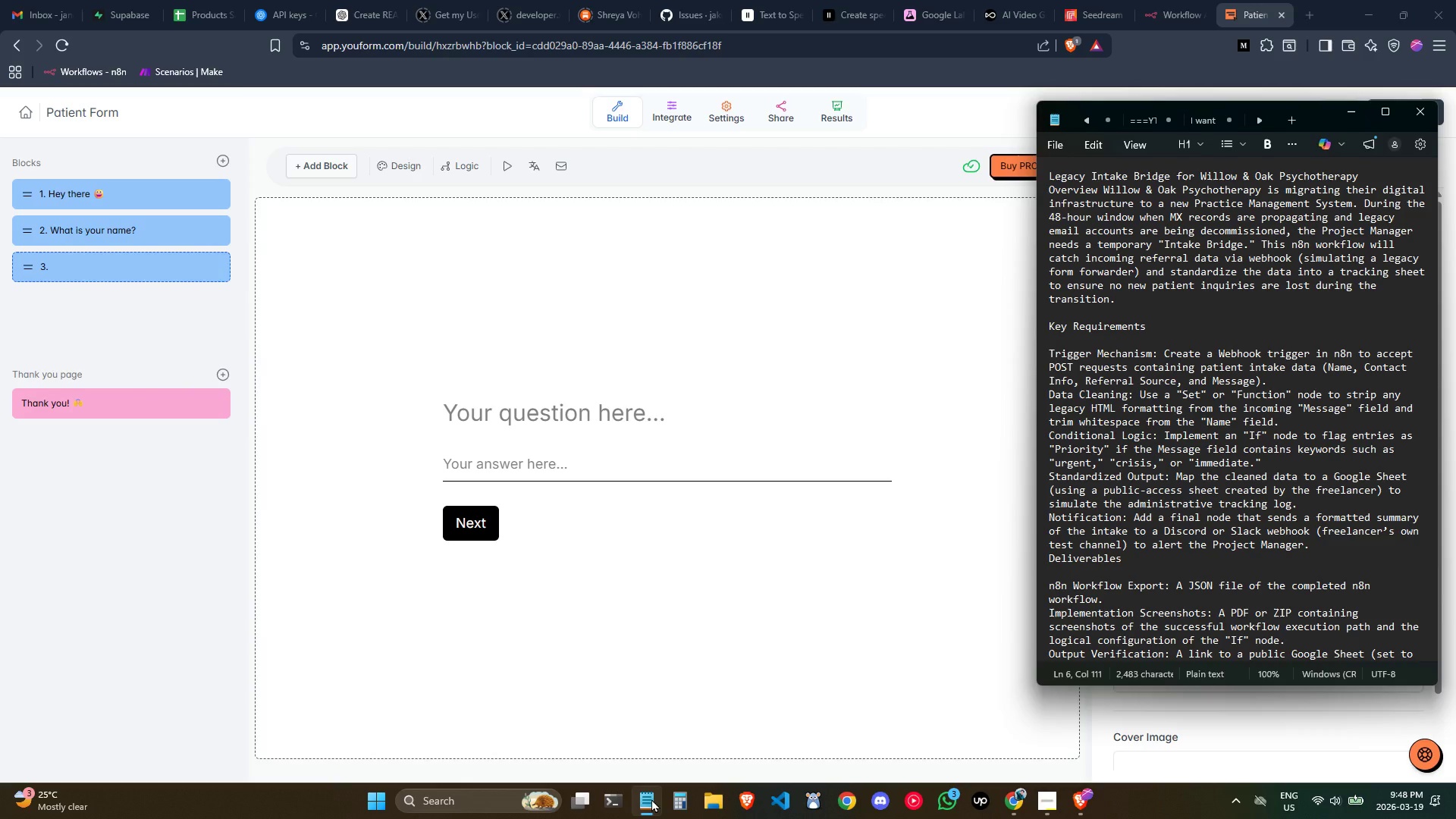 
left_click([651, 799])
 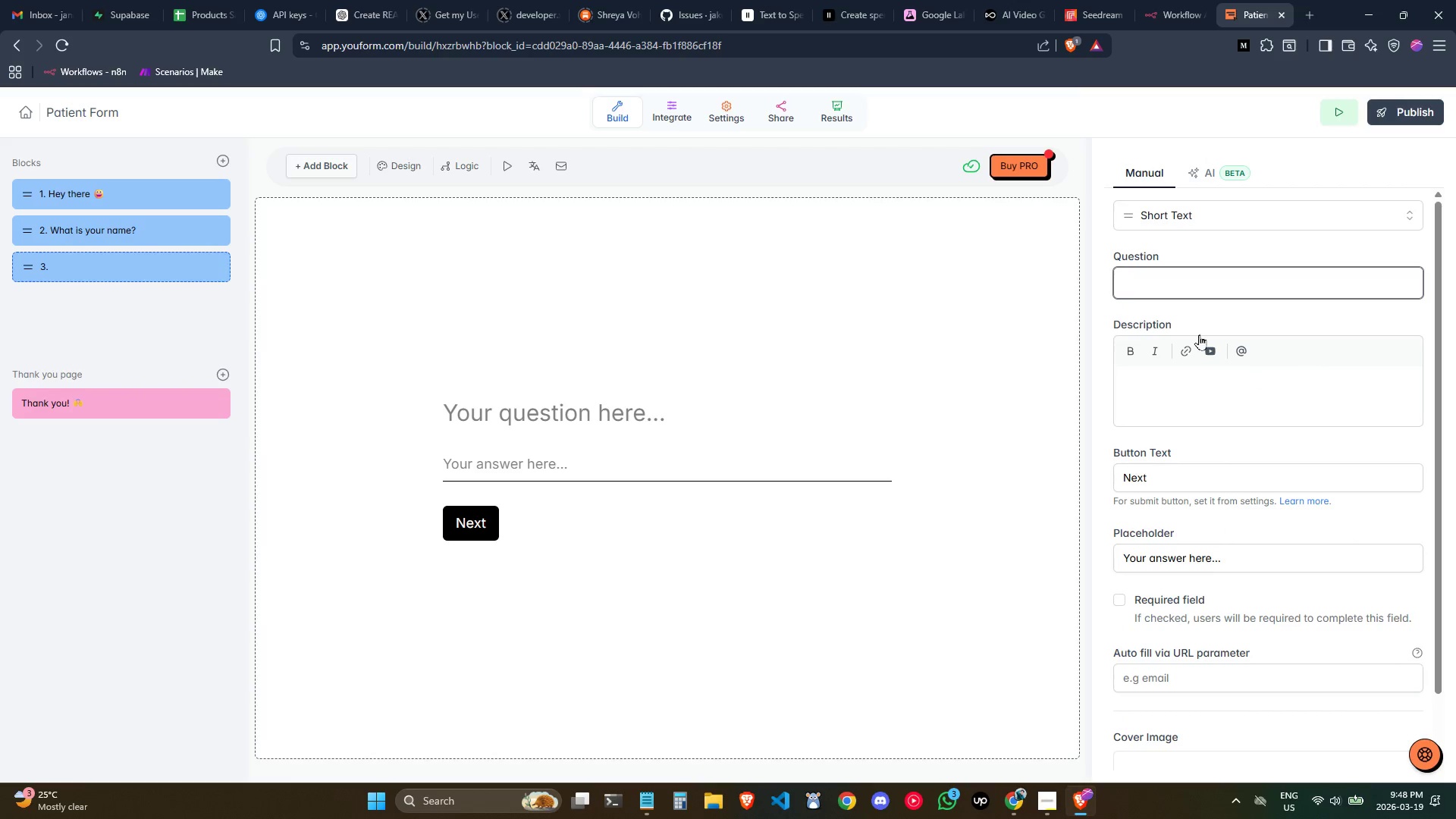 
left_click([1163, 287])
 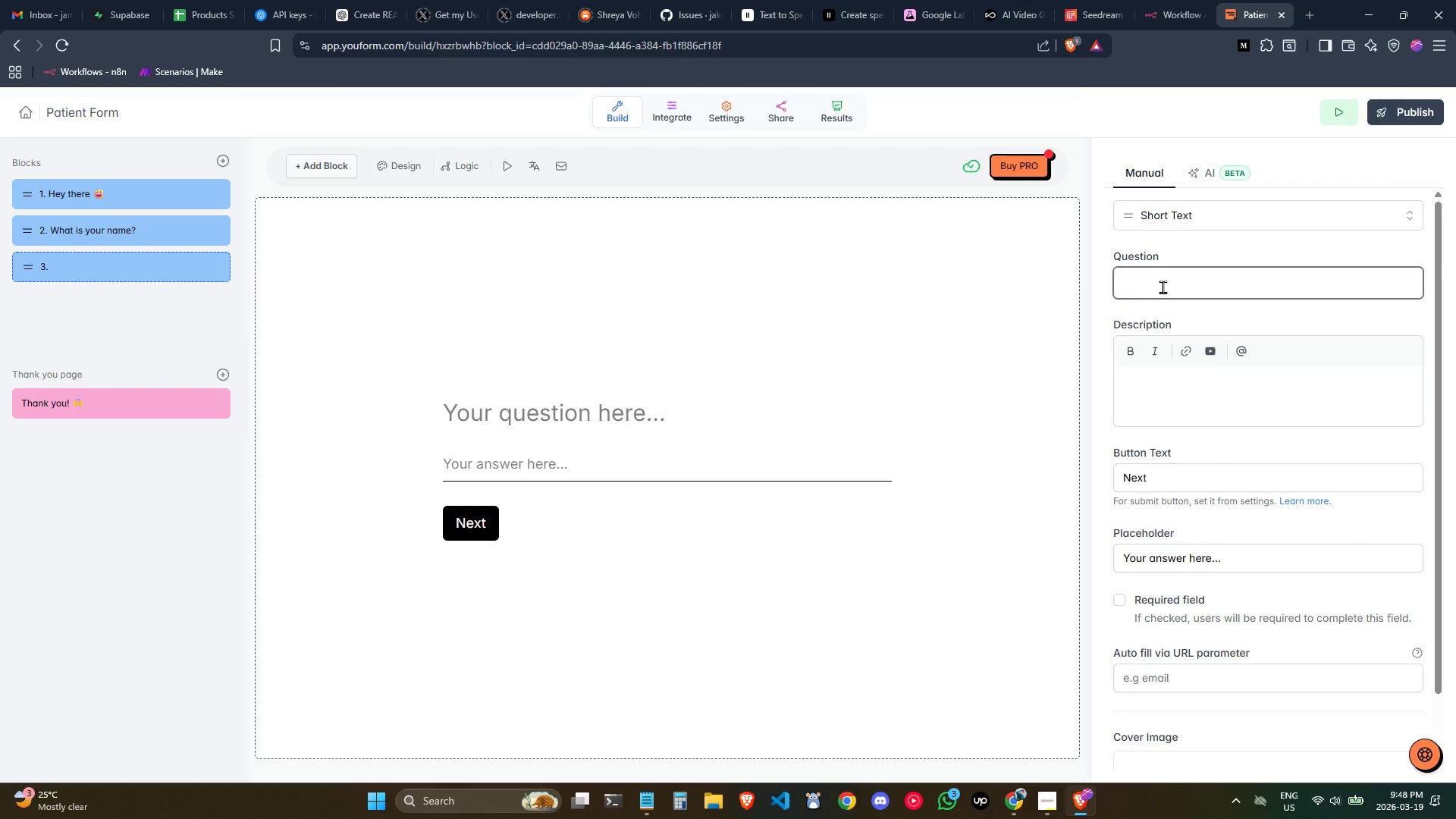 
type(Whati)
key(Backspace)
type( is you contat)
key(Backspace)
type(ct number?)
 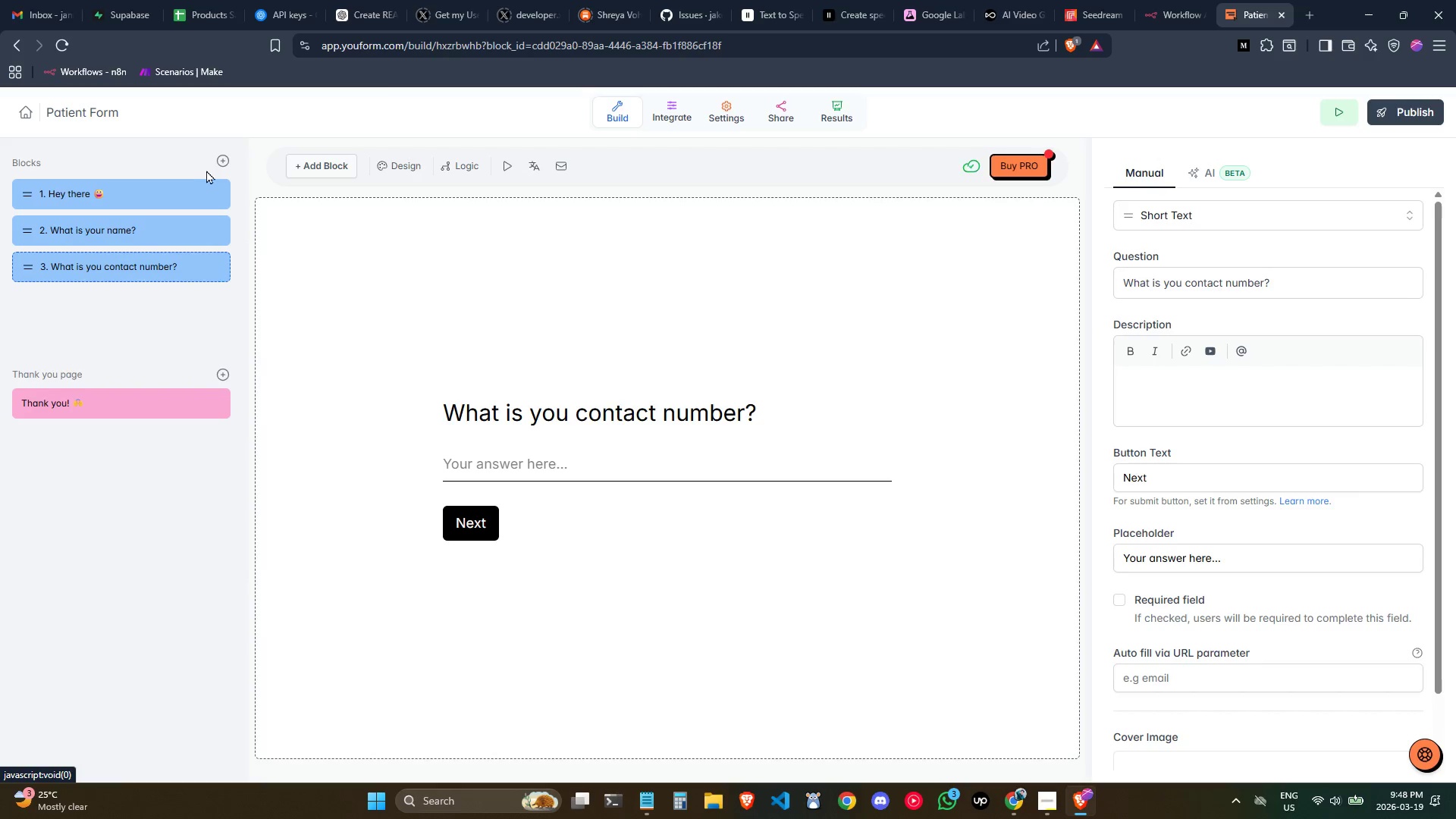 
left_click([217, 159])
 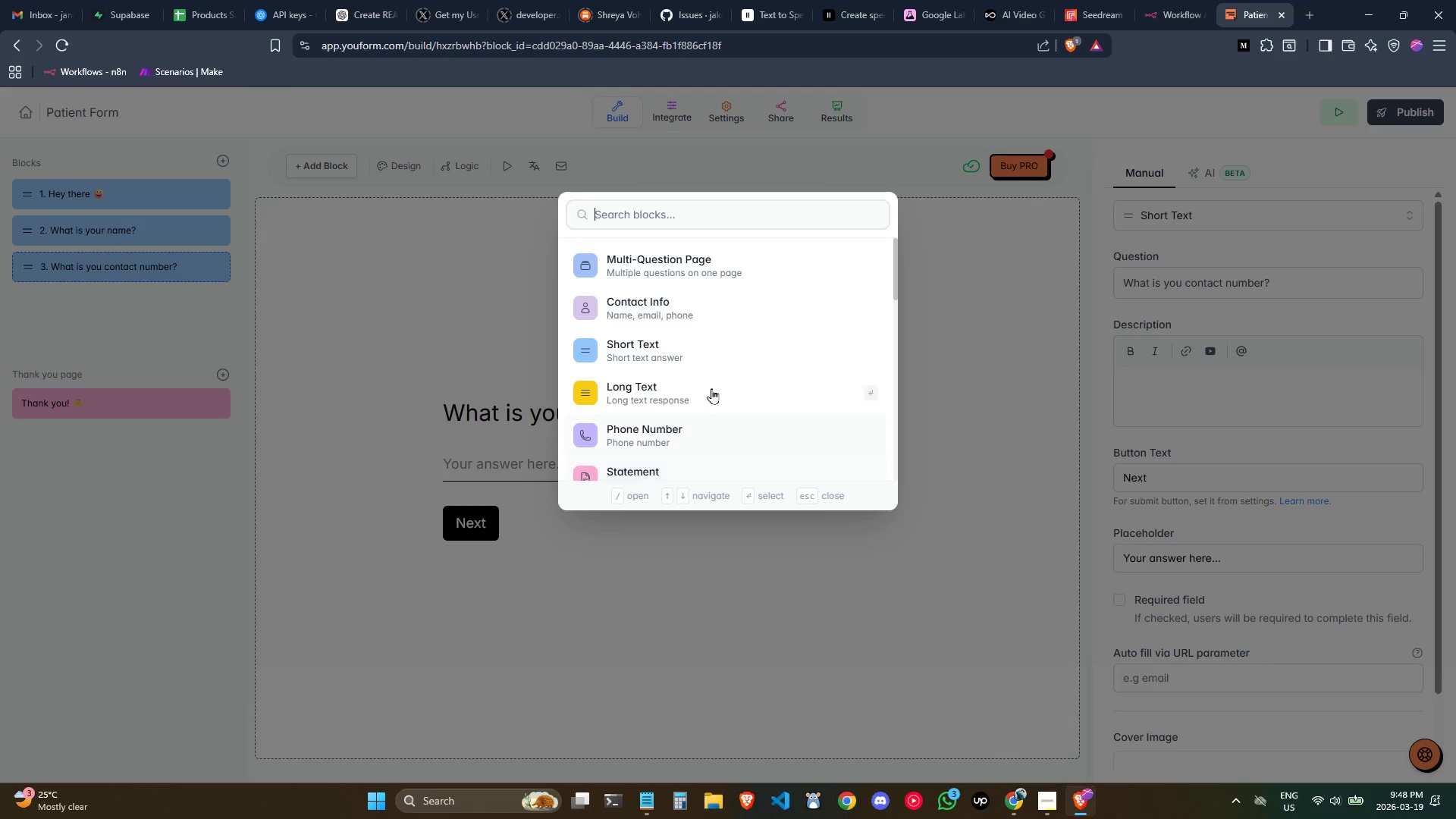 
left_click([696, 308])
 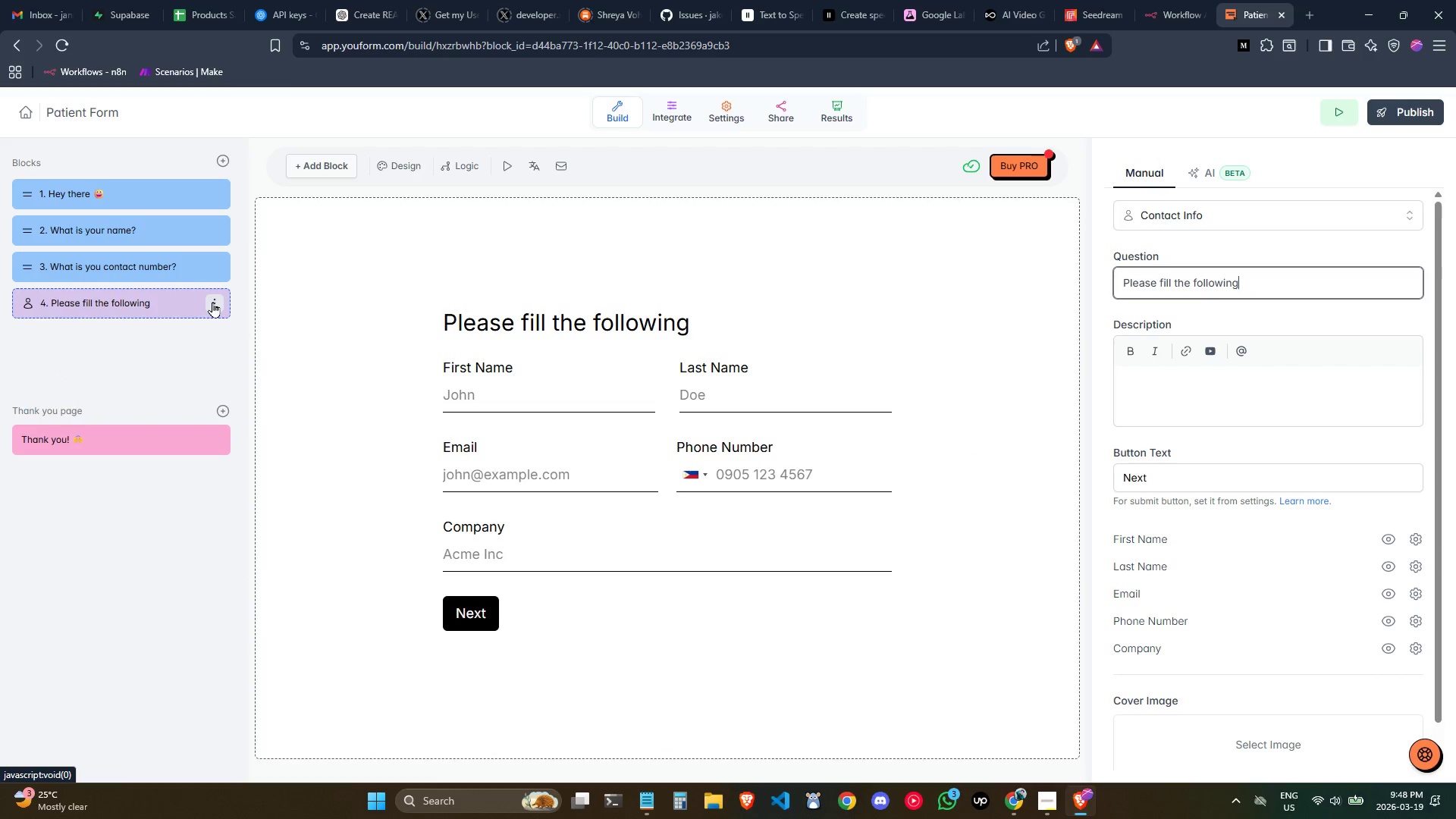 
wait(5.36)
 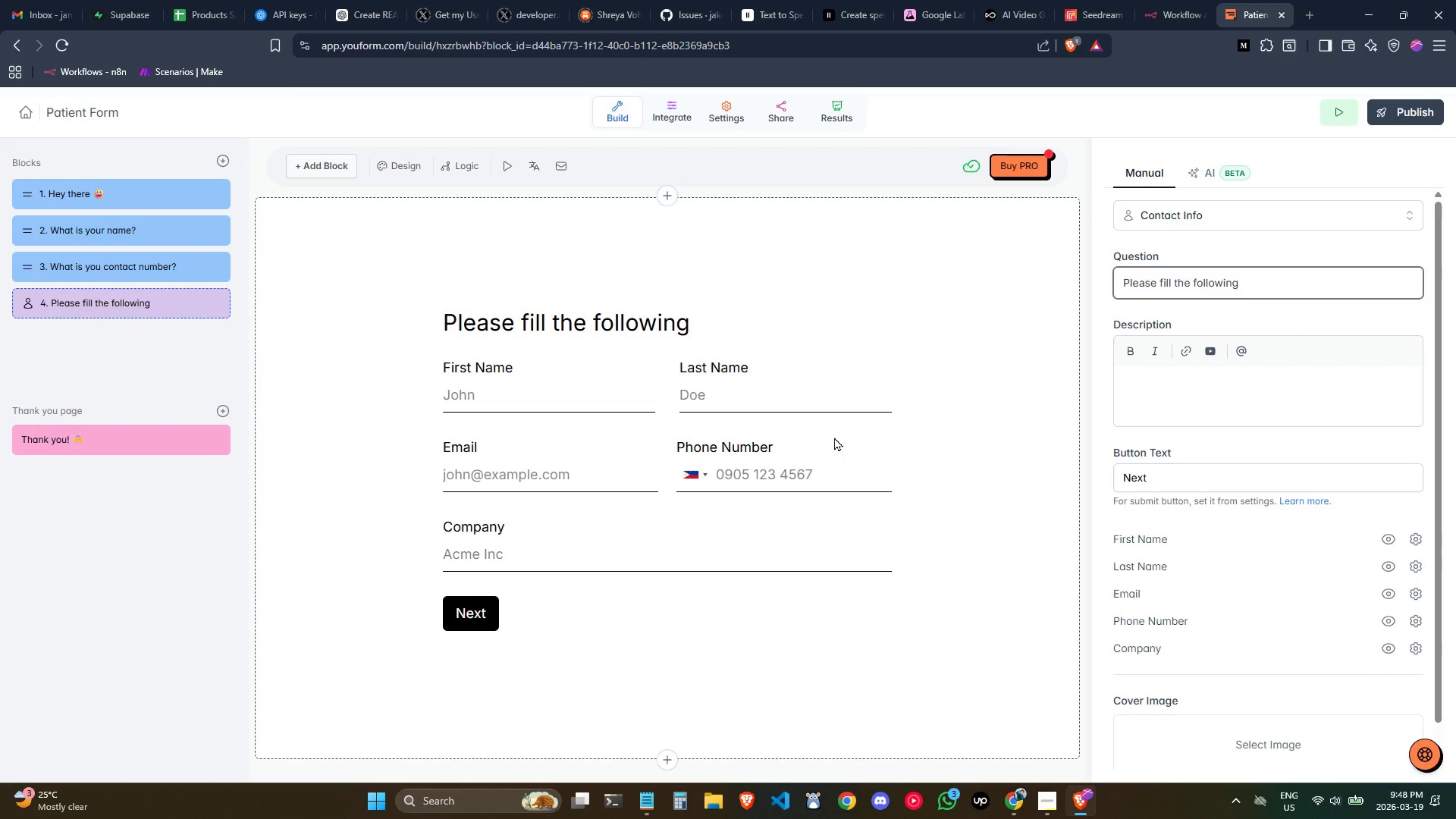 
left_click([212, 302])
 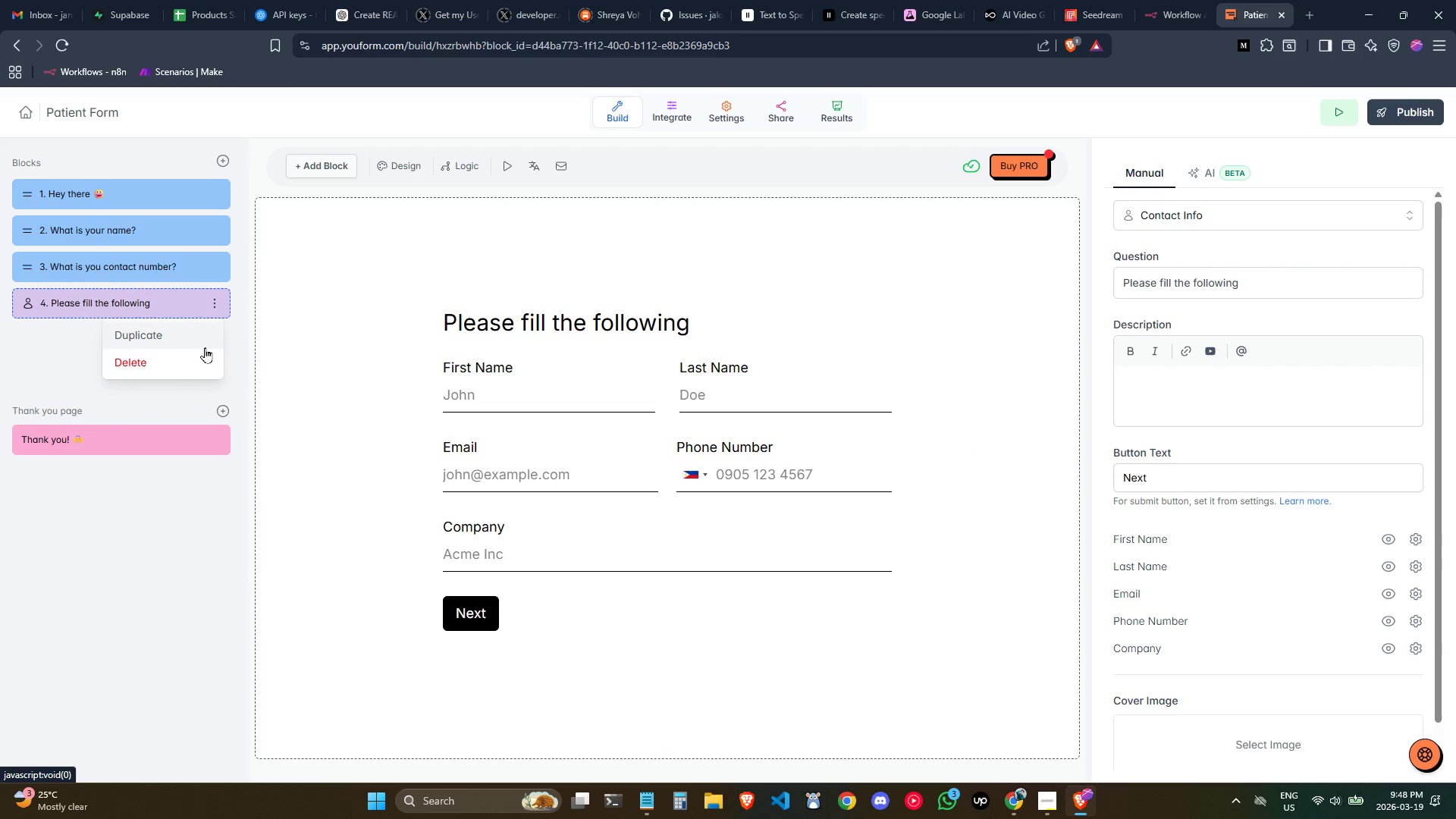 
left_click([178, 366])
 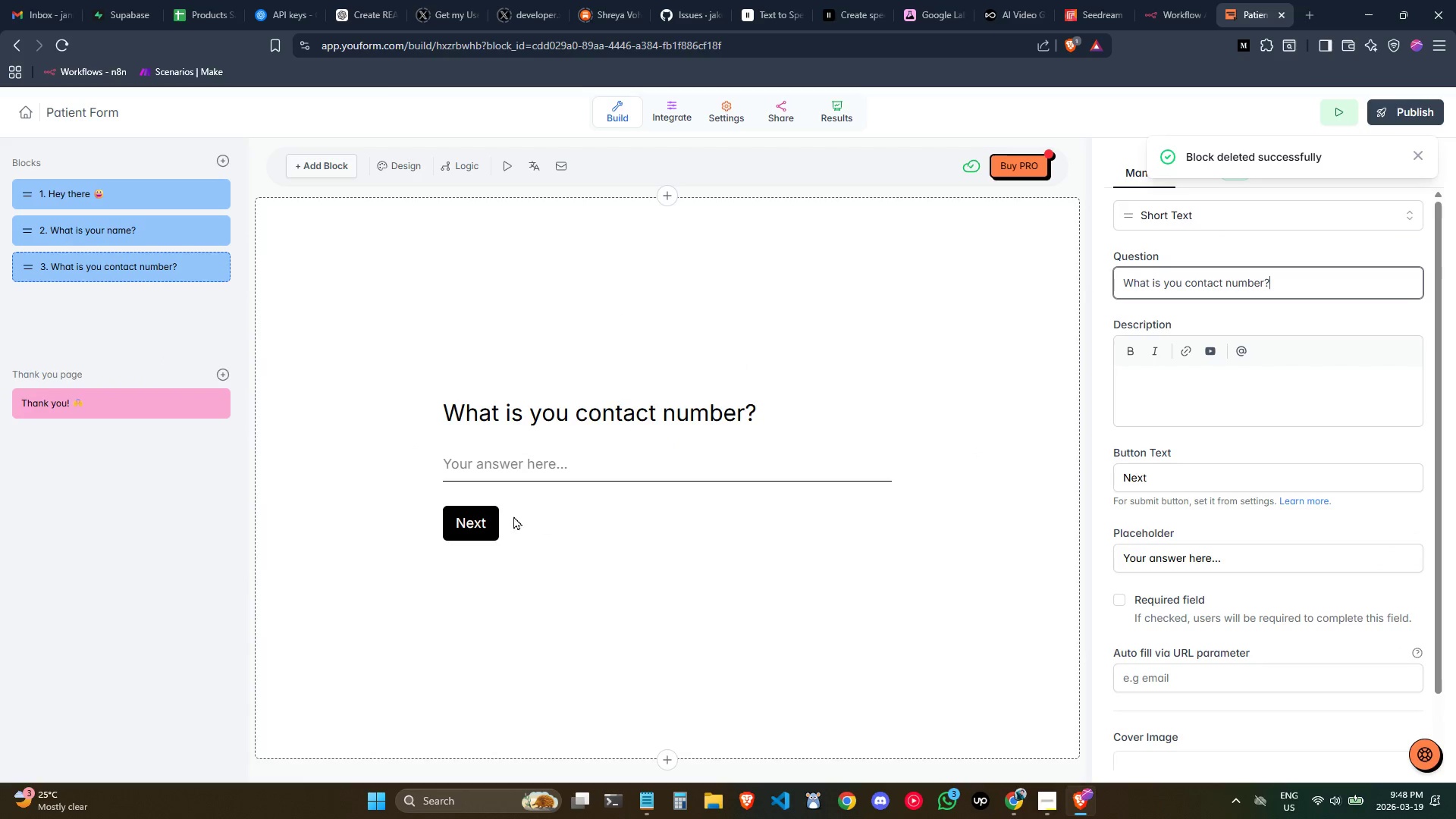 
key(Alt+AltLeft)
 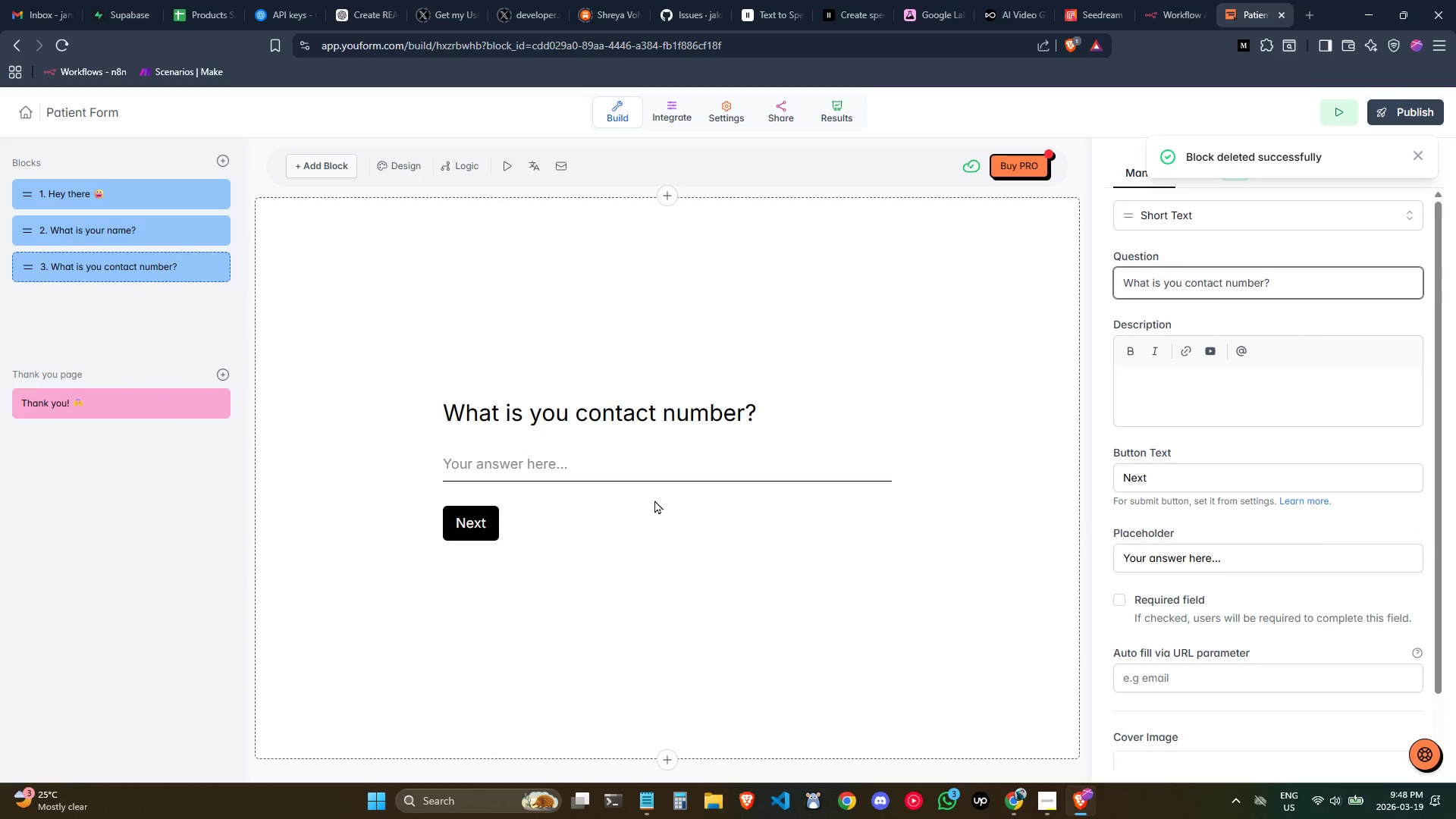 
key(Tab)
 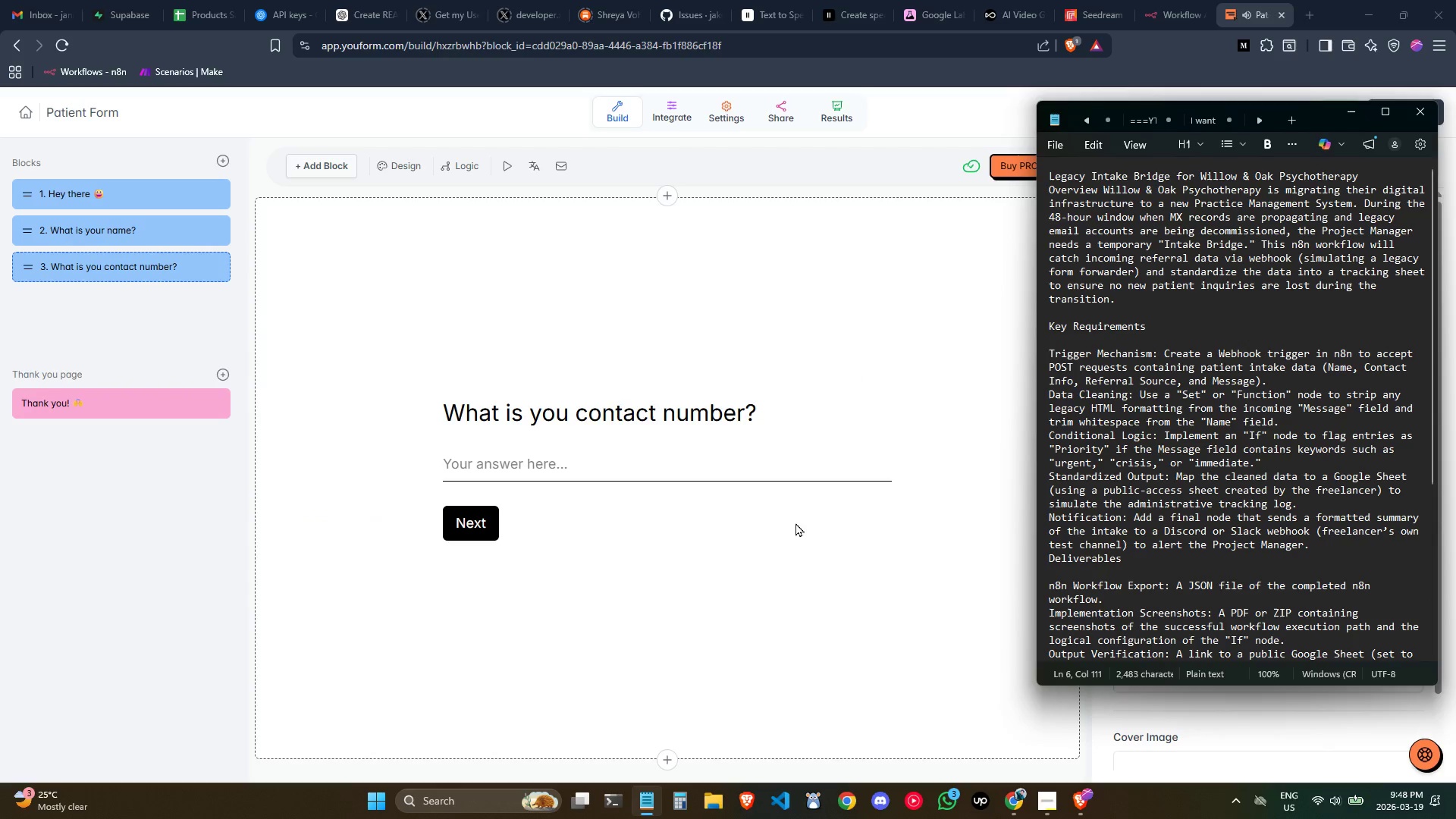 
left_click([698, 535])
 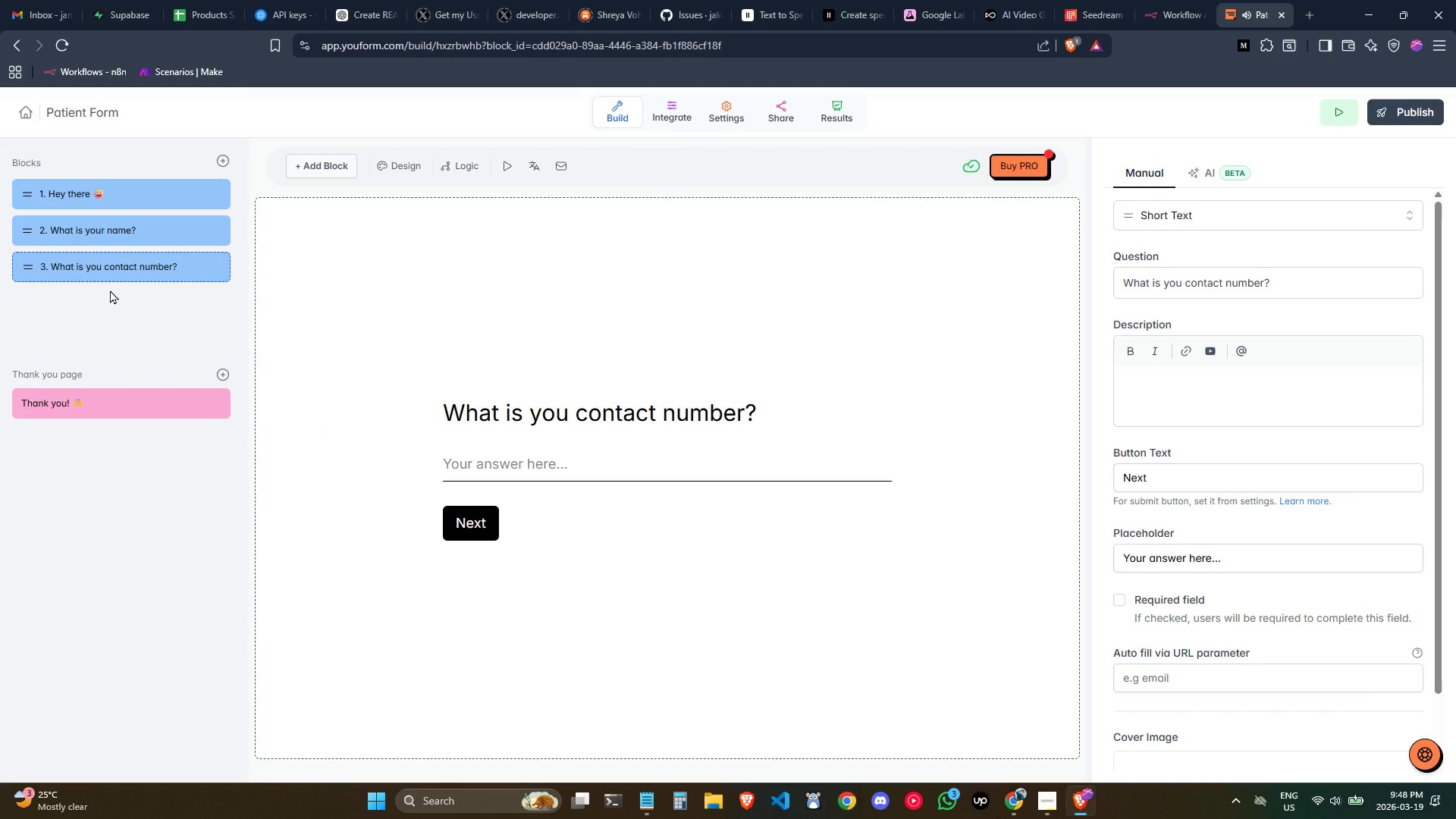 
mouse_move([206, 297])
 